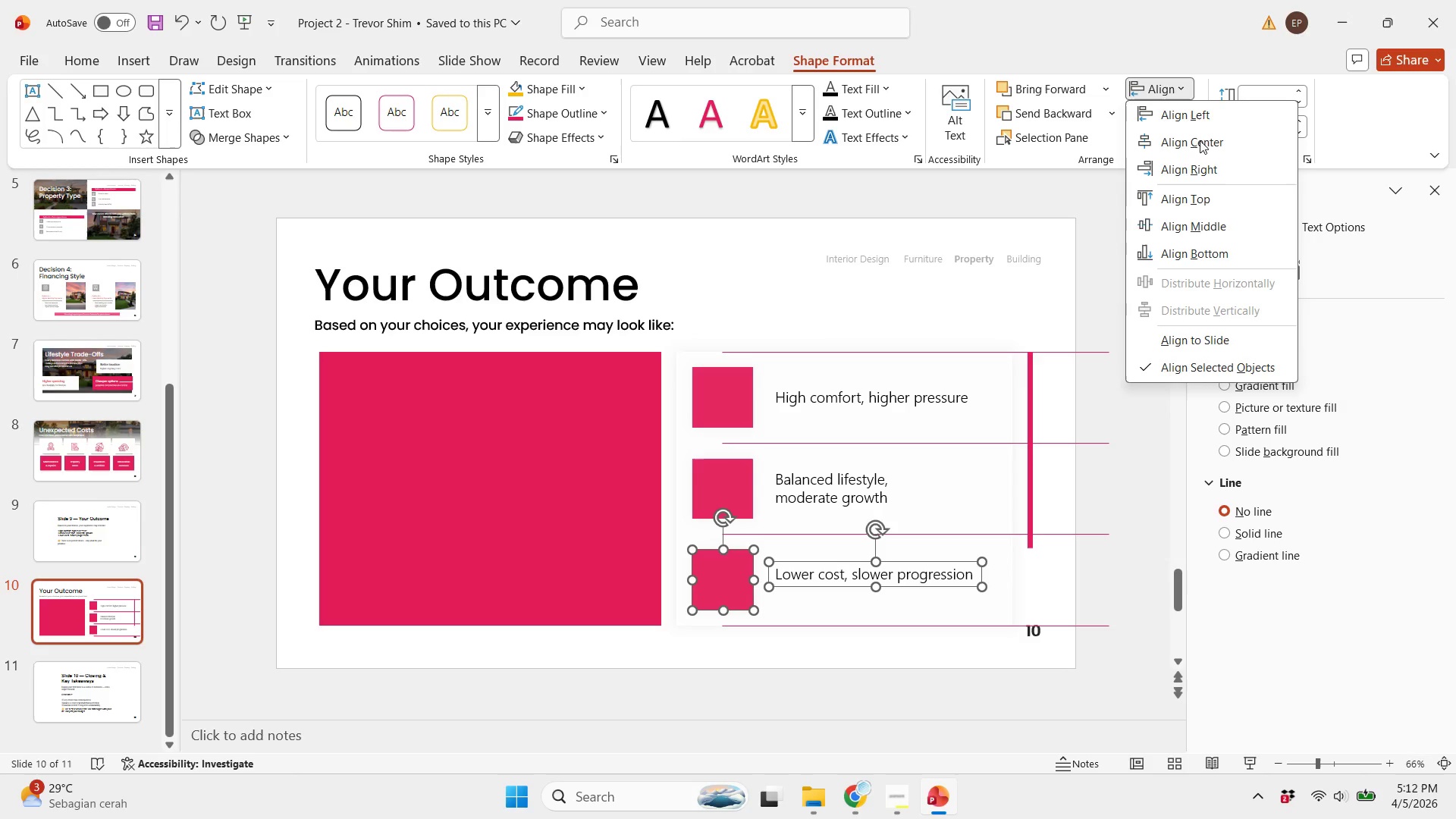 
double_click([1222, 226])
 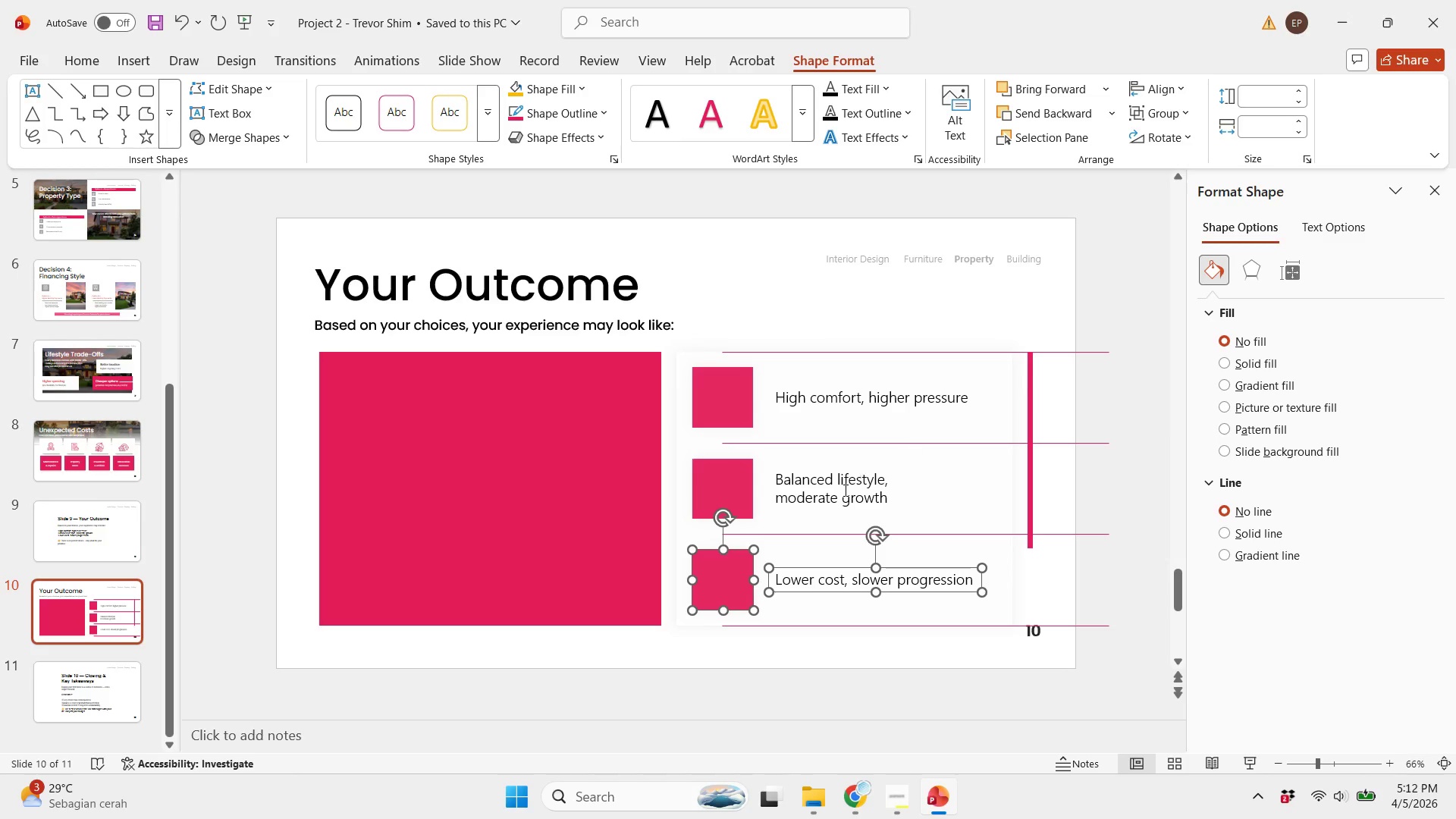 
left_click([830, 497])
 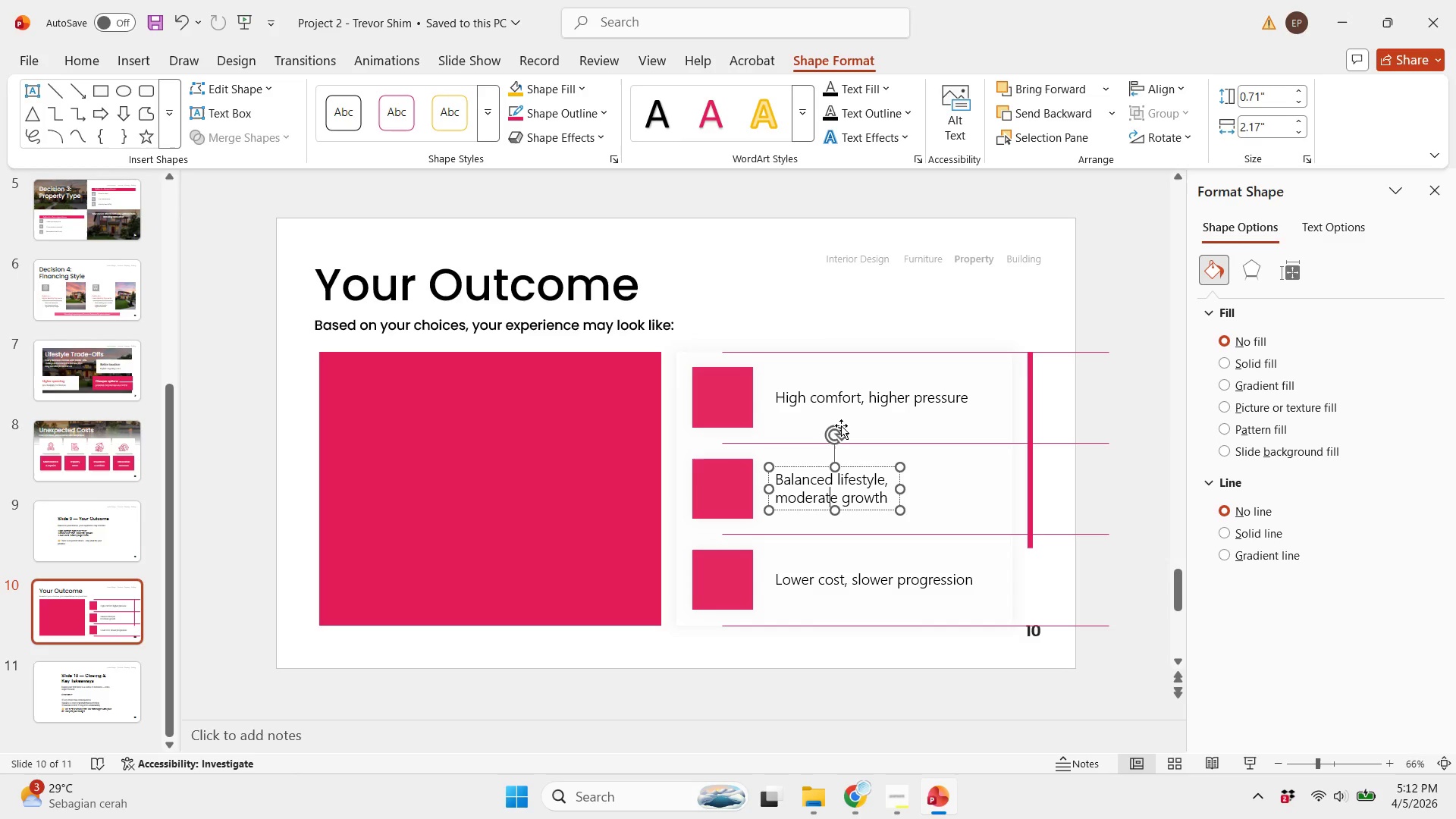 
hold_key(key=ShiftLeft, duration=0.42)
left_click([833, 402])
 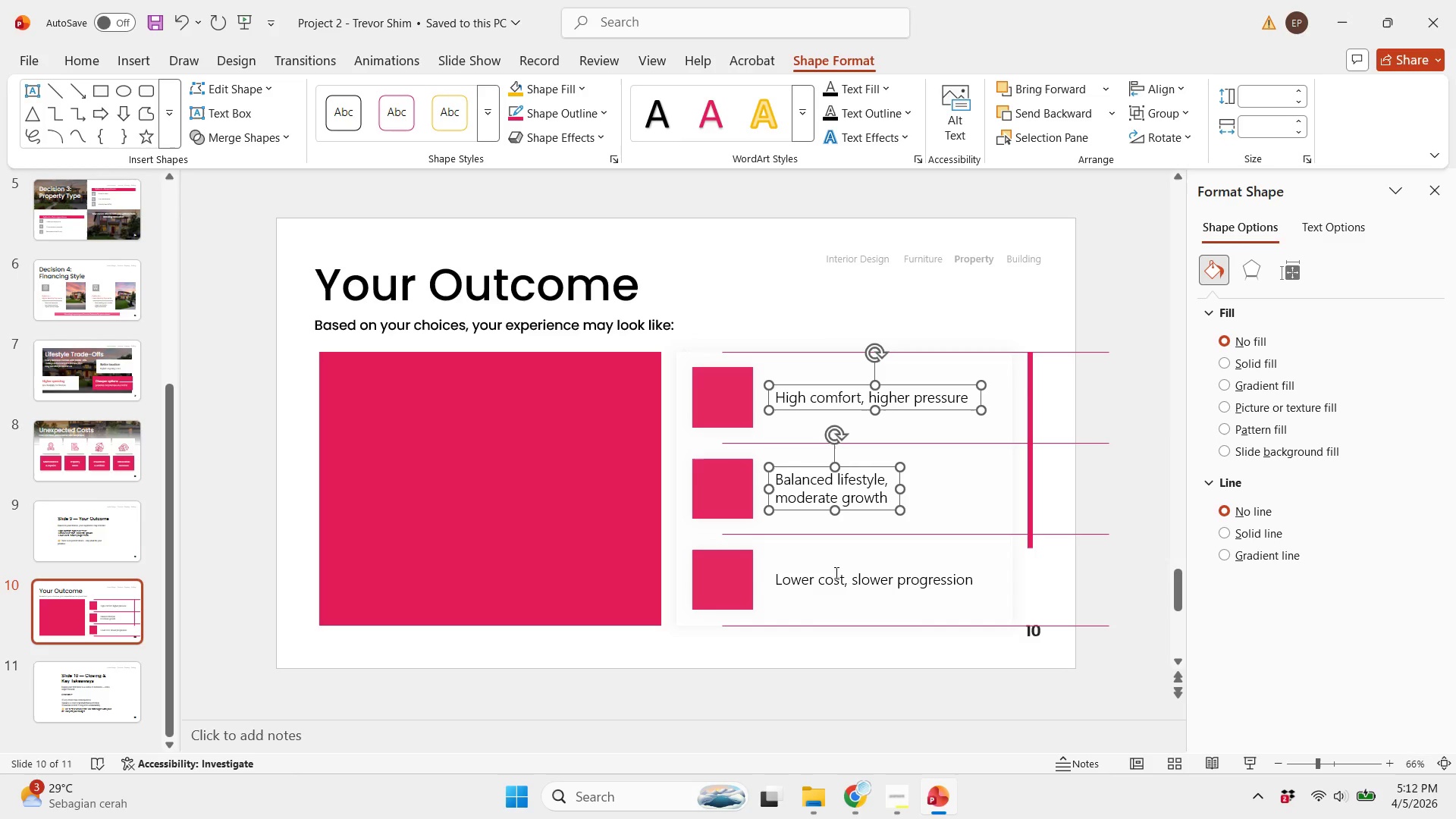 
hold_key(key=ShiftLeft, duration=0.39)
left_click([833, 585])
 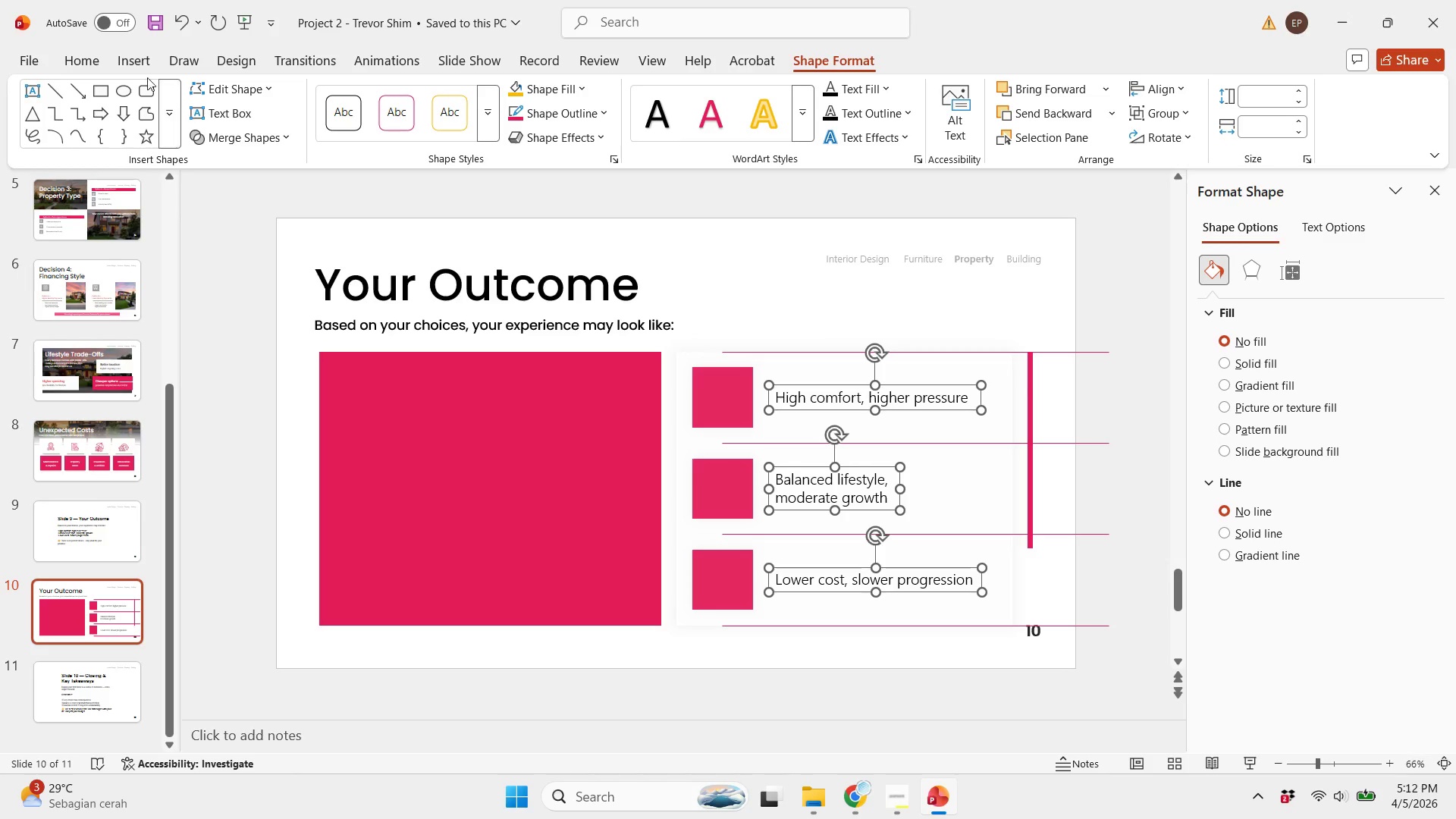 
left_click([61, 59])
 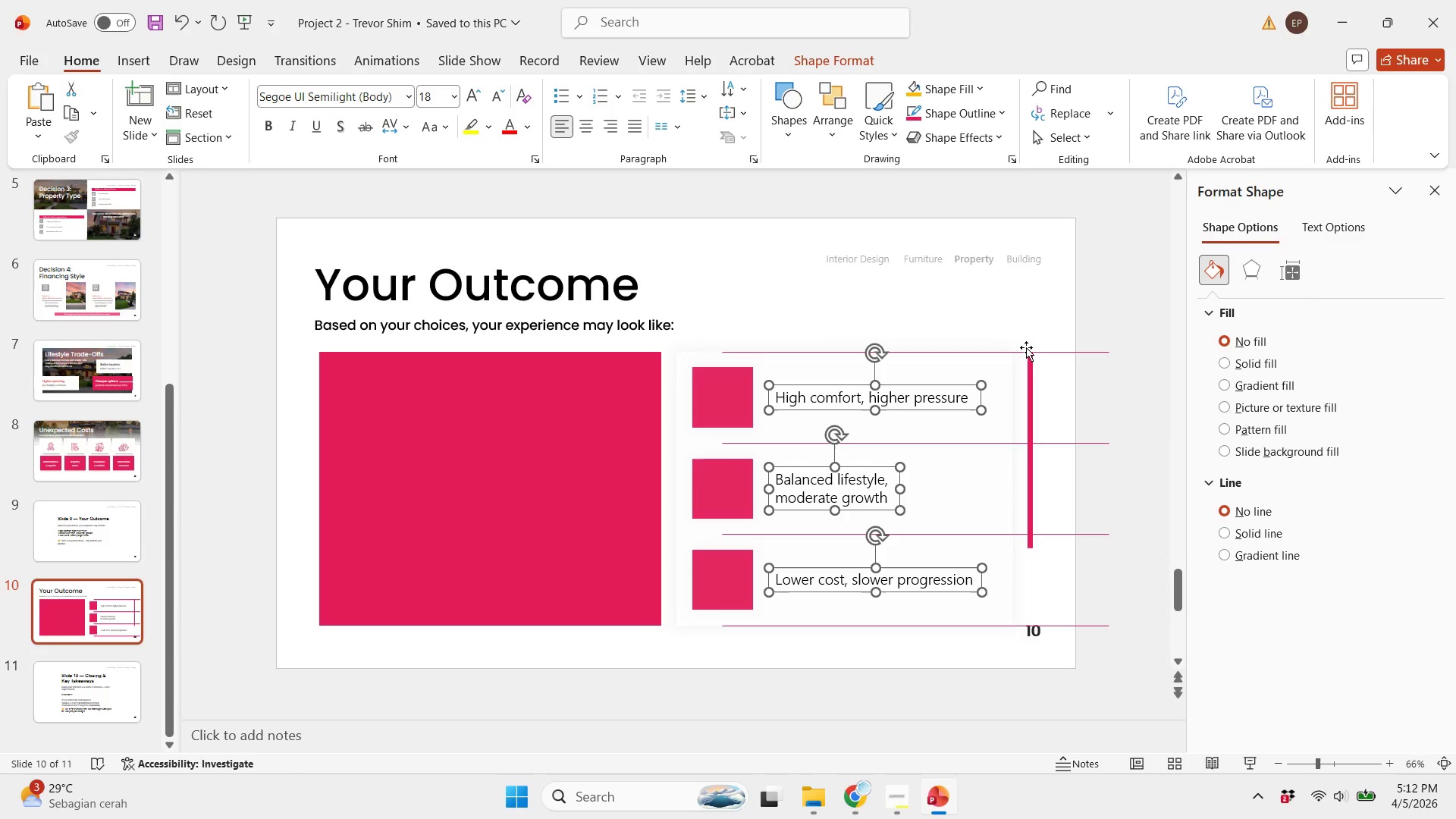 
left_click([1023, 436])
 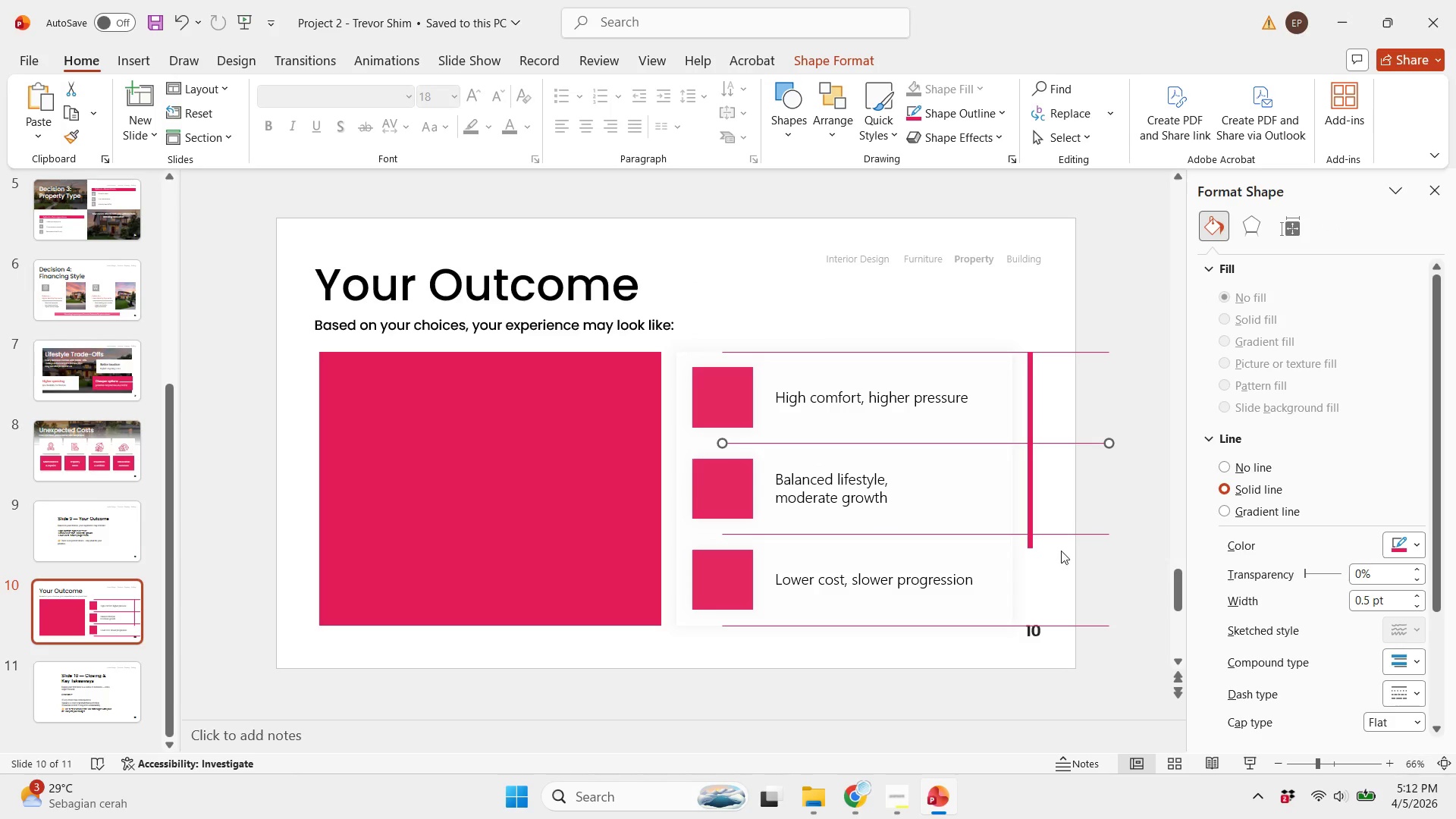 
hold_key(key=ShiftLeft, duration=0.98)
left_click([1062, 534])
 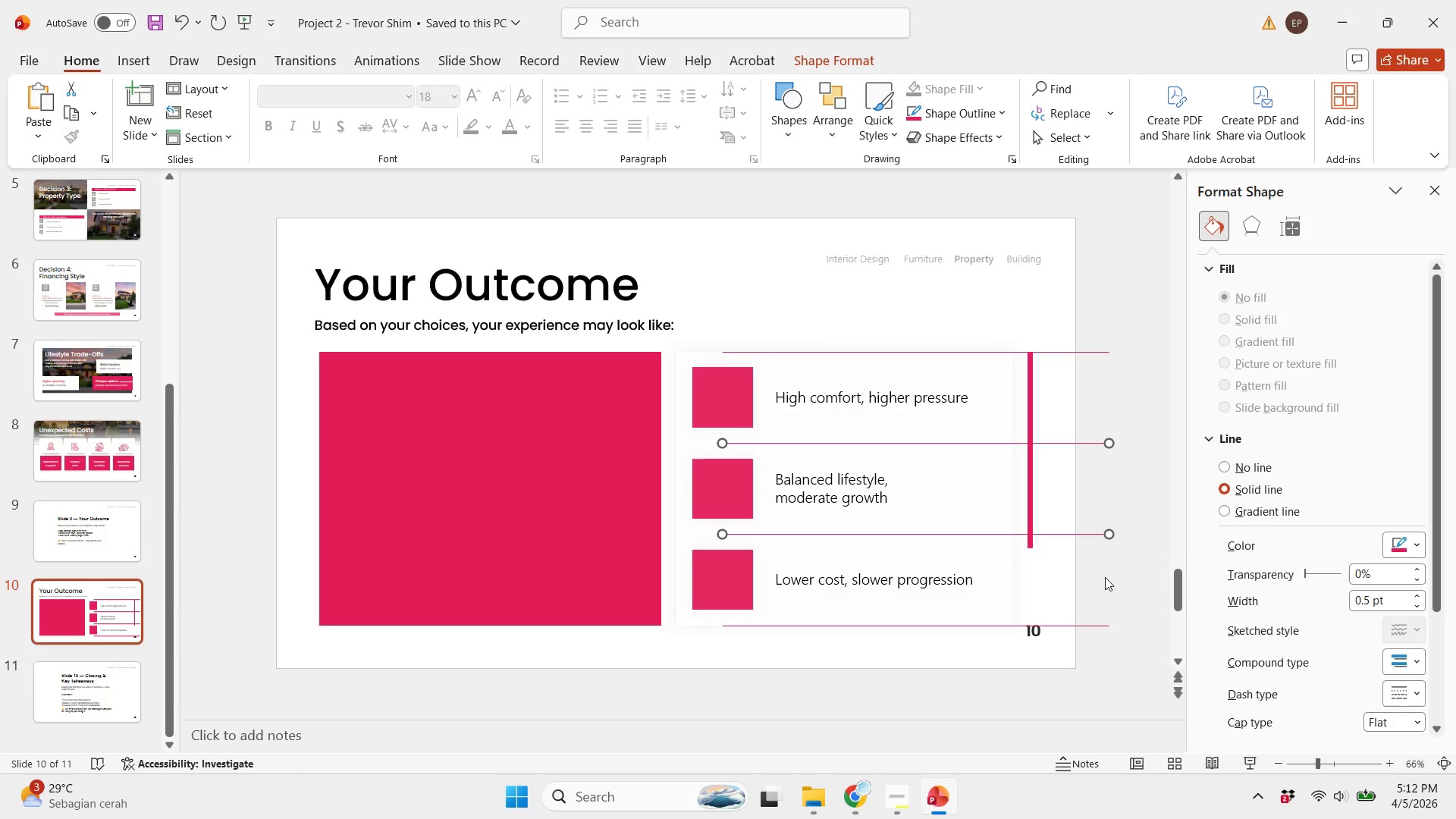 
key(Control+G)
 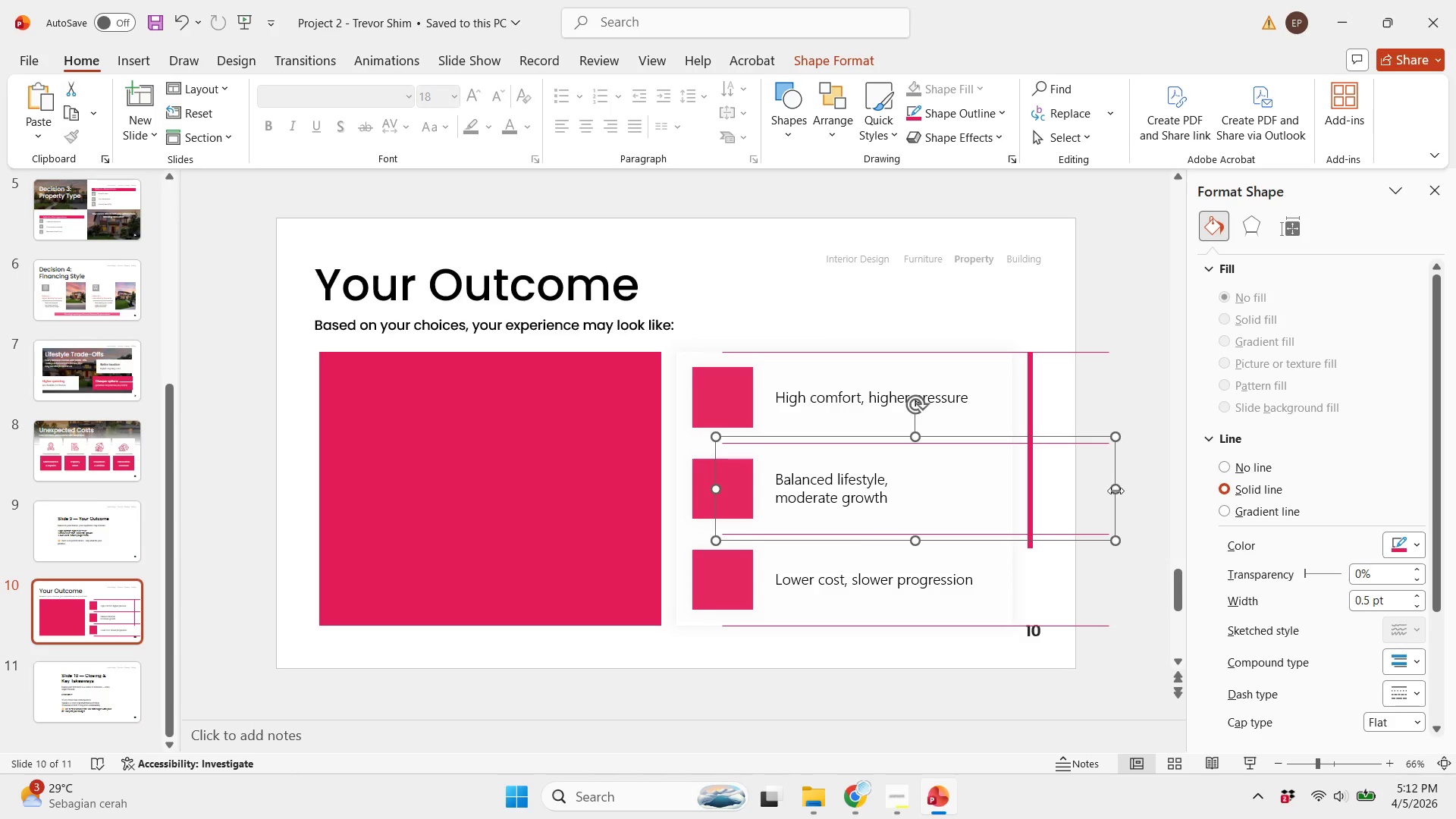 
left_click_drag(start_coordinate=[1116, 491], to_coordinate=[986, 482])
 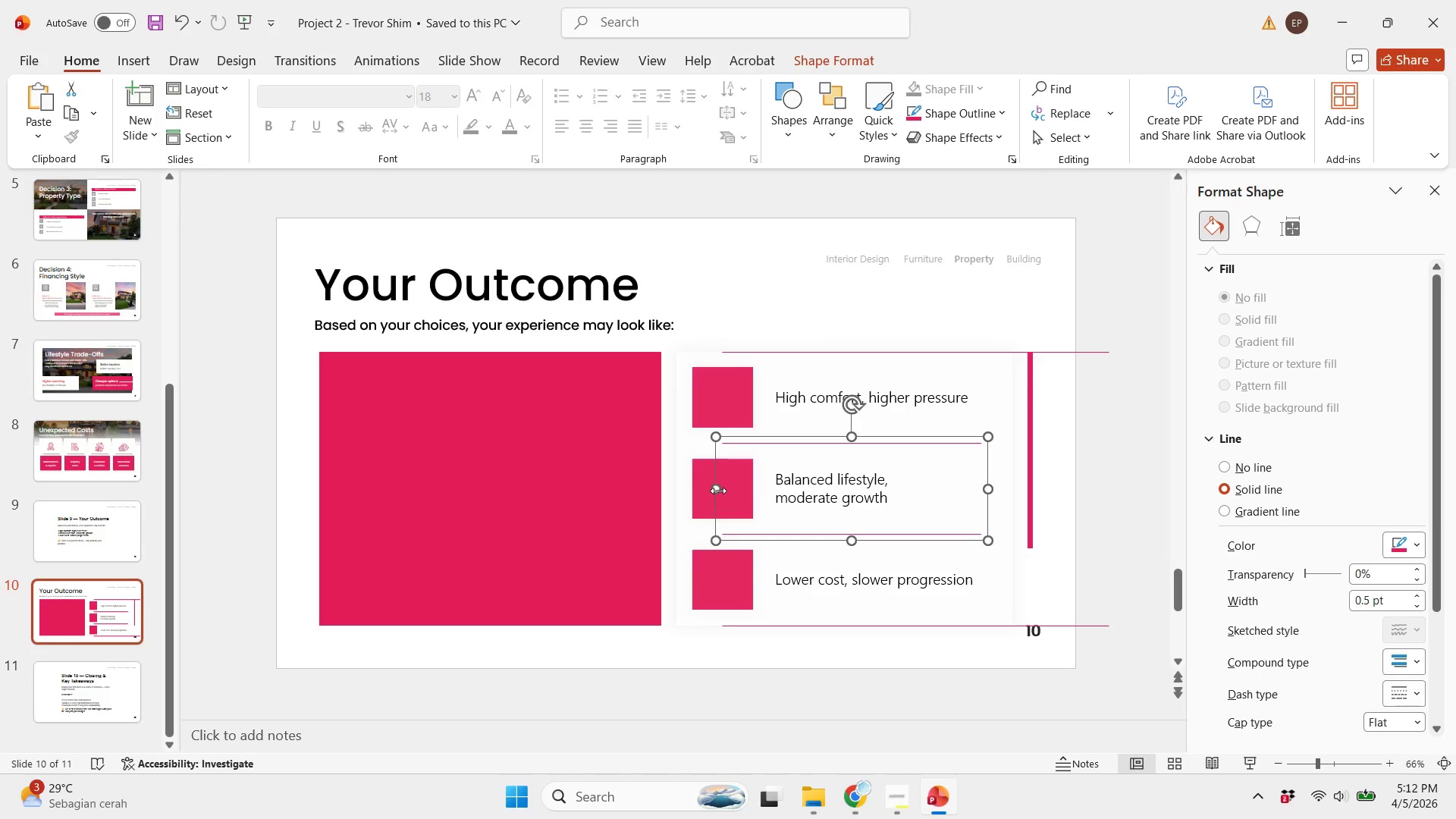 
left_click_drag(start_coordinate=[718, 491], to_coordinate=[755, 492])
 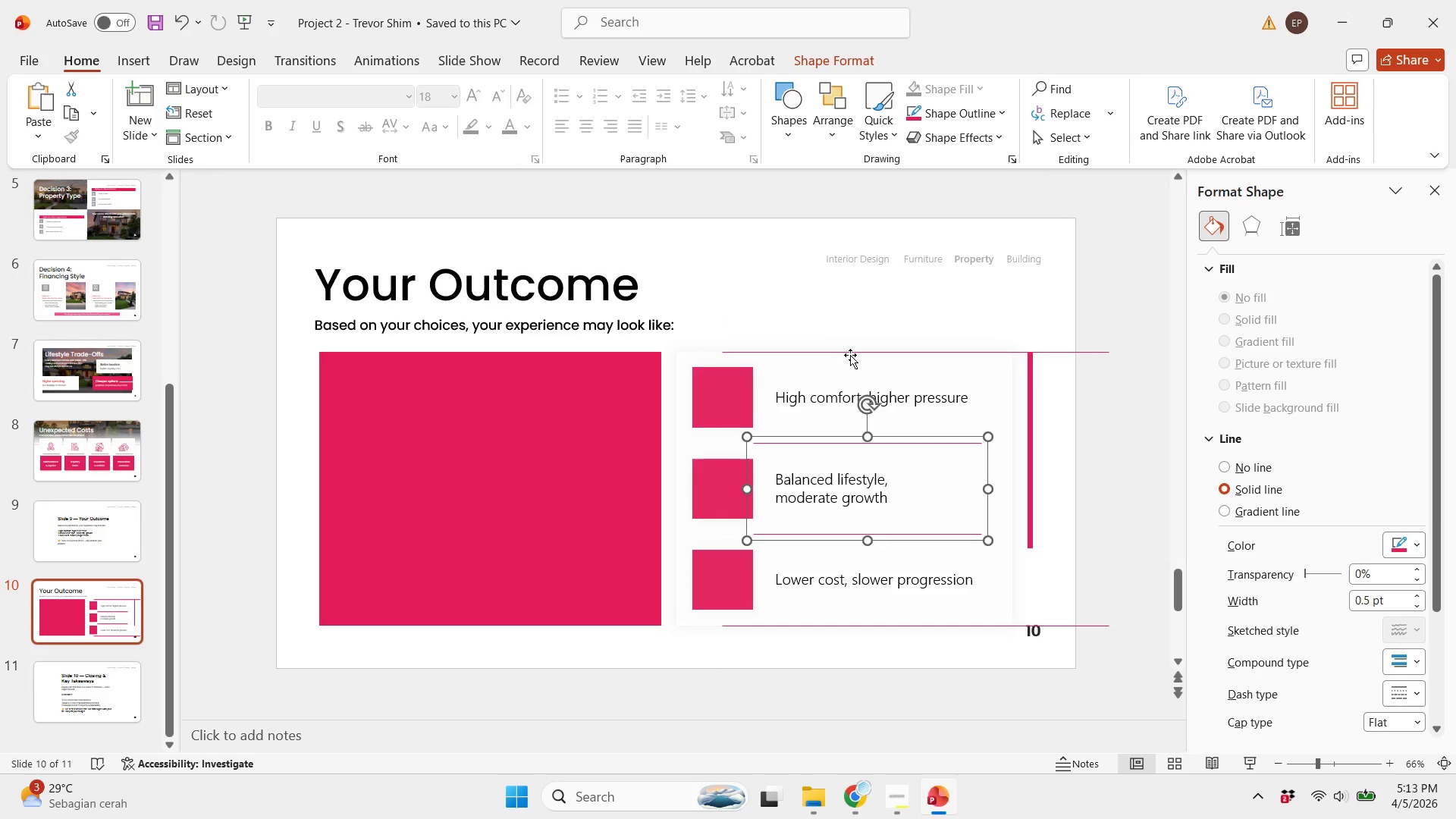 
left_click([841, 347])
 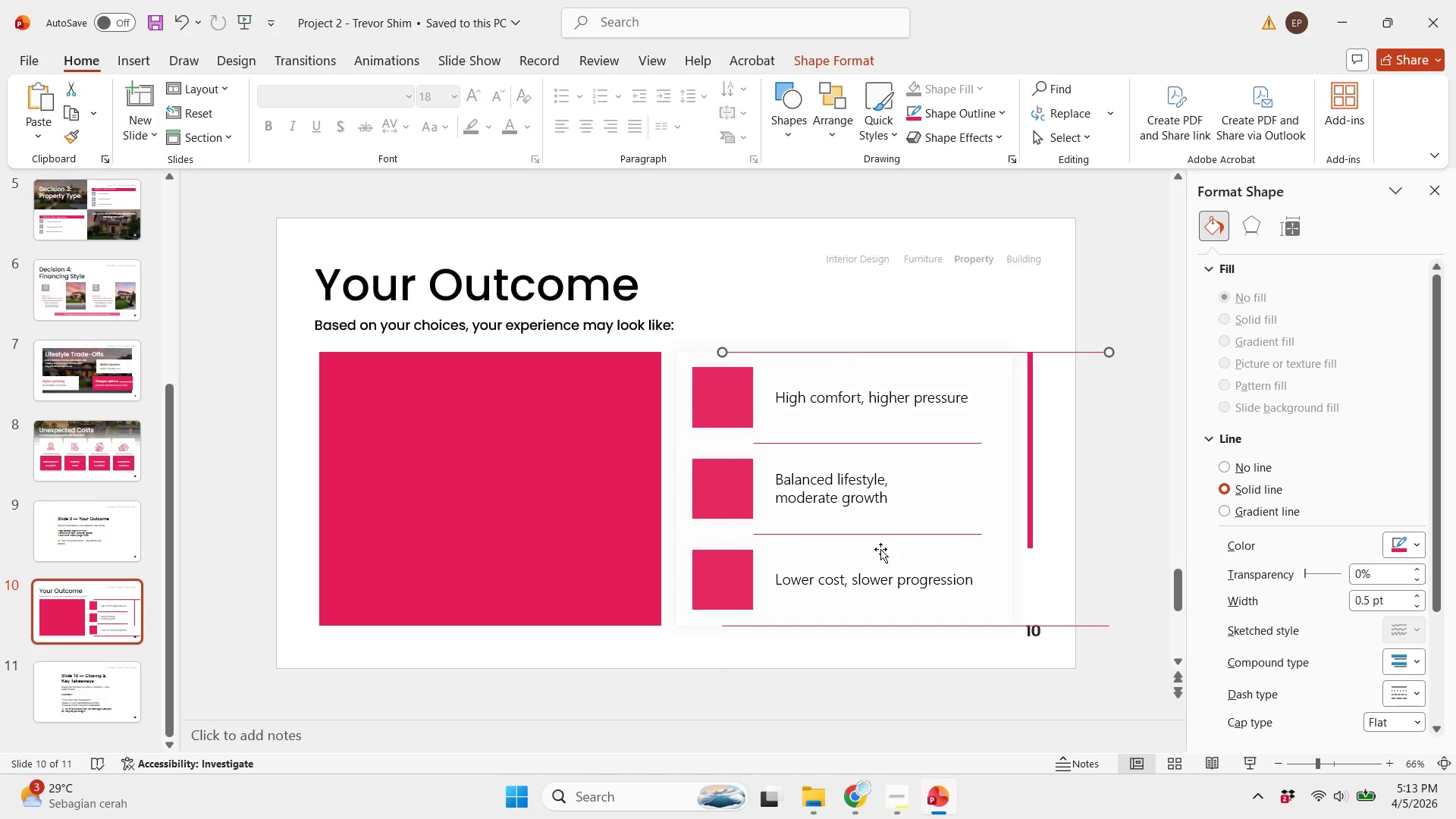 
hold_key(key=ShiftLeft, duration=0.84)
left_click([805, 624])
 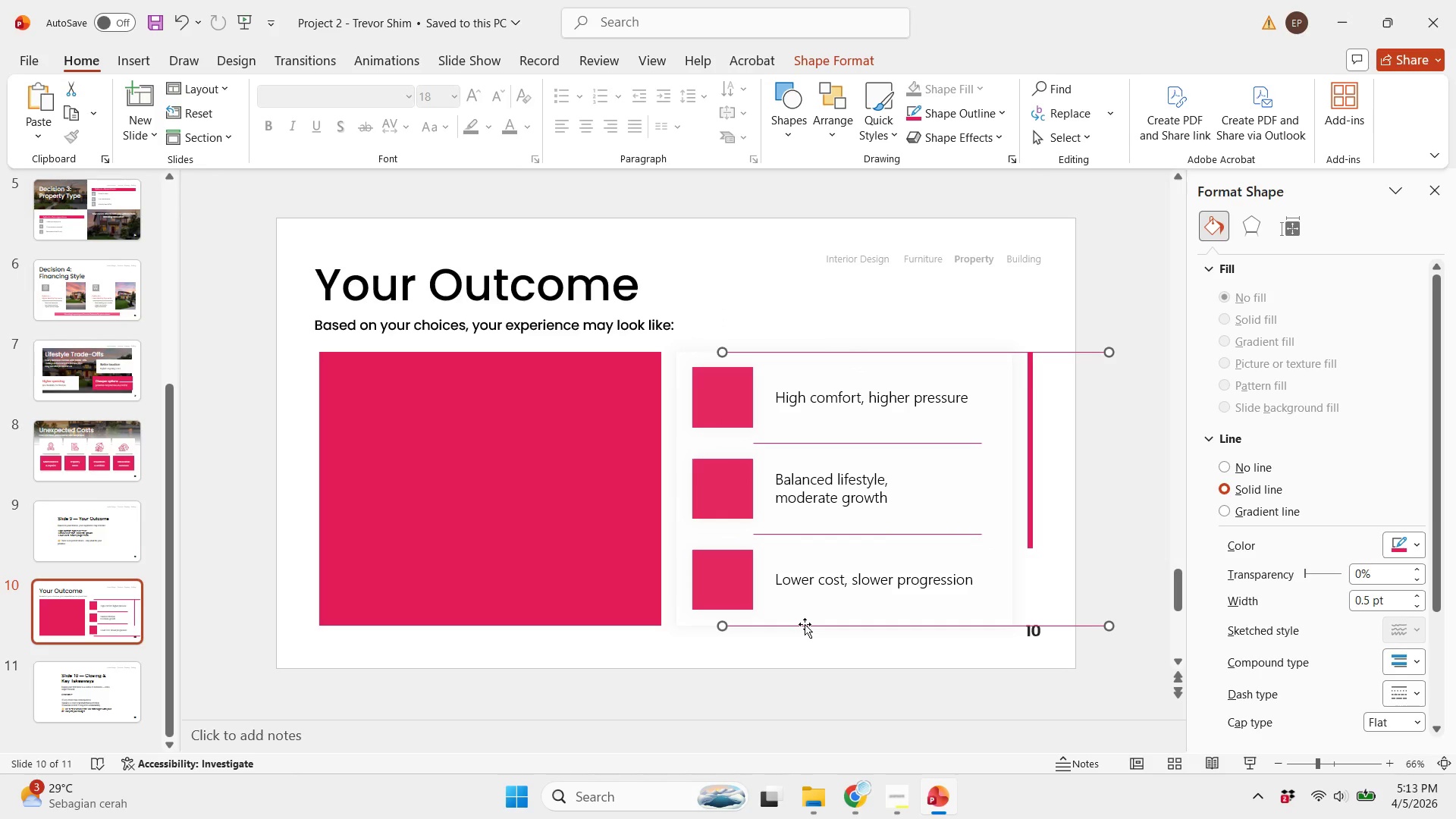 
key(Backspace)
 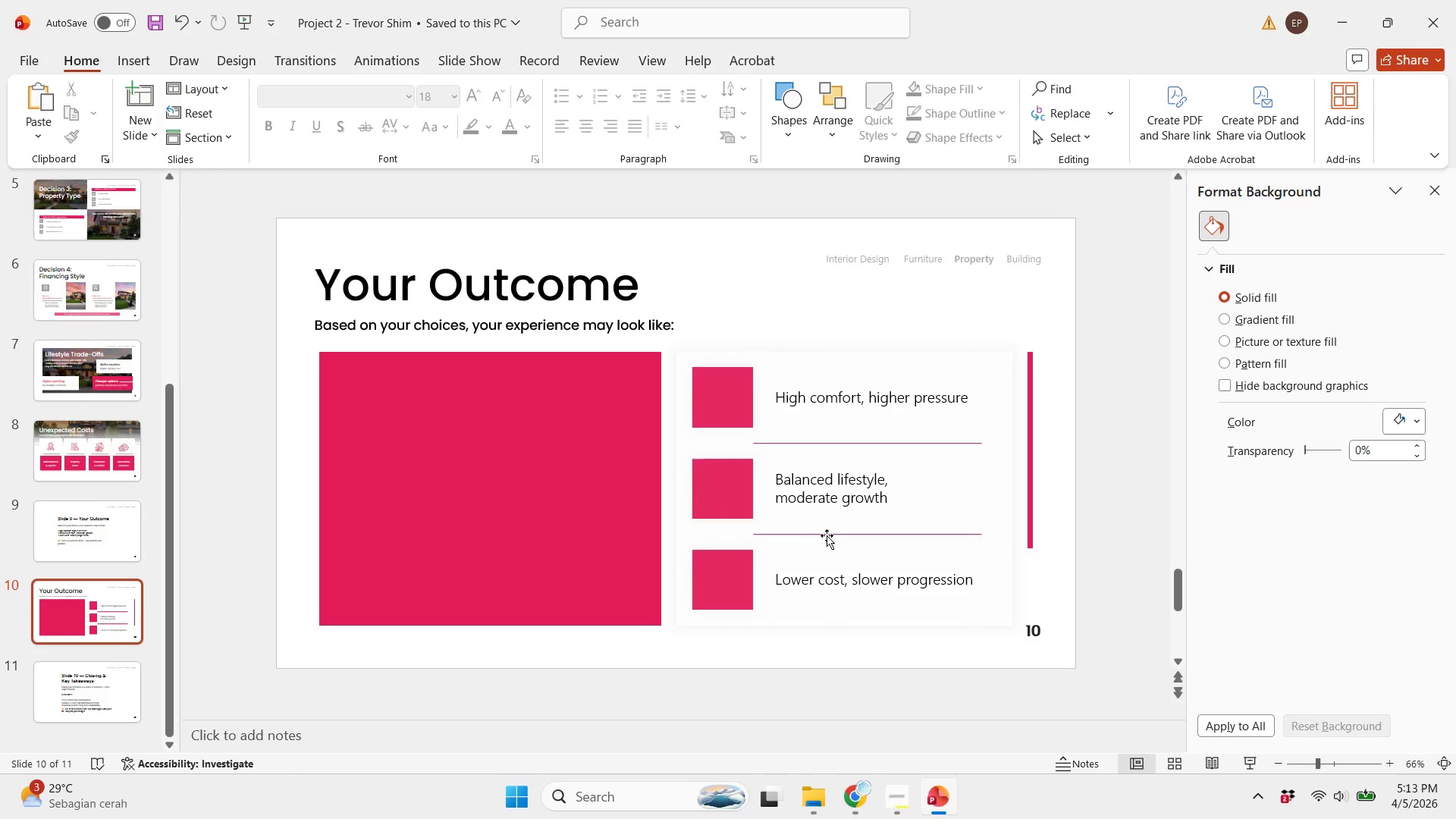 
left_click([827, 532])
 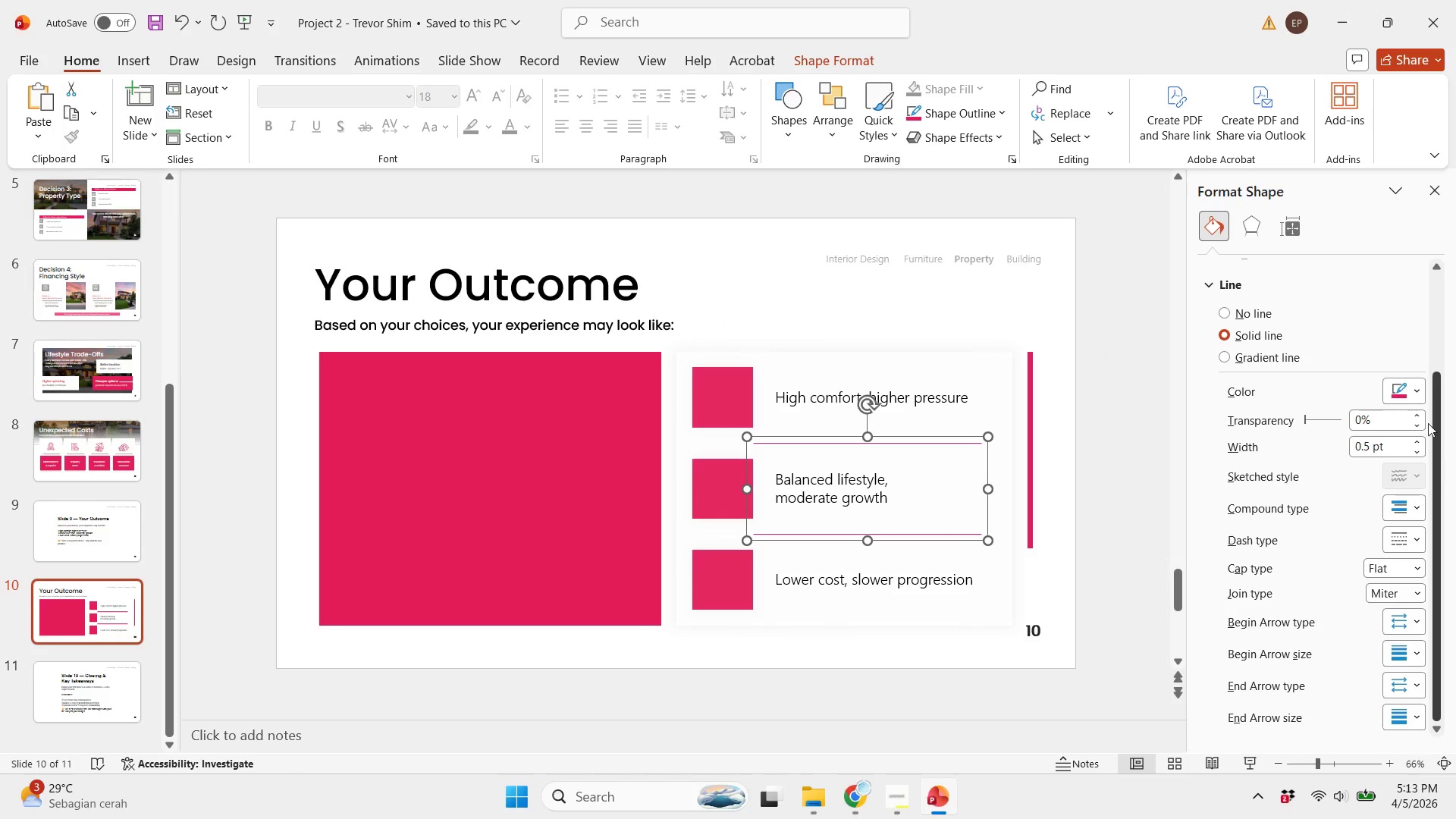 
left_click([1412, 397])
 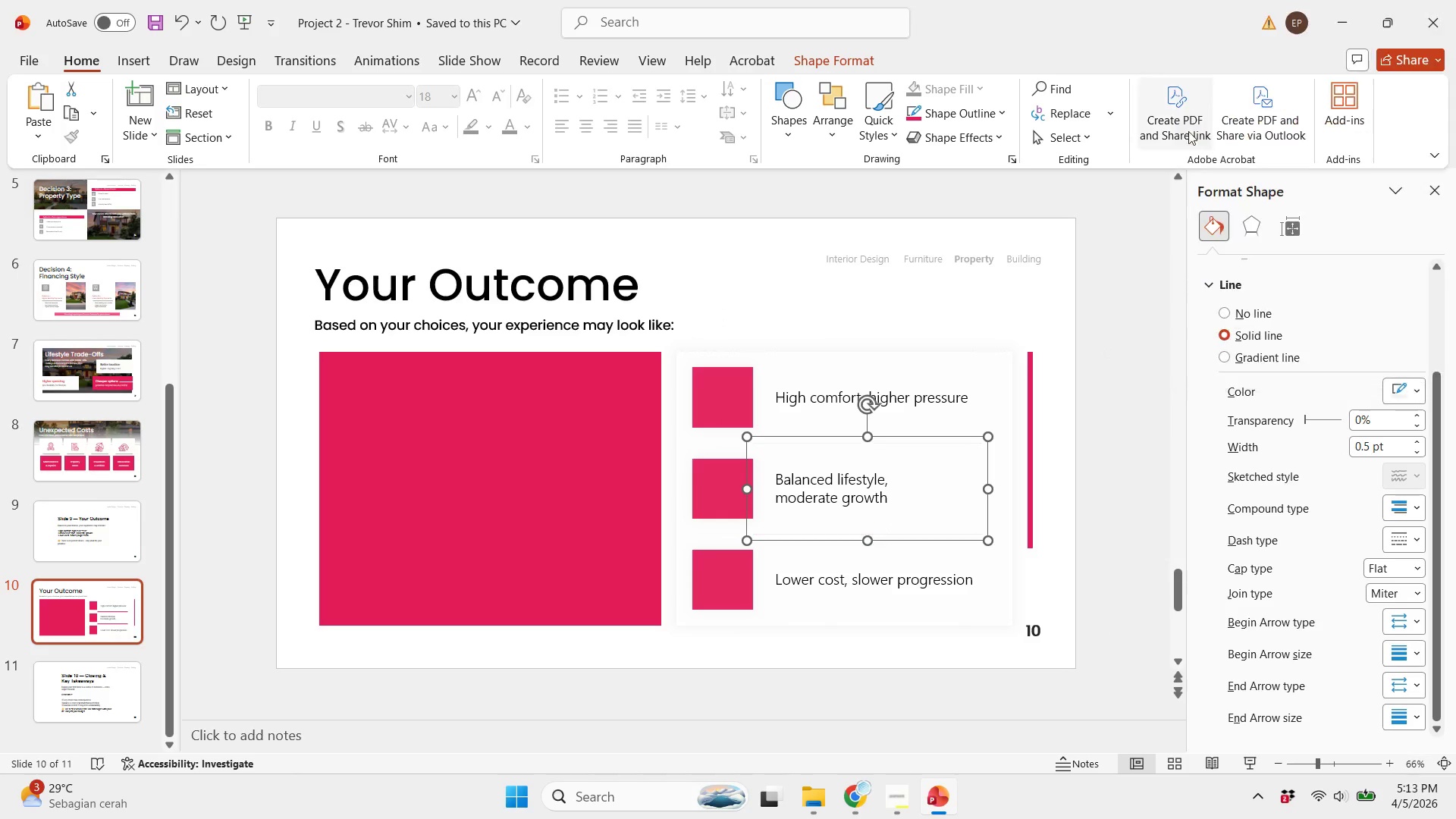 
double_click([1108, 493])
 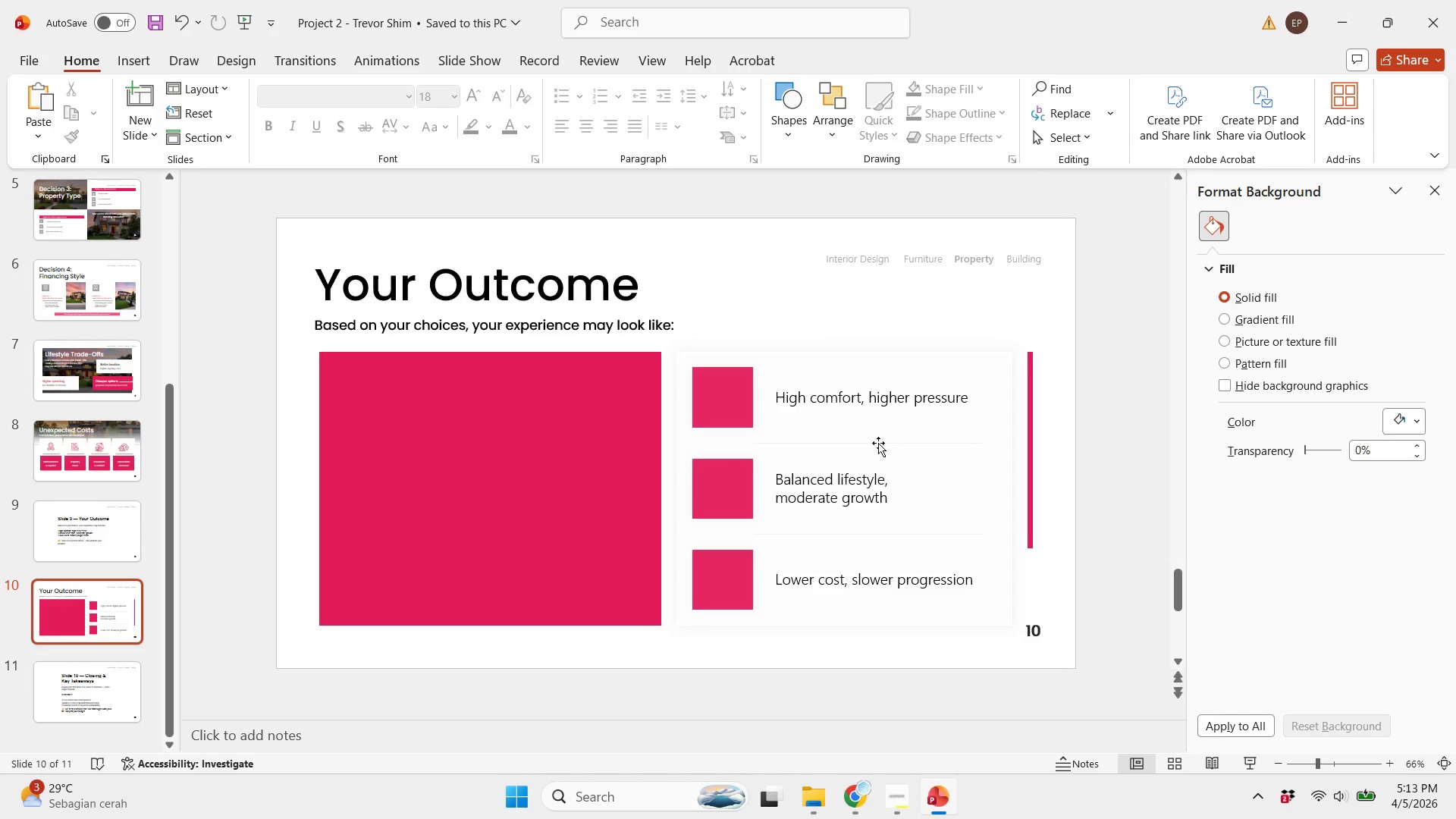 
left_click([877, 442])
 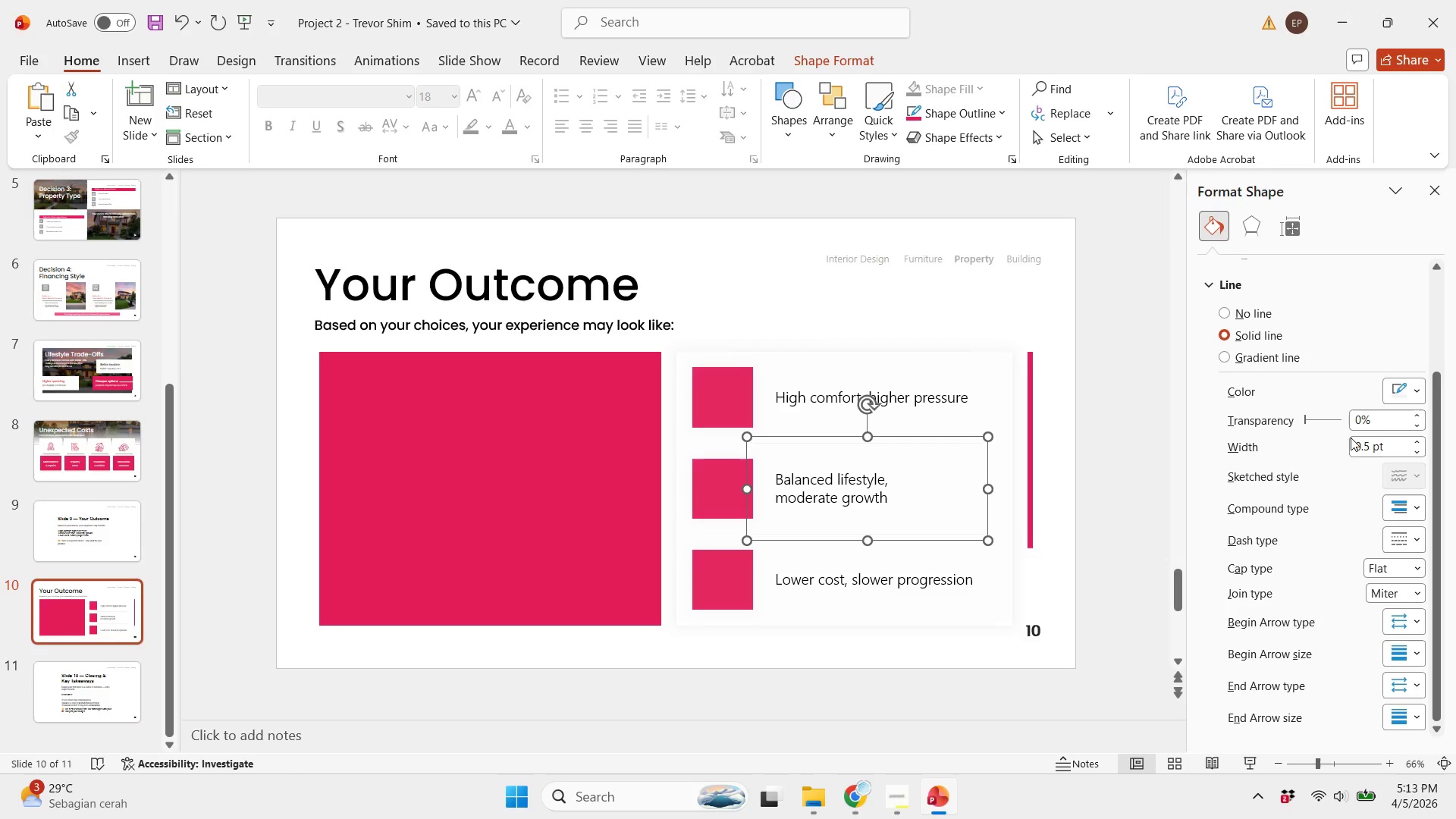 
left_click([1405, 399])
 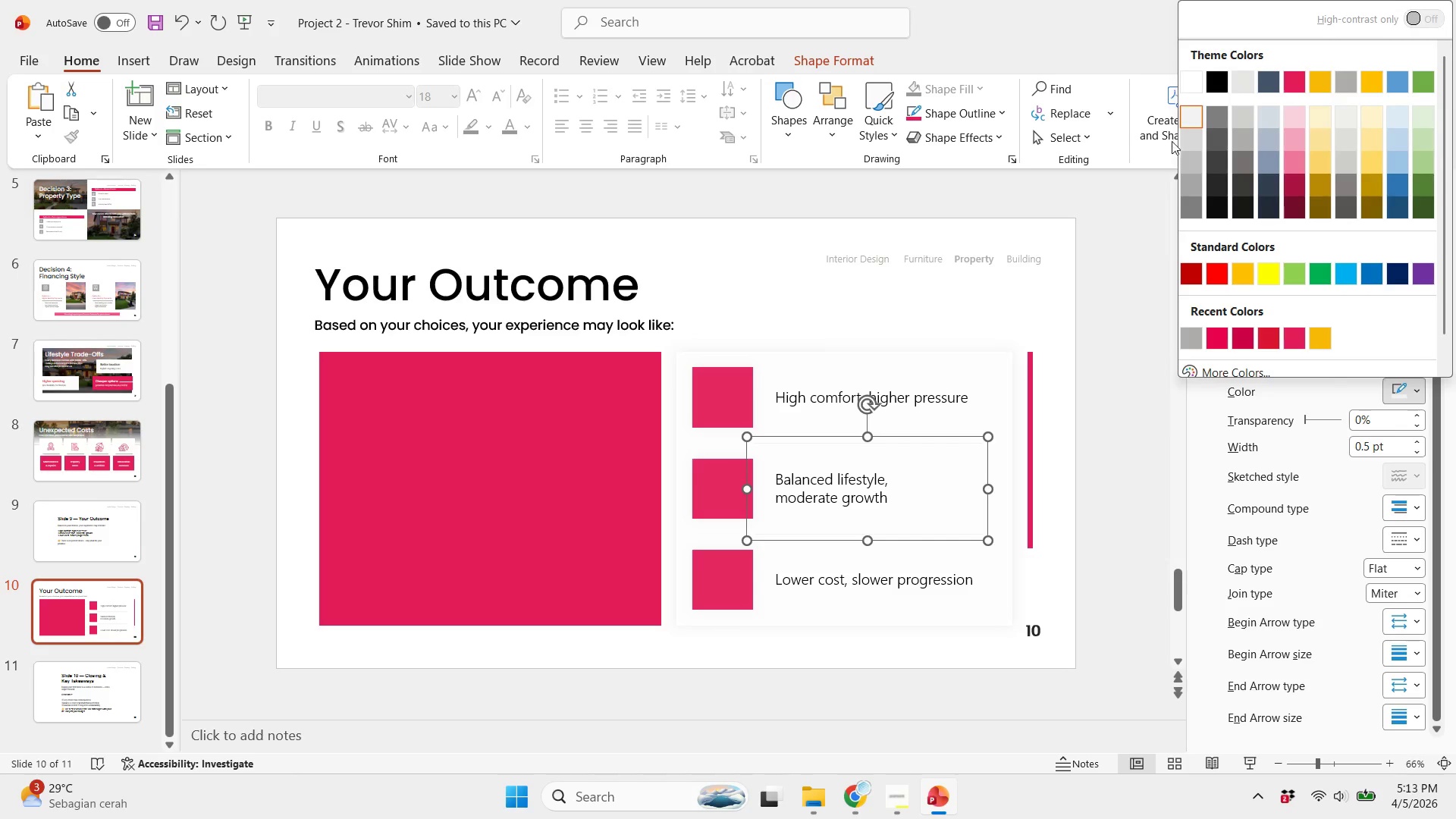 
left_click([1191, 140])
 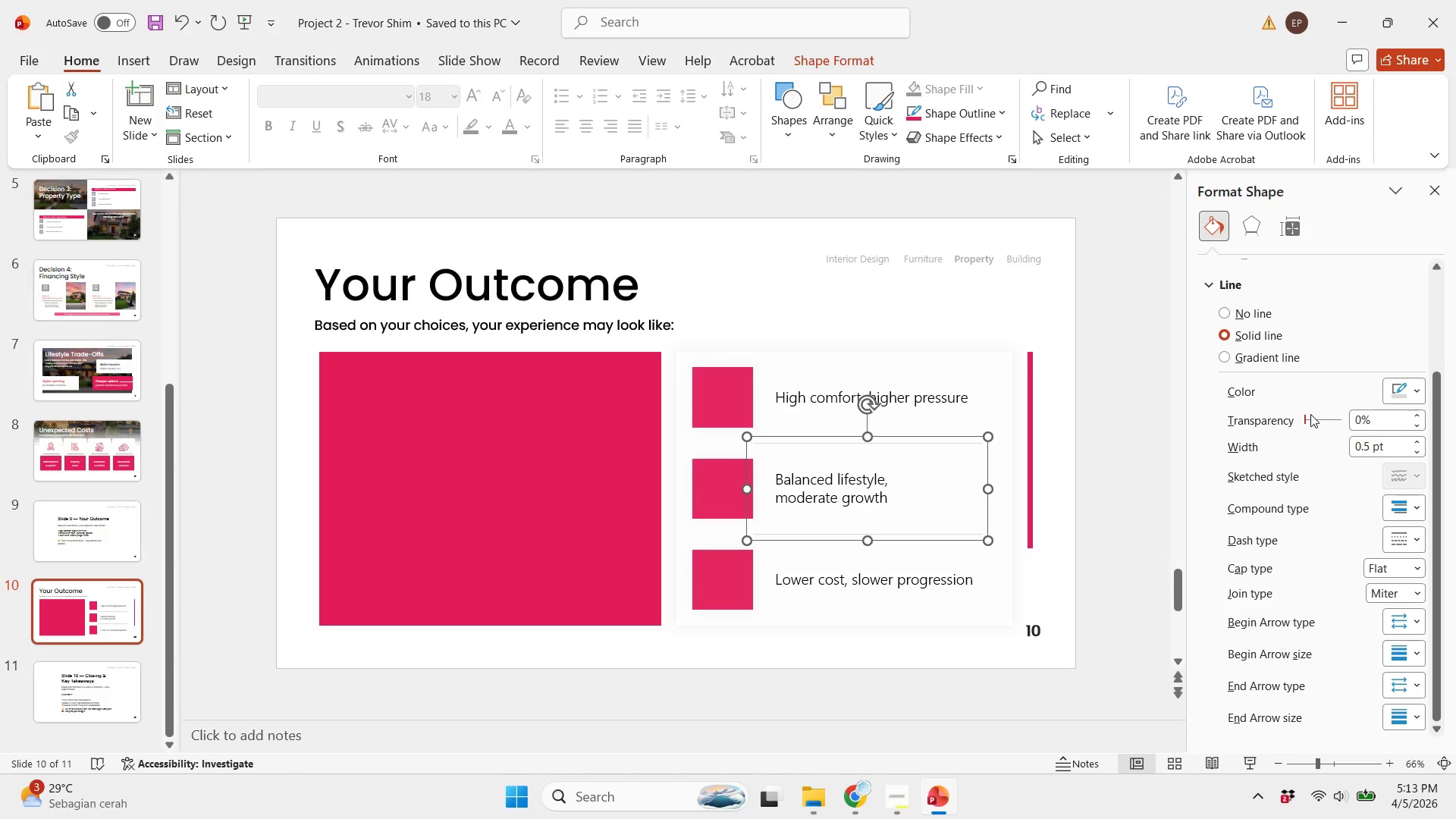 
left_click_drag(start_coordinate=[1306, 416], to_coordinate=[1315, 419])
 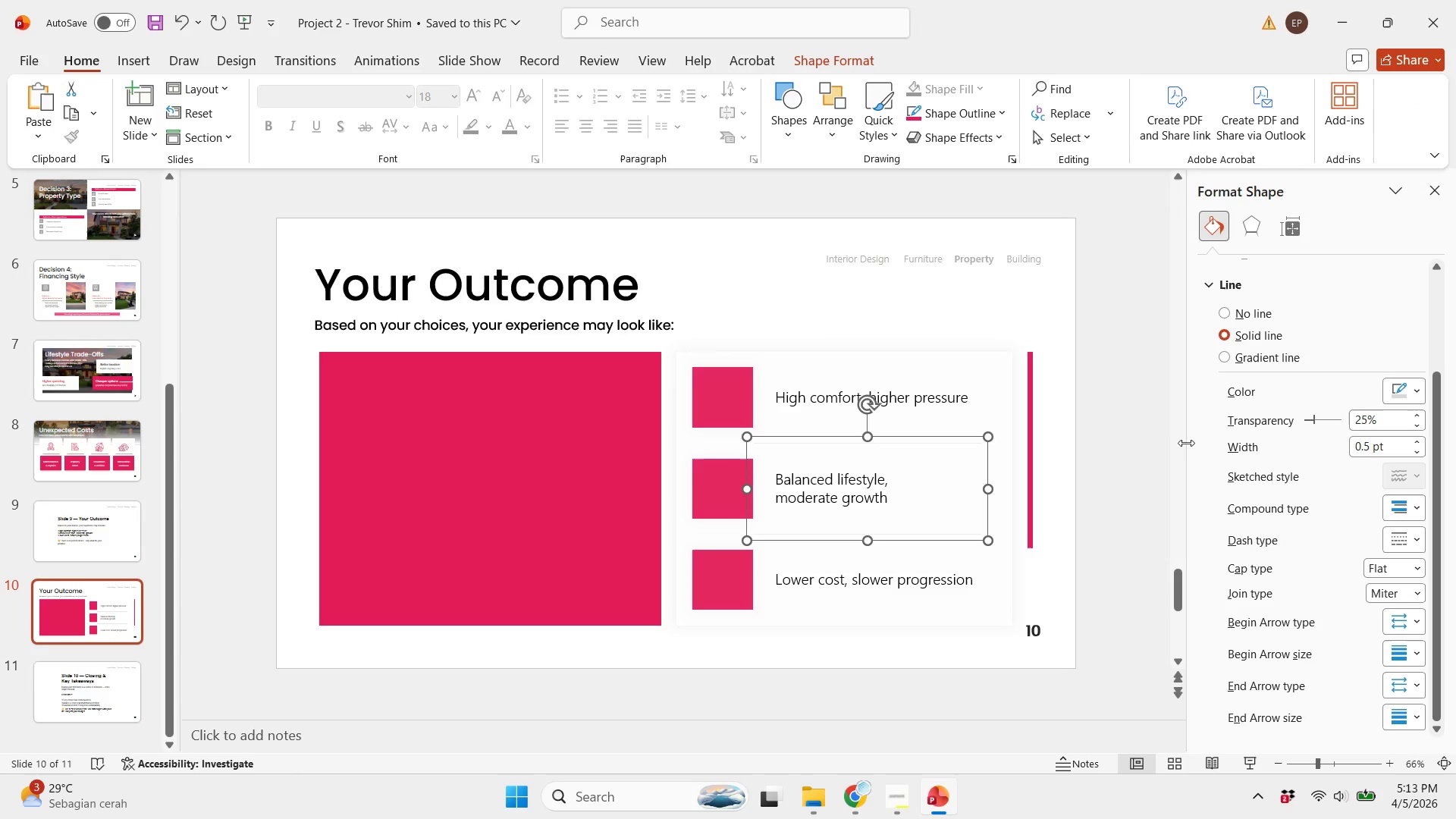 
key(Control+Shift+G)
 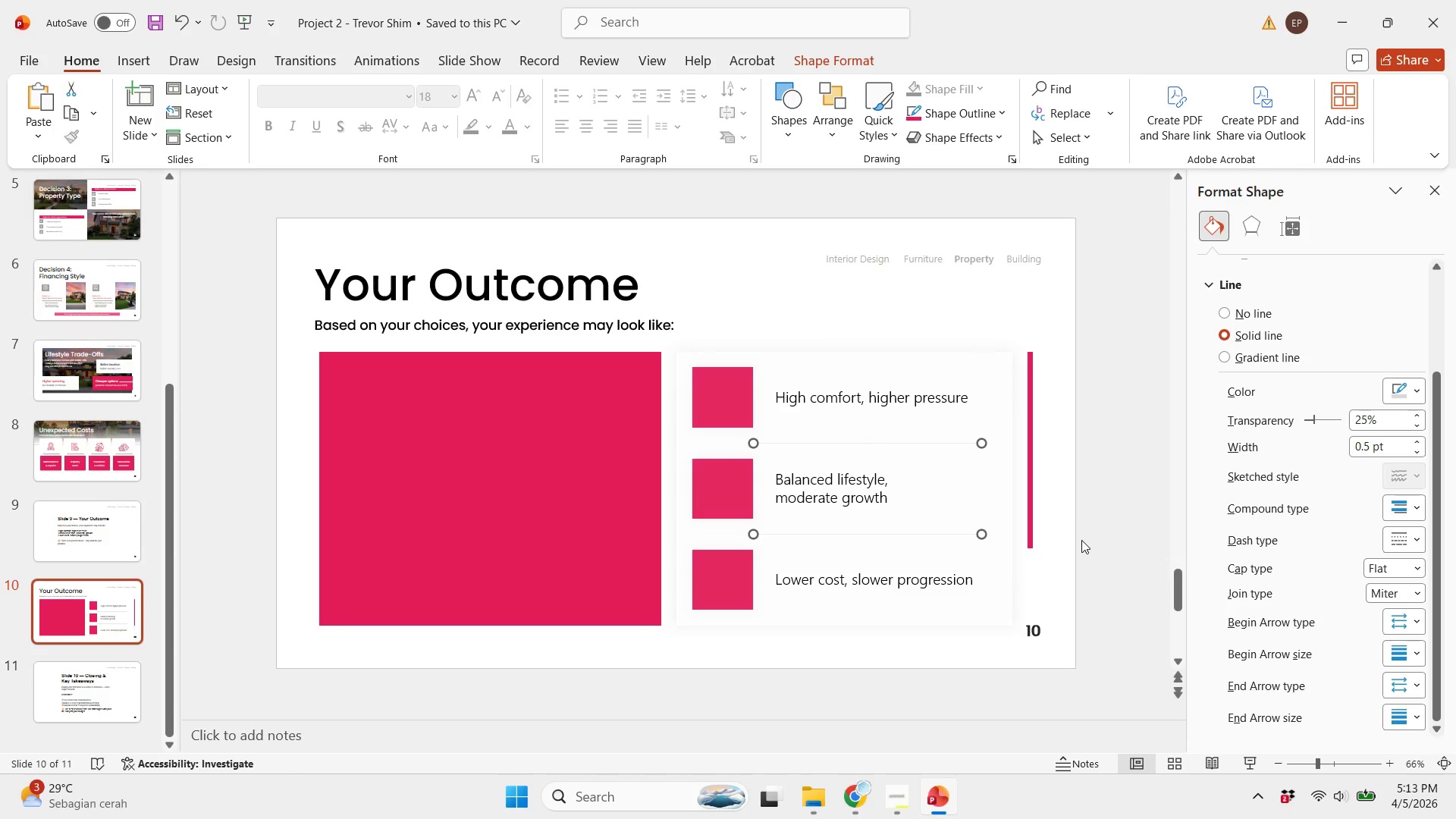 
left_click([1081, 540])
 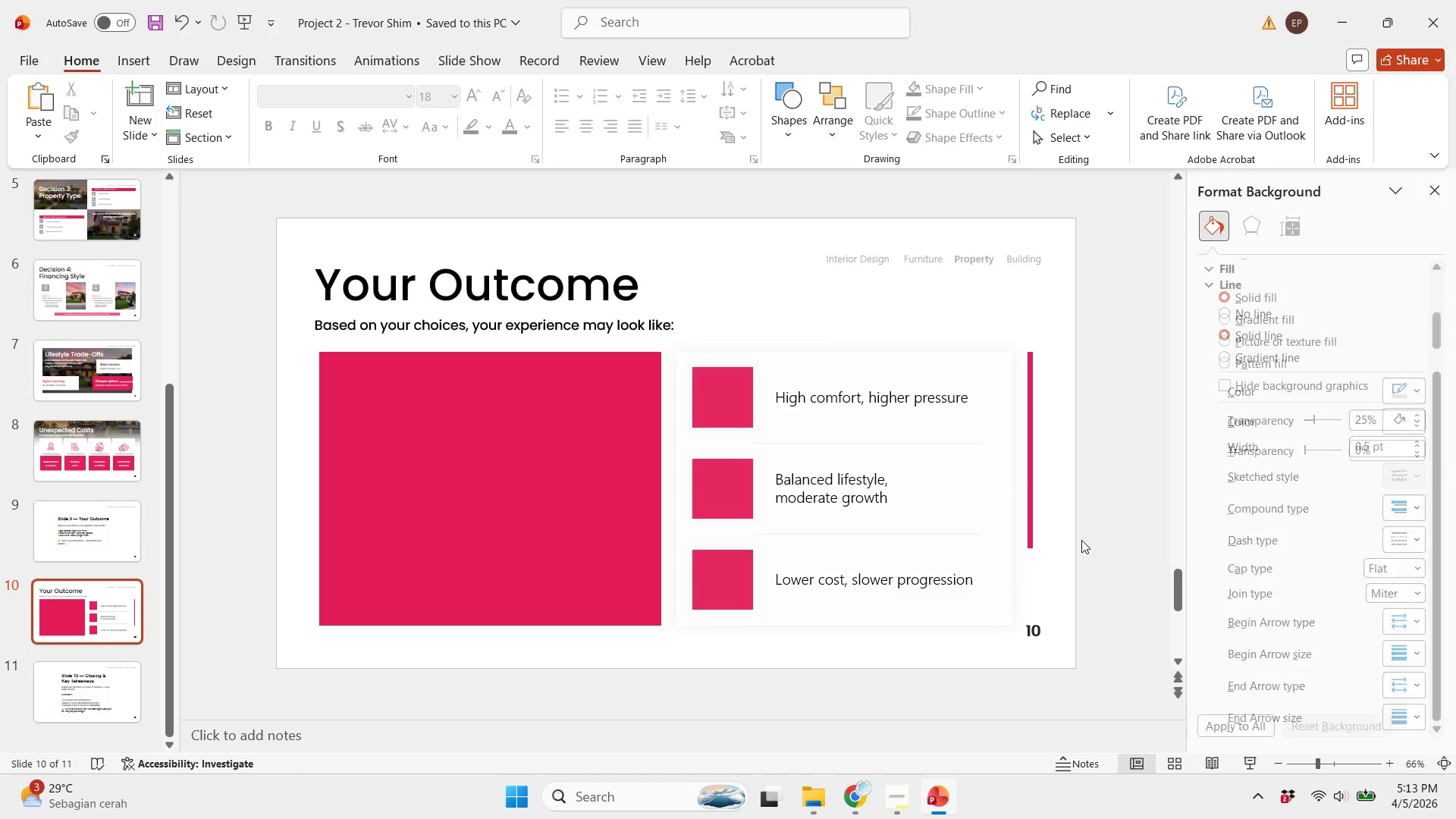 
key(Control+S)
 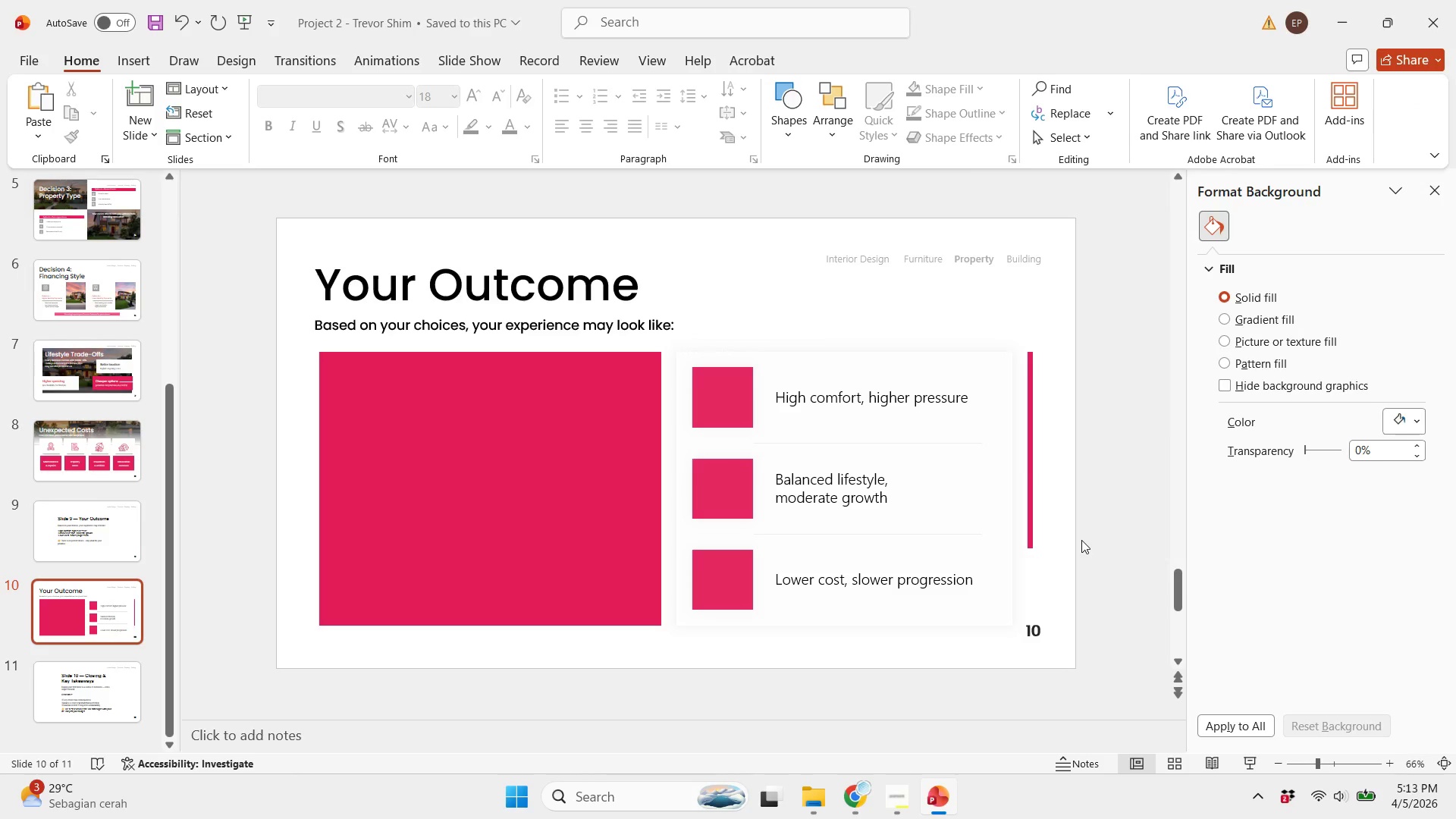 
key(Control+ControlLeft)
 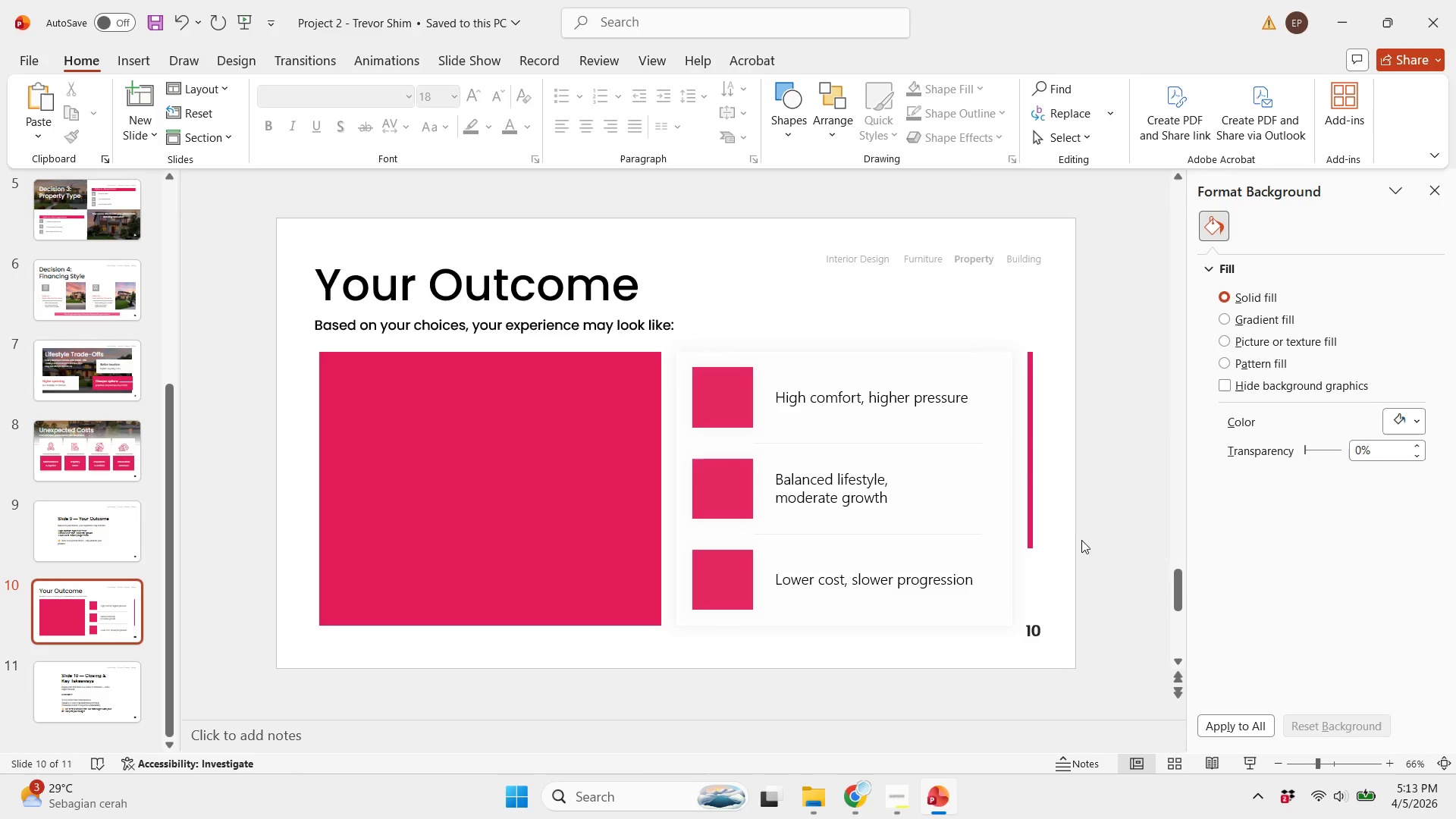 
key(Control+S)
 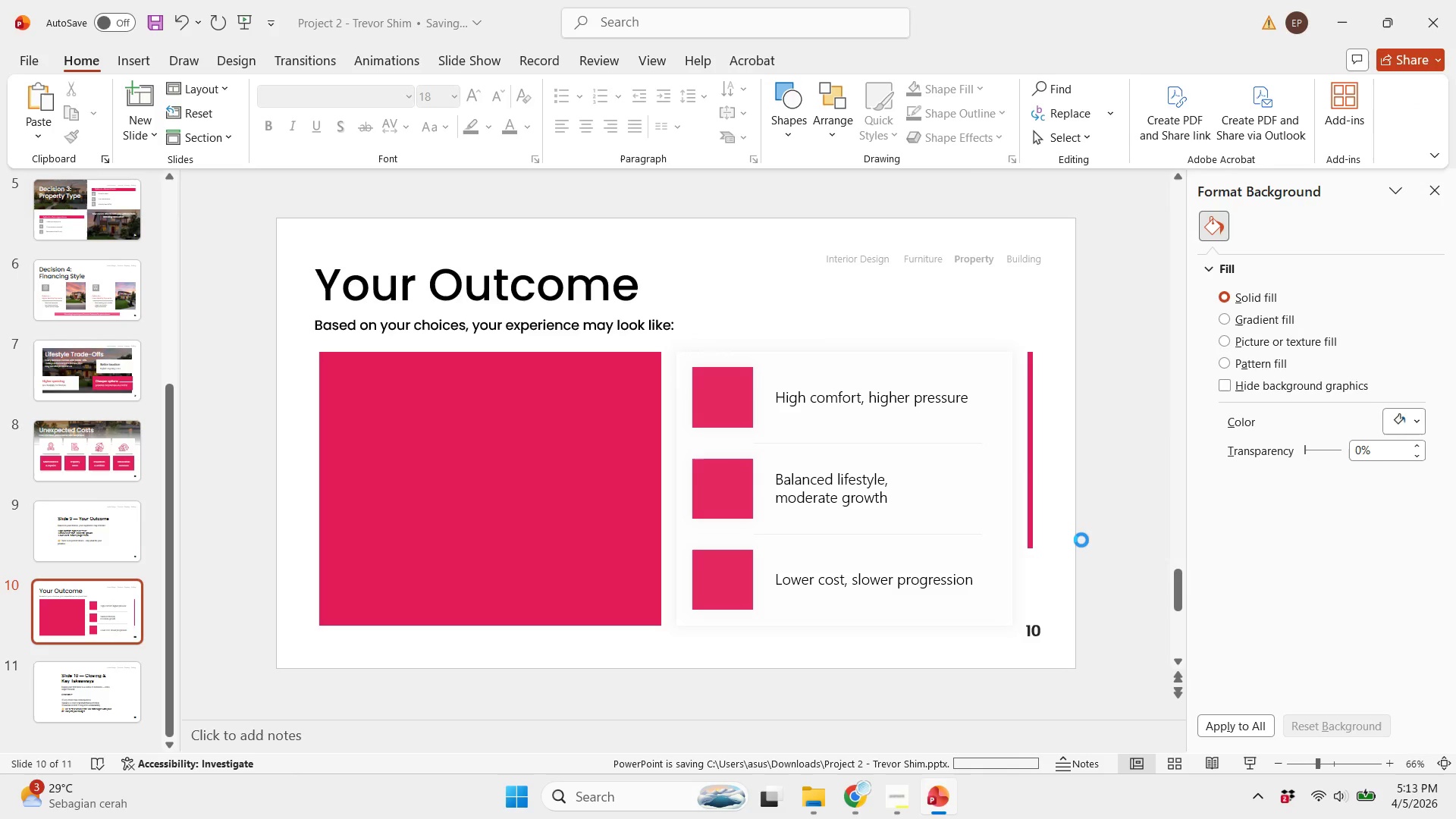 
key(Control+S)
 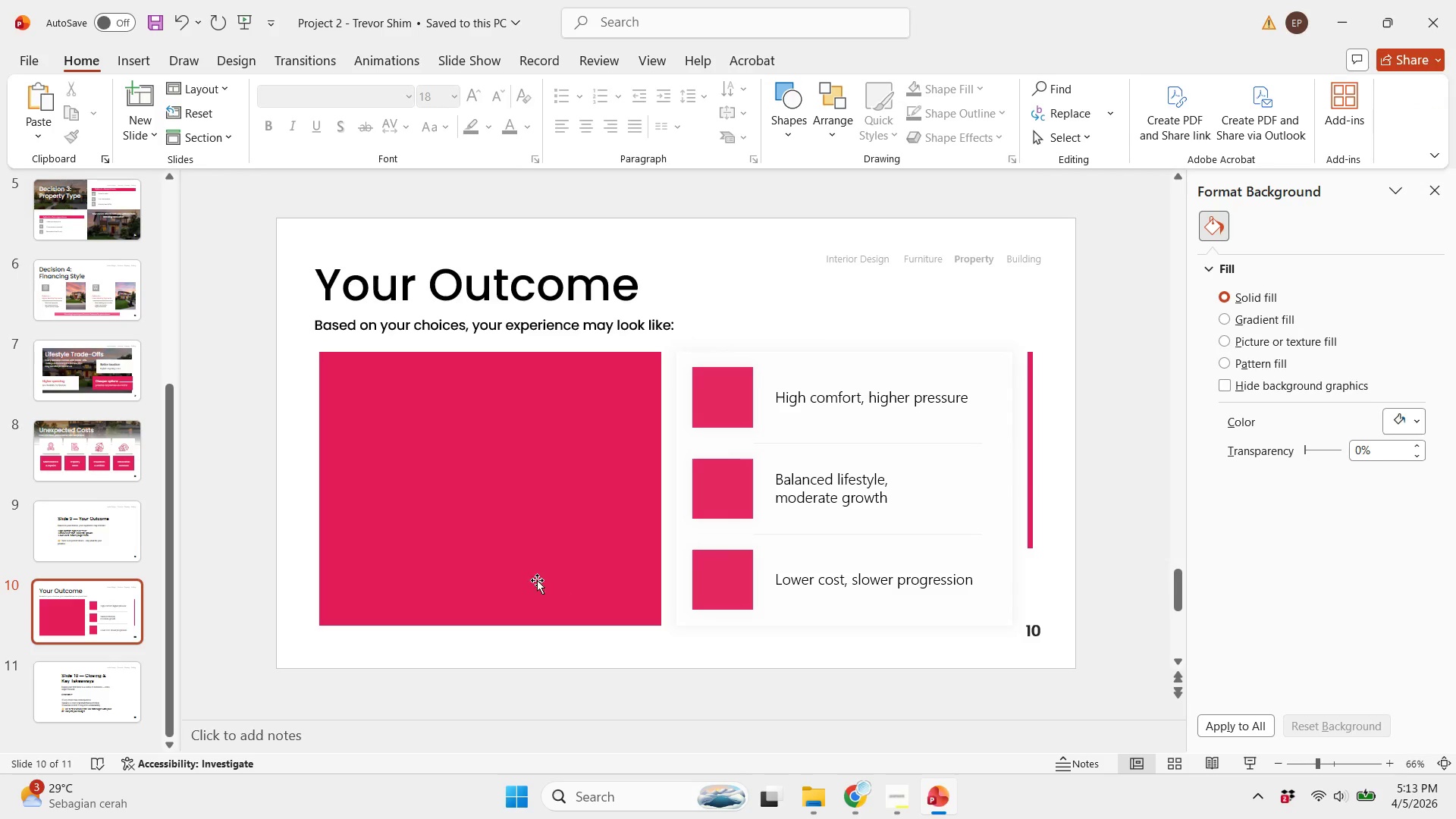 
scroll: coordinate [513, 589], scroll_direction: up, amount: 1.0
 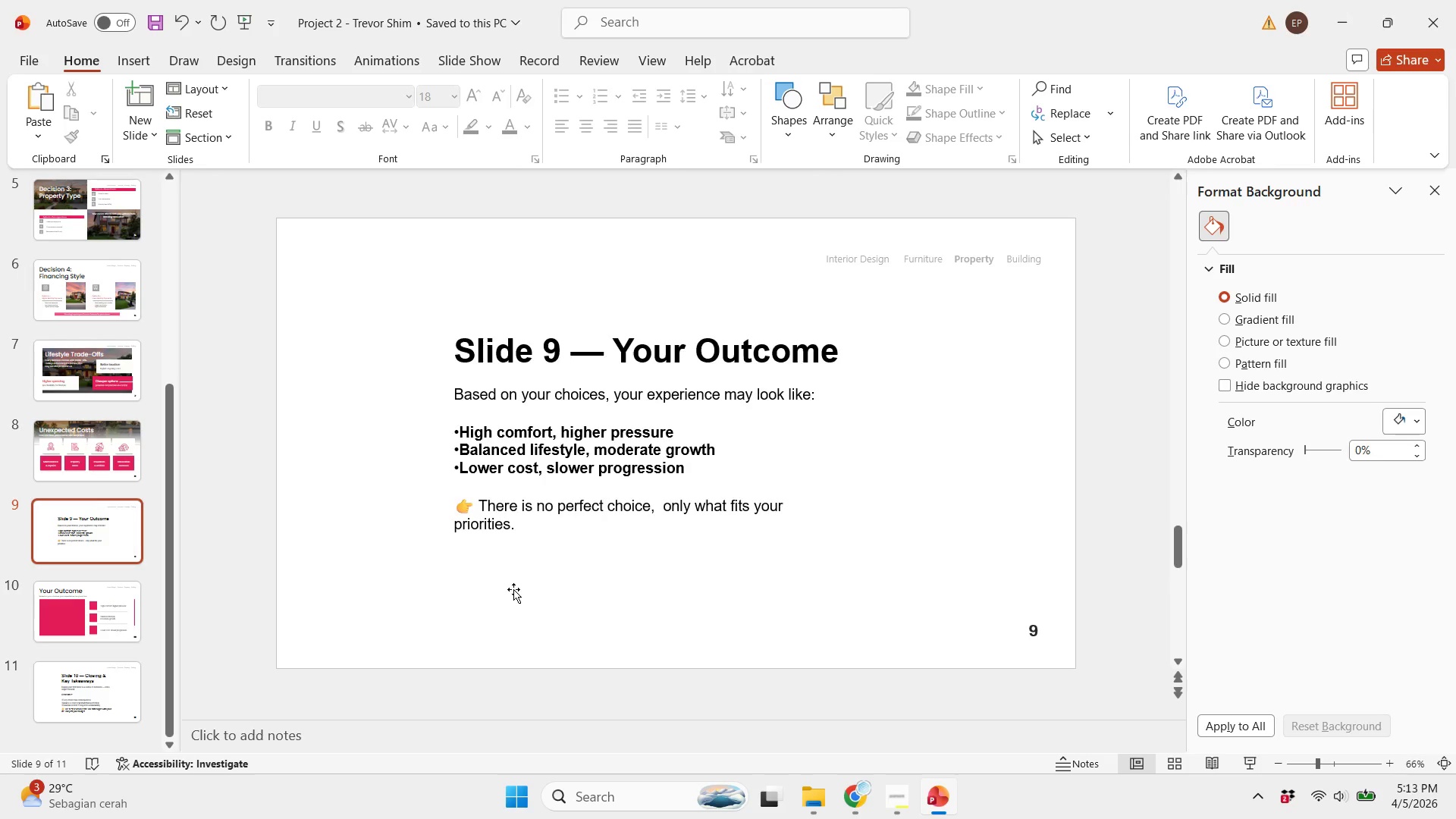 
scroll: coordinate [513, 589], scroll_direction: down, amount: 1.0
 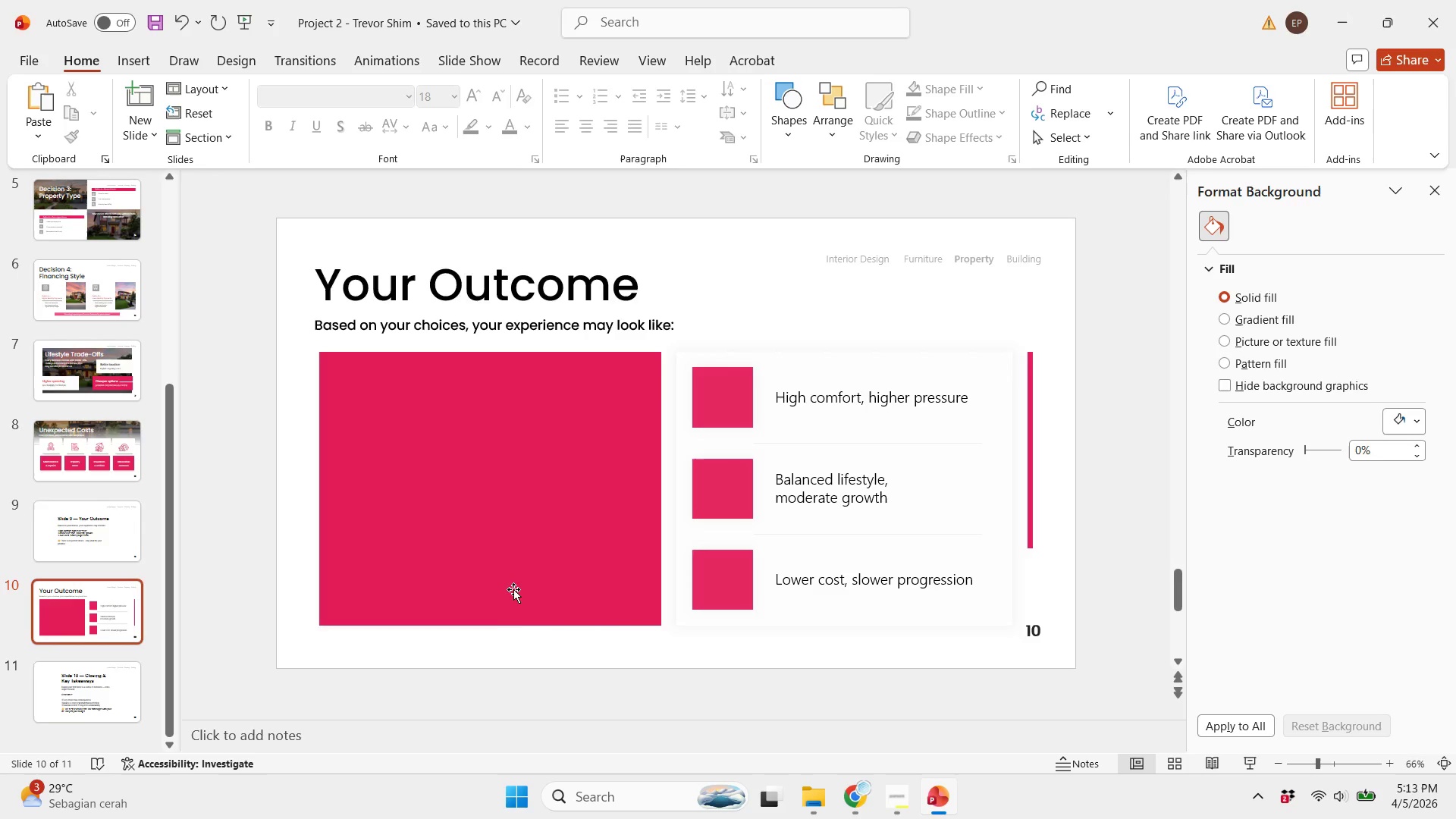 
scroll: coordinate [513, 589], scroll_direction: up, amount: 1.0
 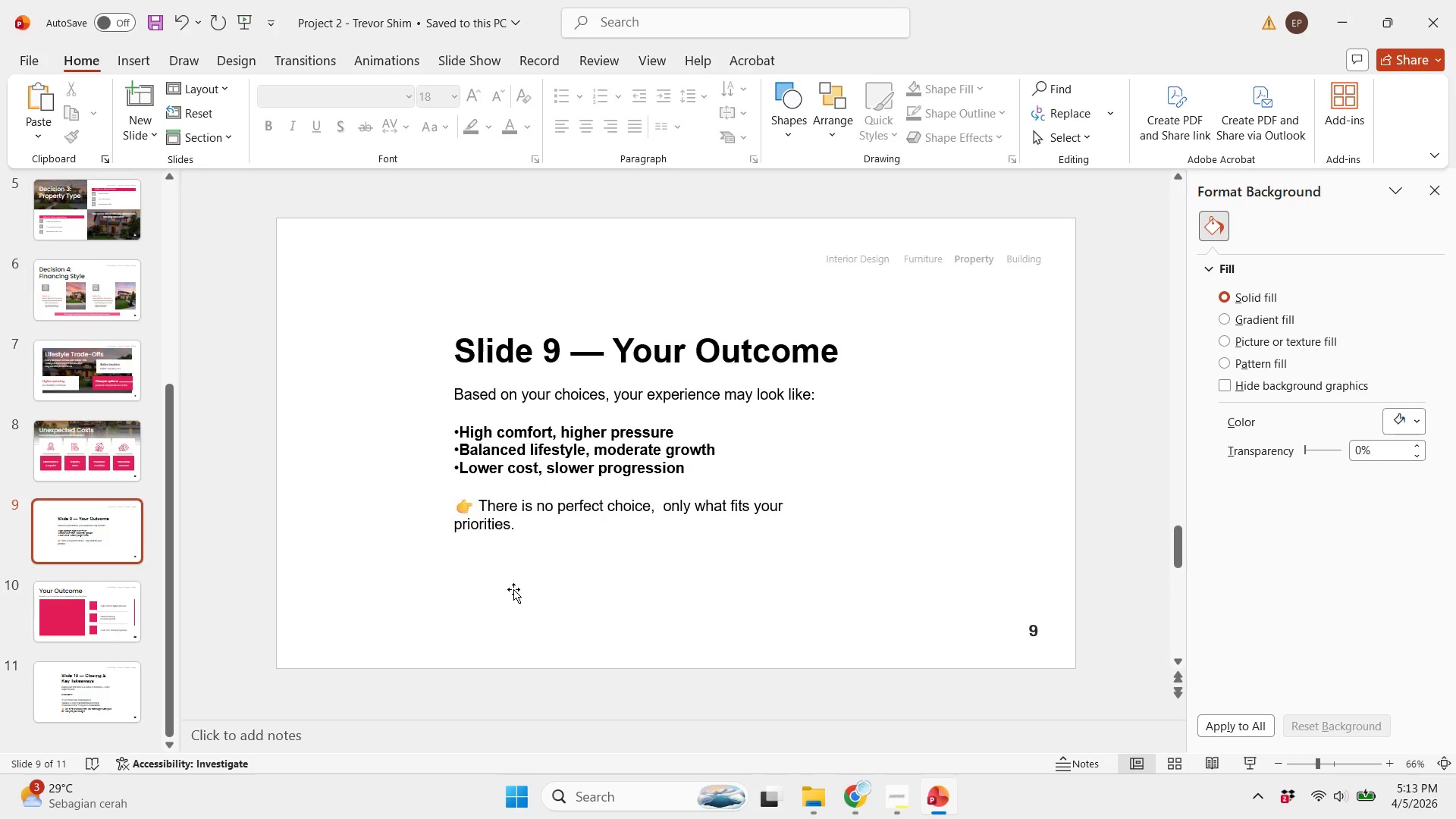 
scroll: coordinate [513, 589], scroll_direction: down, amount: 1.0
 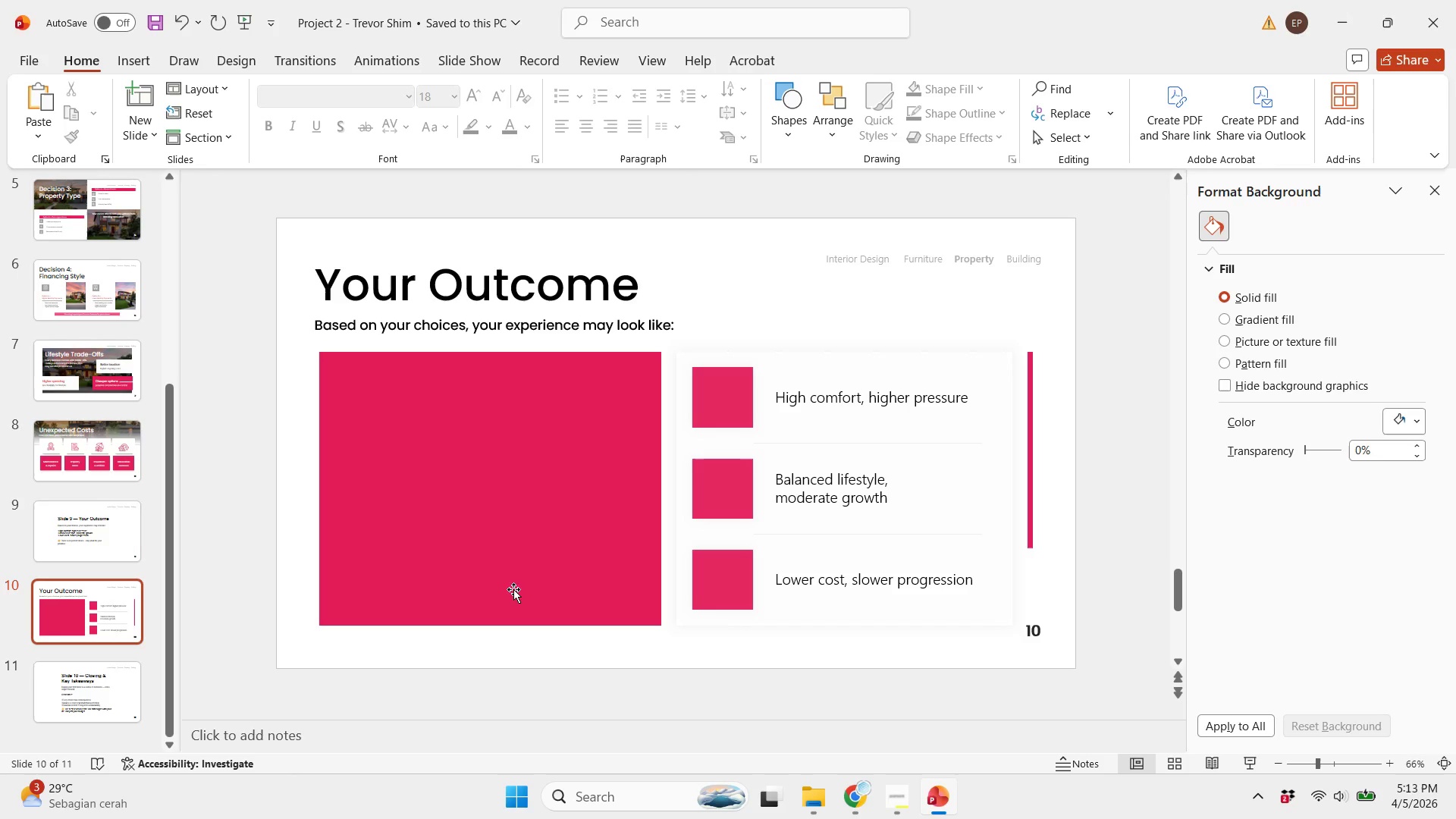 
scroll: coordinate [513, 589], scroll_direction: up, amount: 1.0
 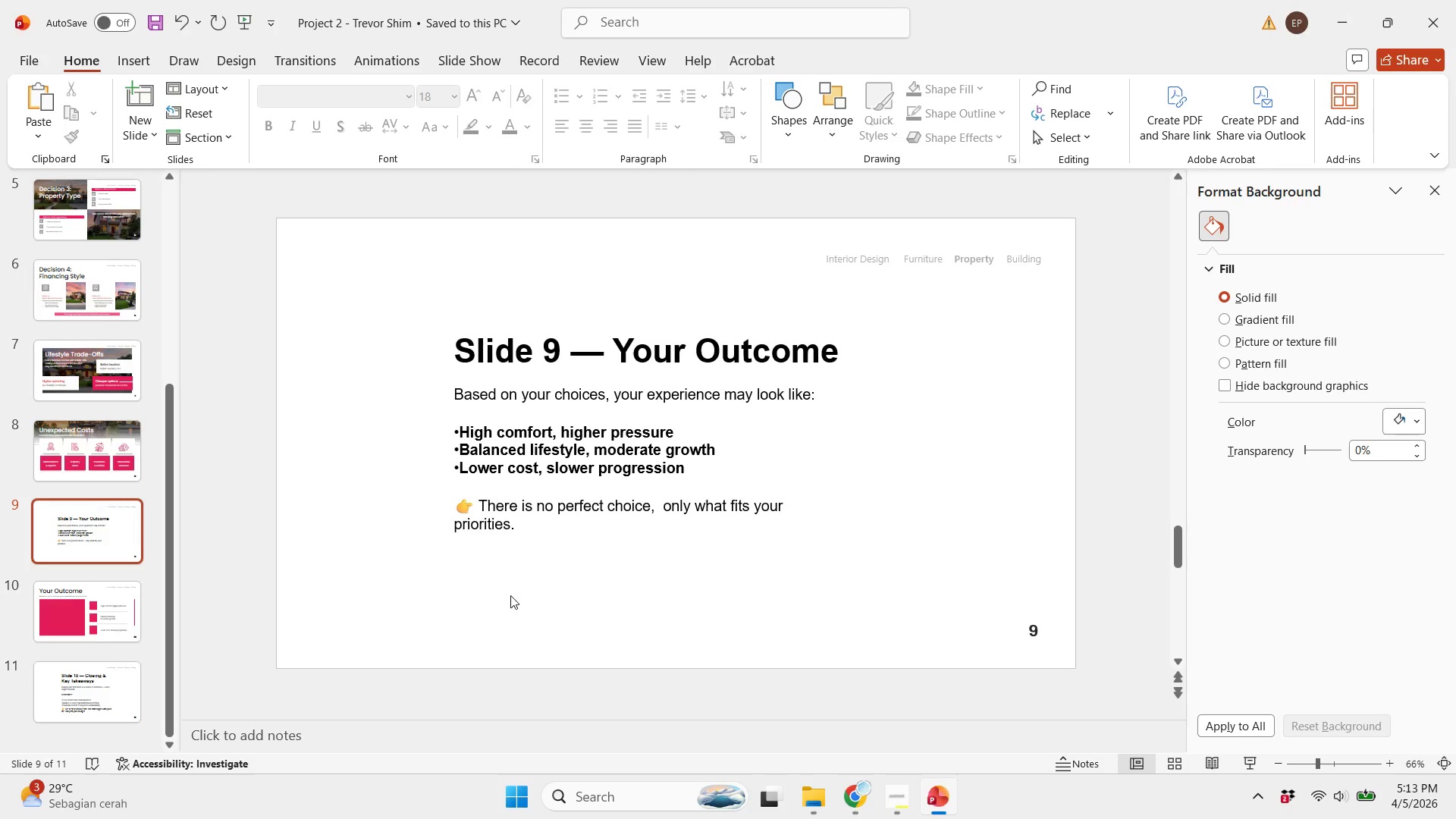 
scroll: coordinate [510, 595], scroll_direction: down, amount: 1.0
 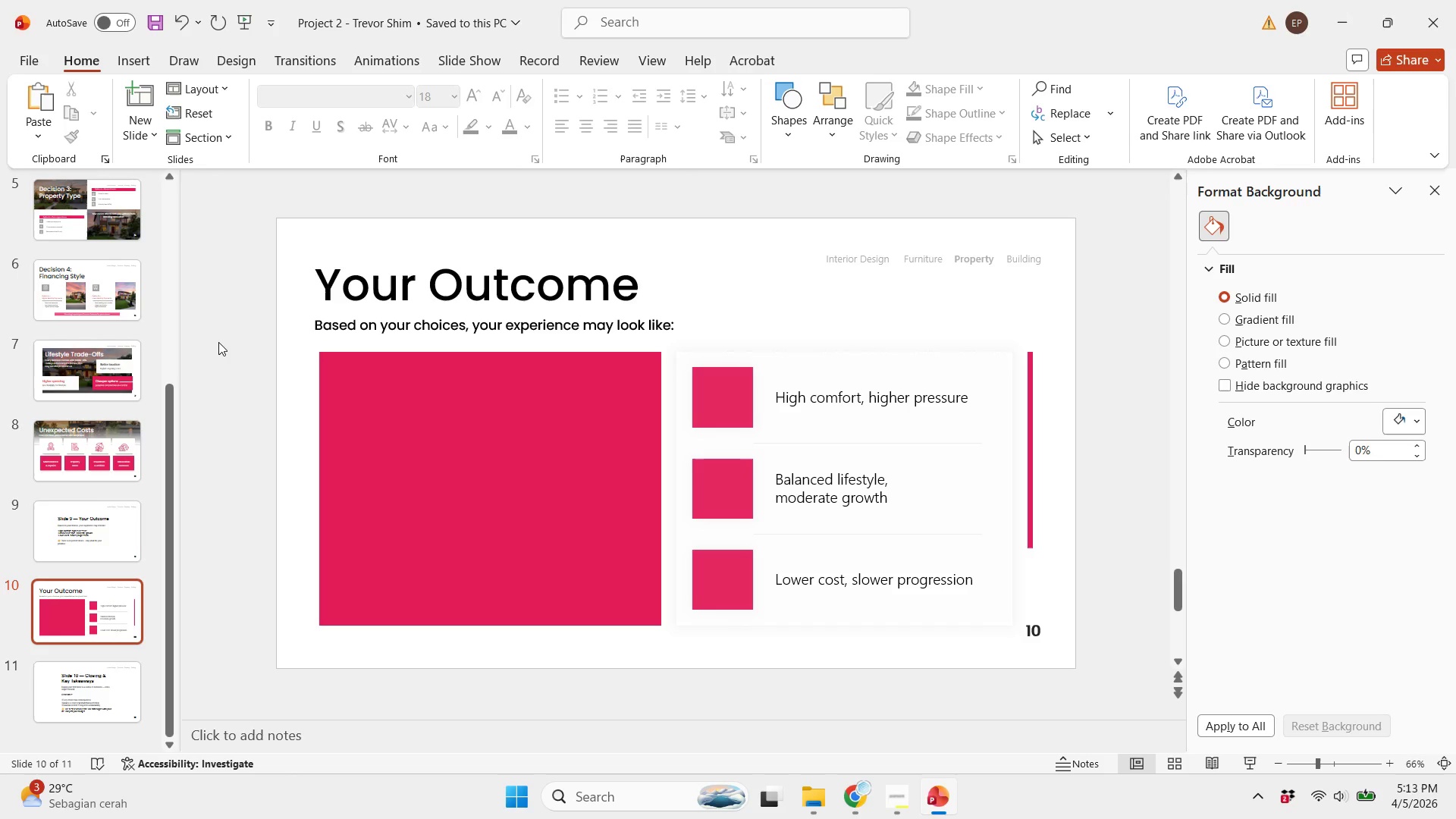 
wait(5.89)
 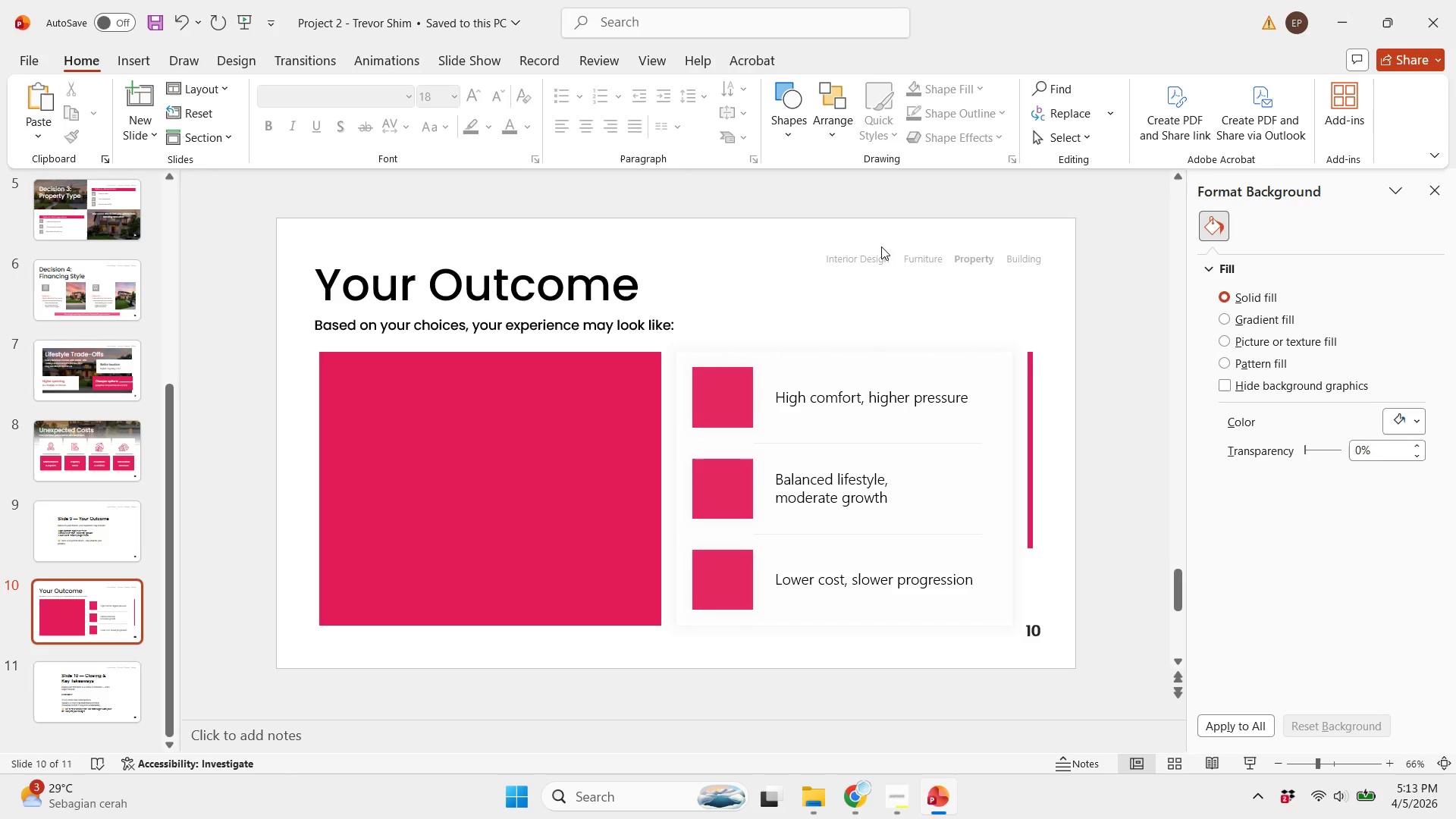 
left_click([612, 444])
 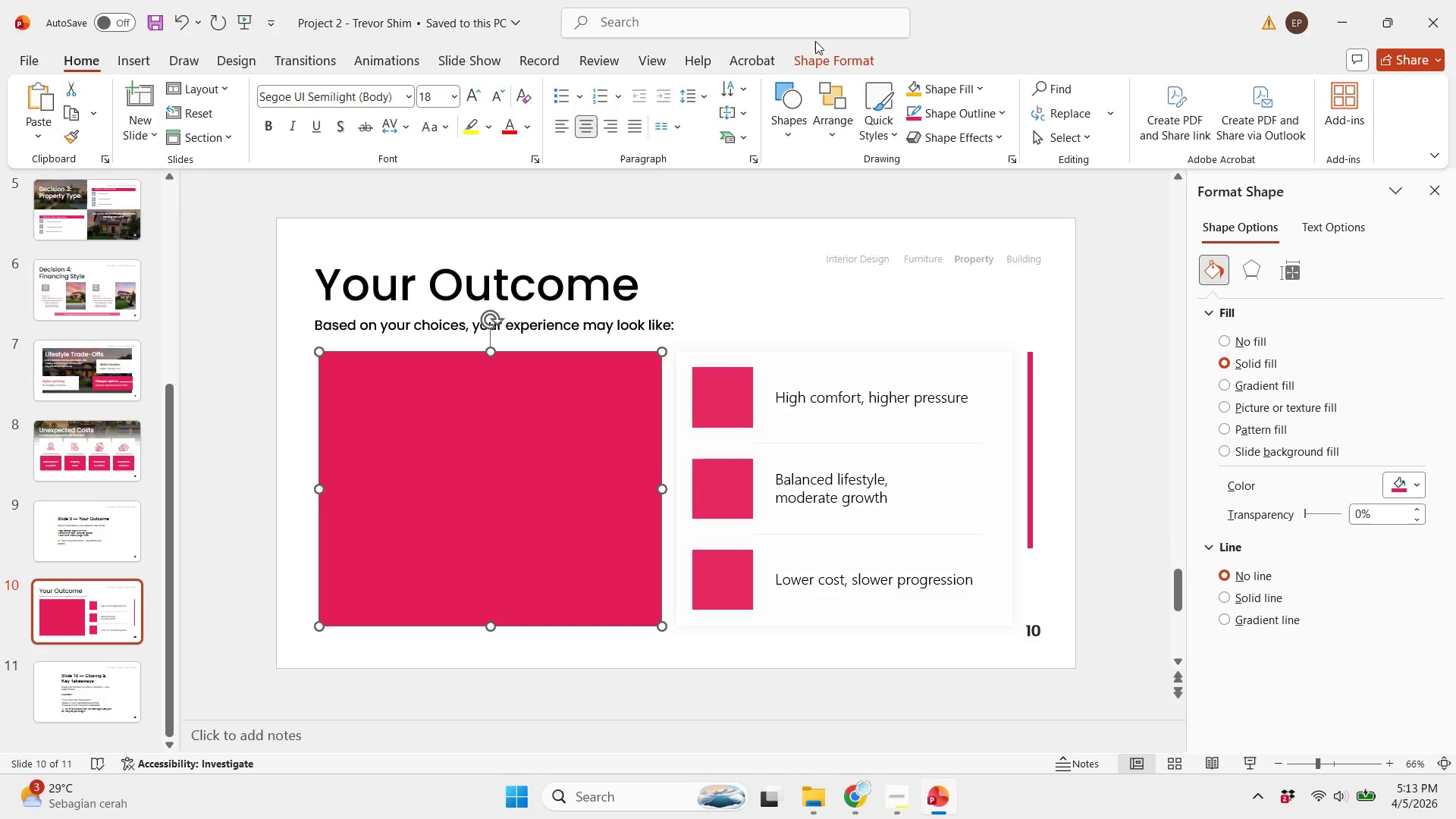 
left_click([807, 69])
 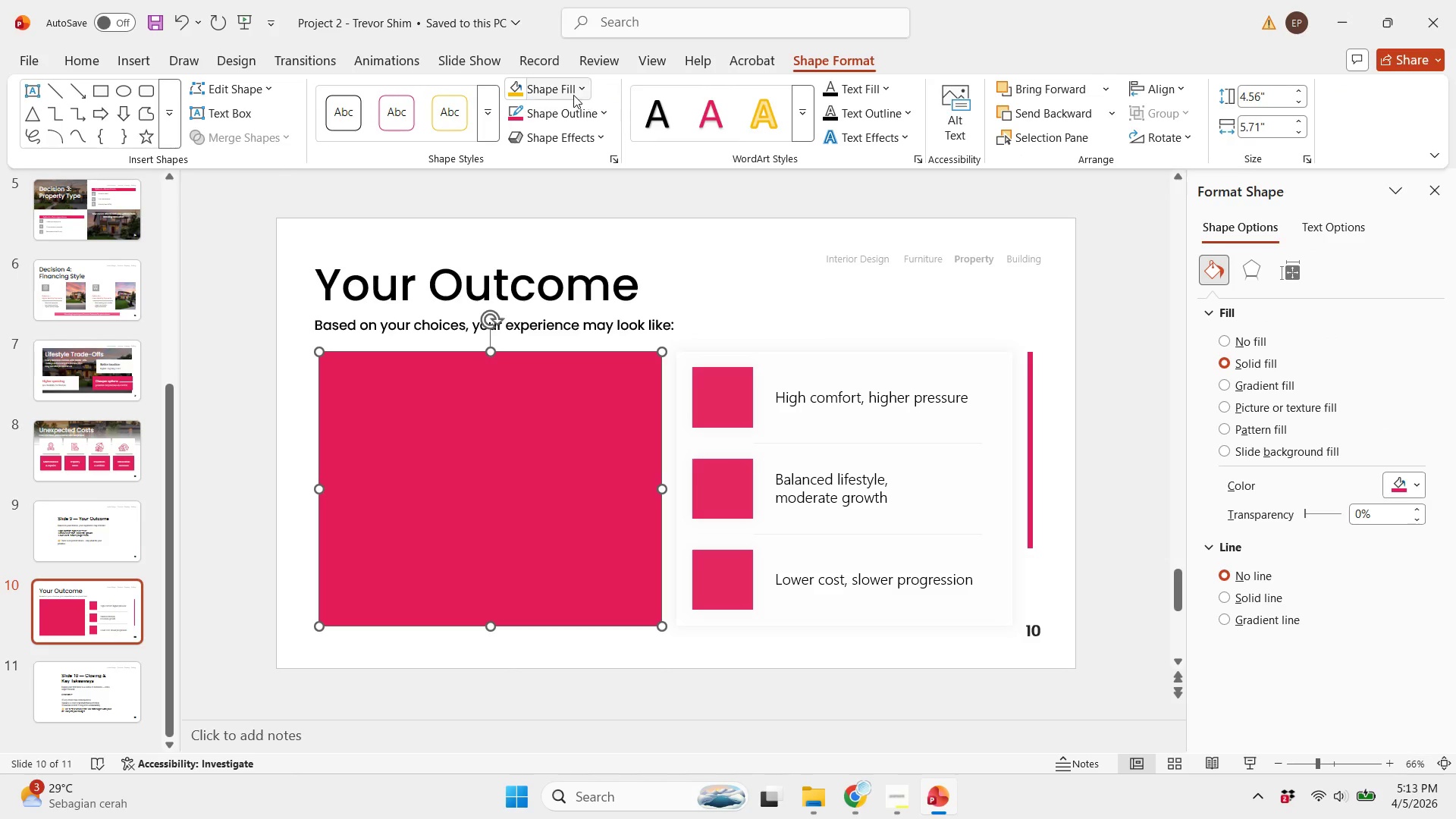 
left_click_drag(start_coordinate=[573, 95], to_coordinate=[584, 91])
 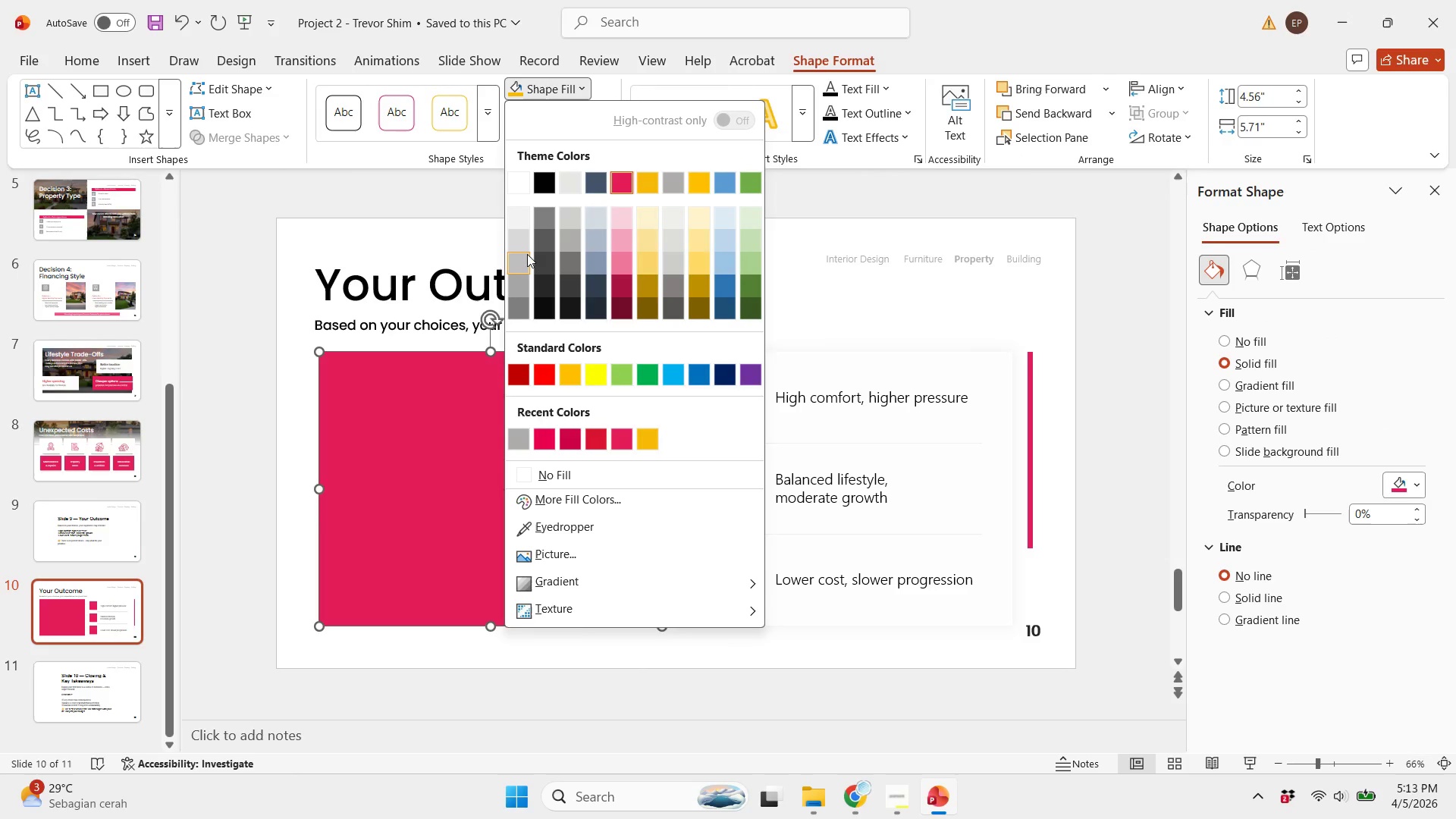 
left_click([527, 254])
 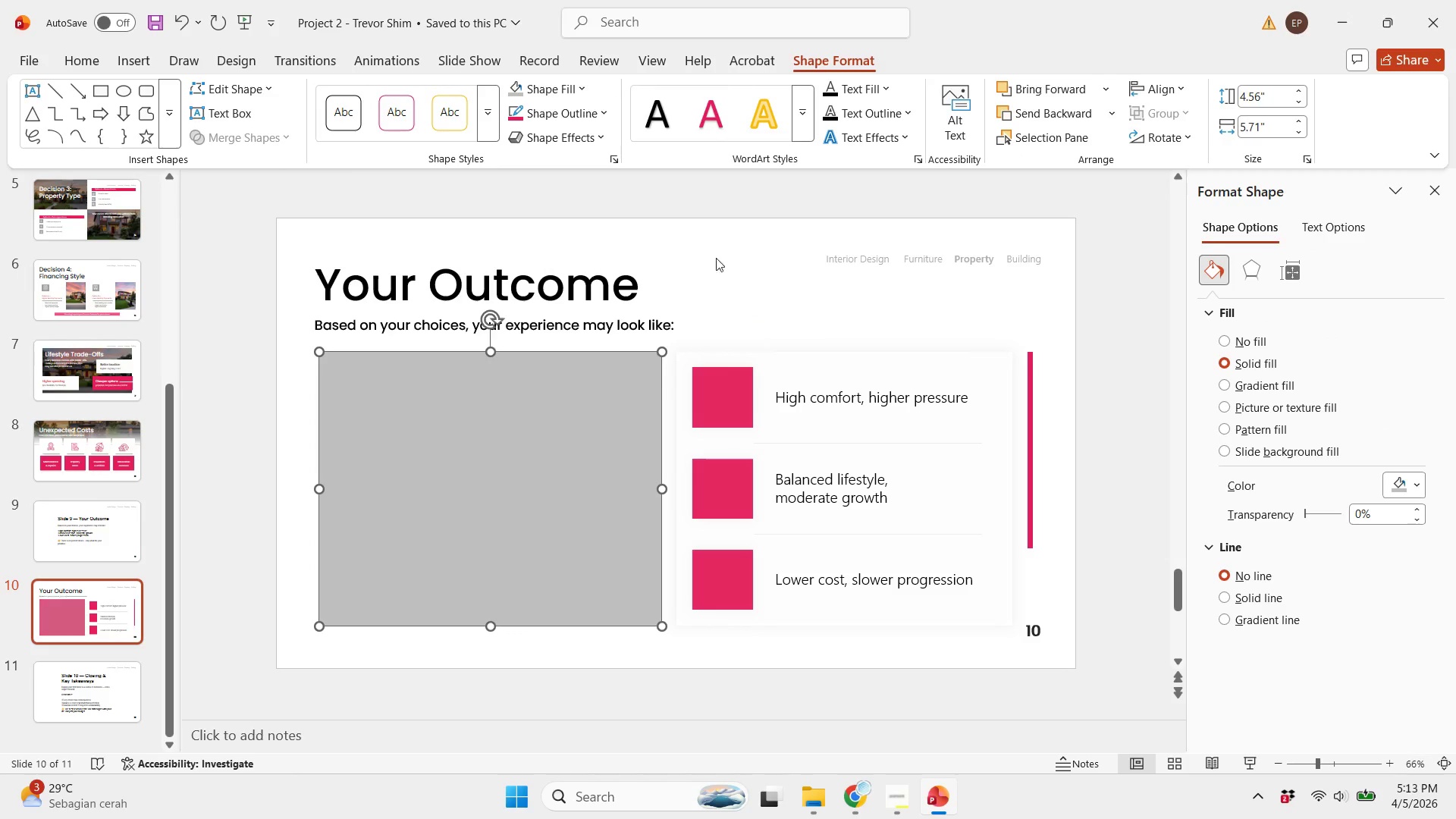 
left_click([835, 256])
 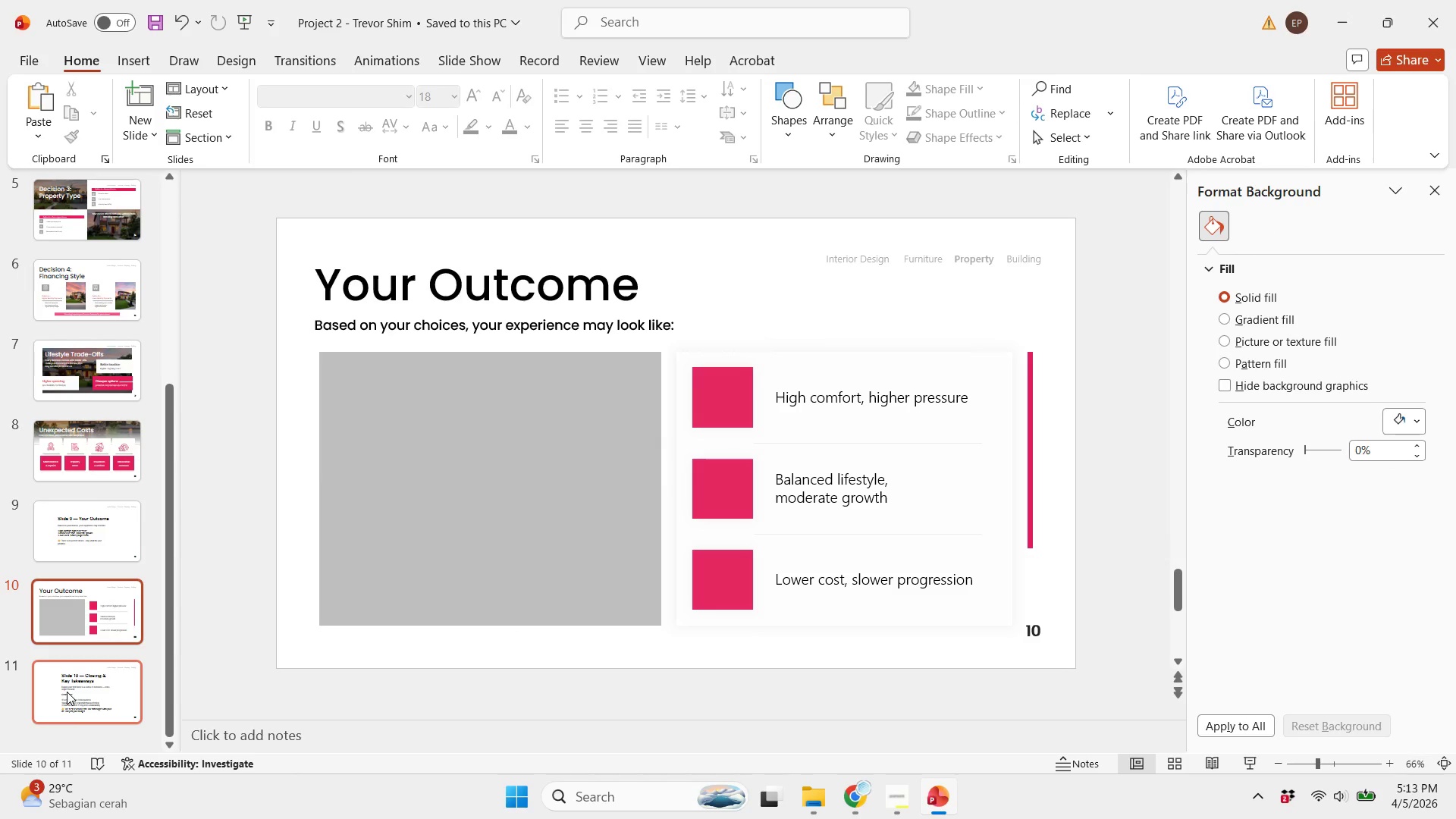 
left_click([67, 692])
 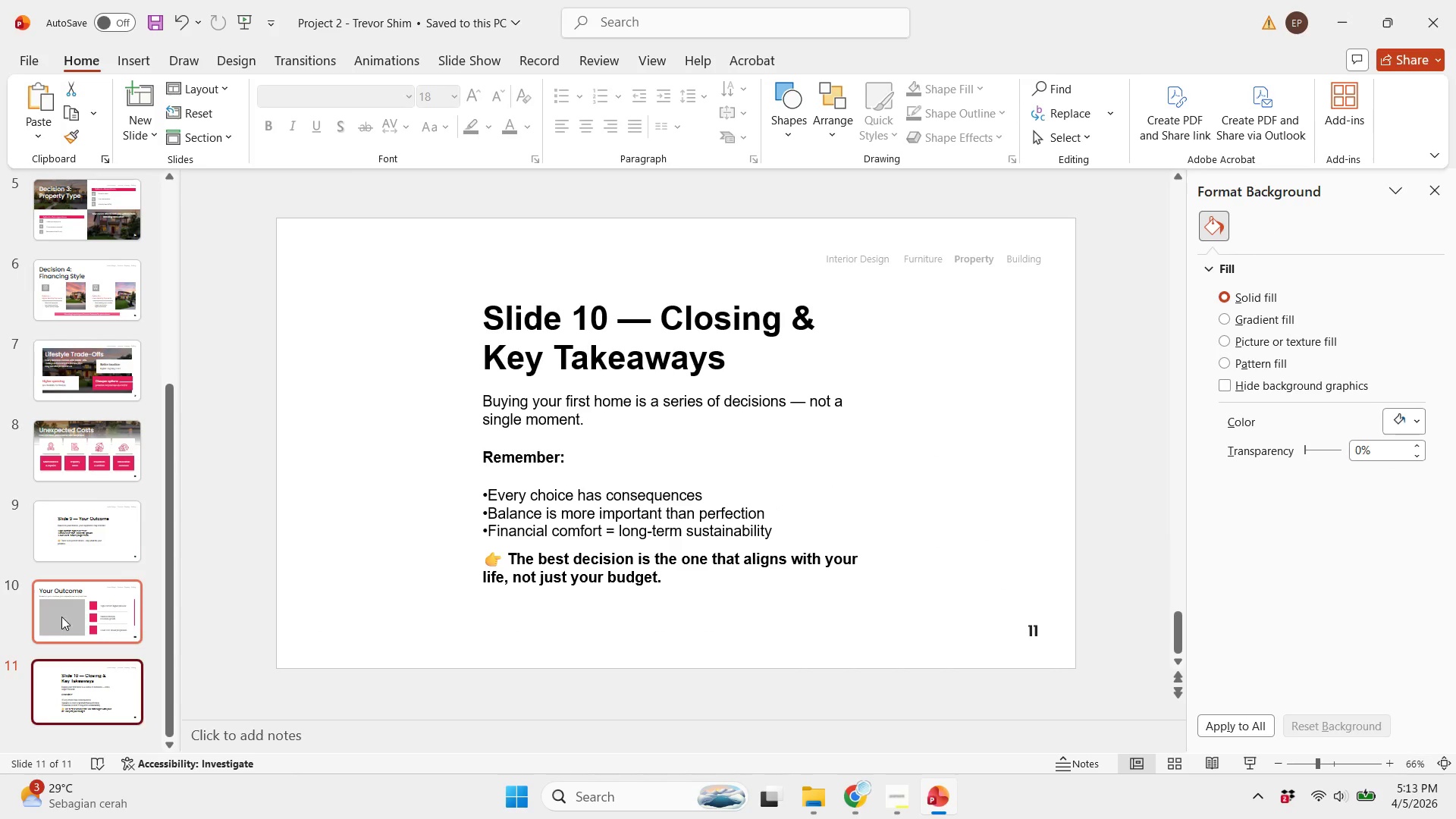 
left_click([56, 622])
 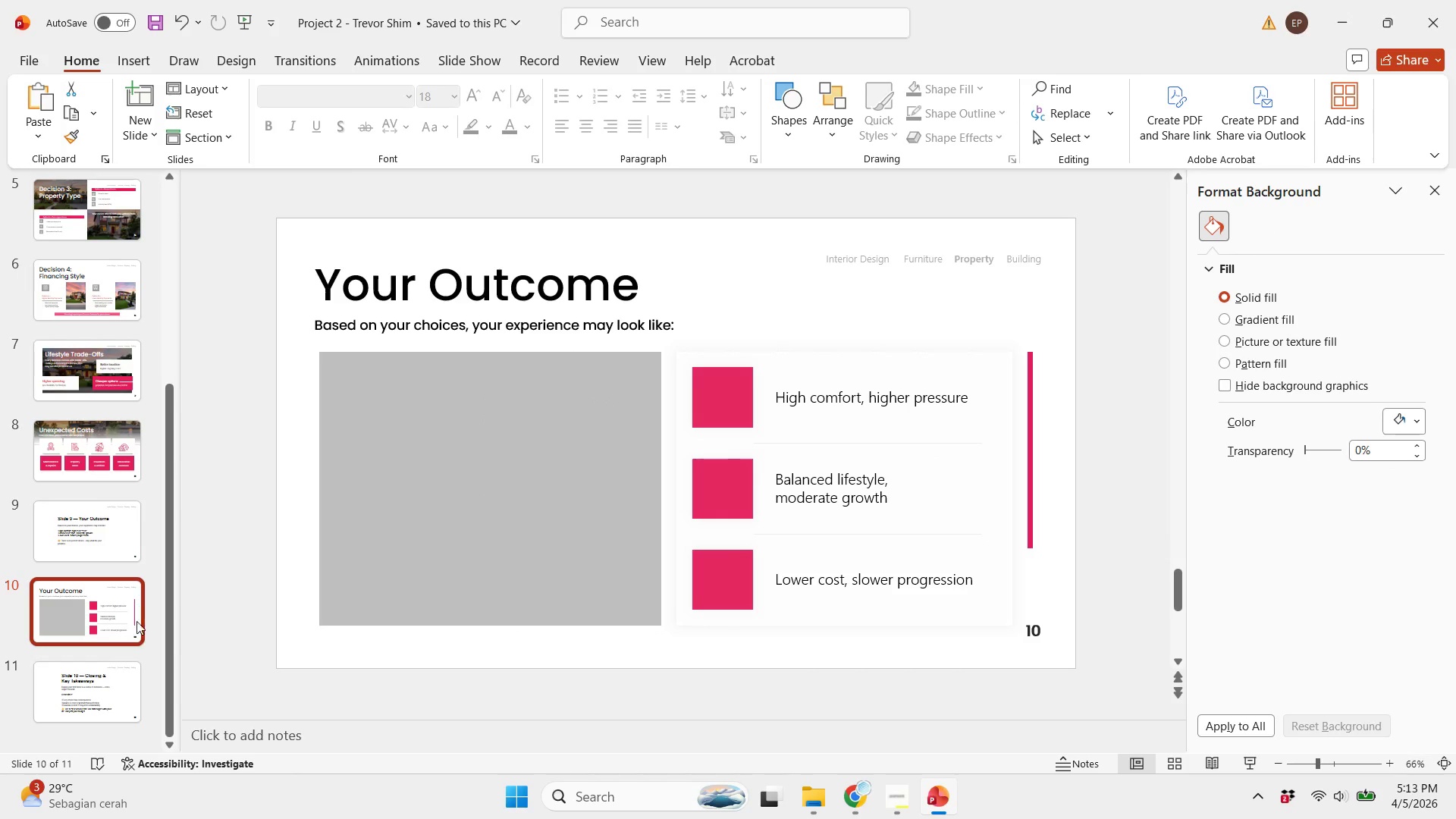 
left_click([114, 711])
 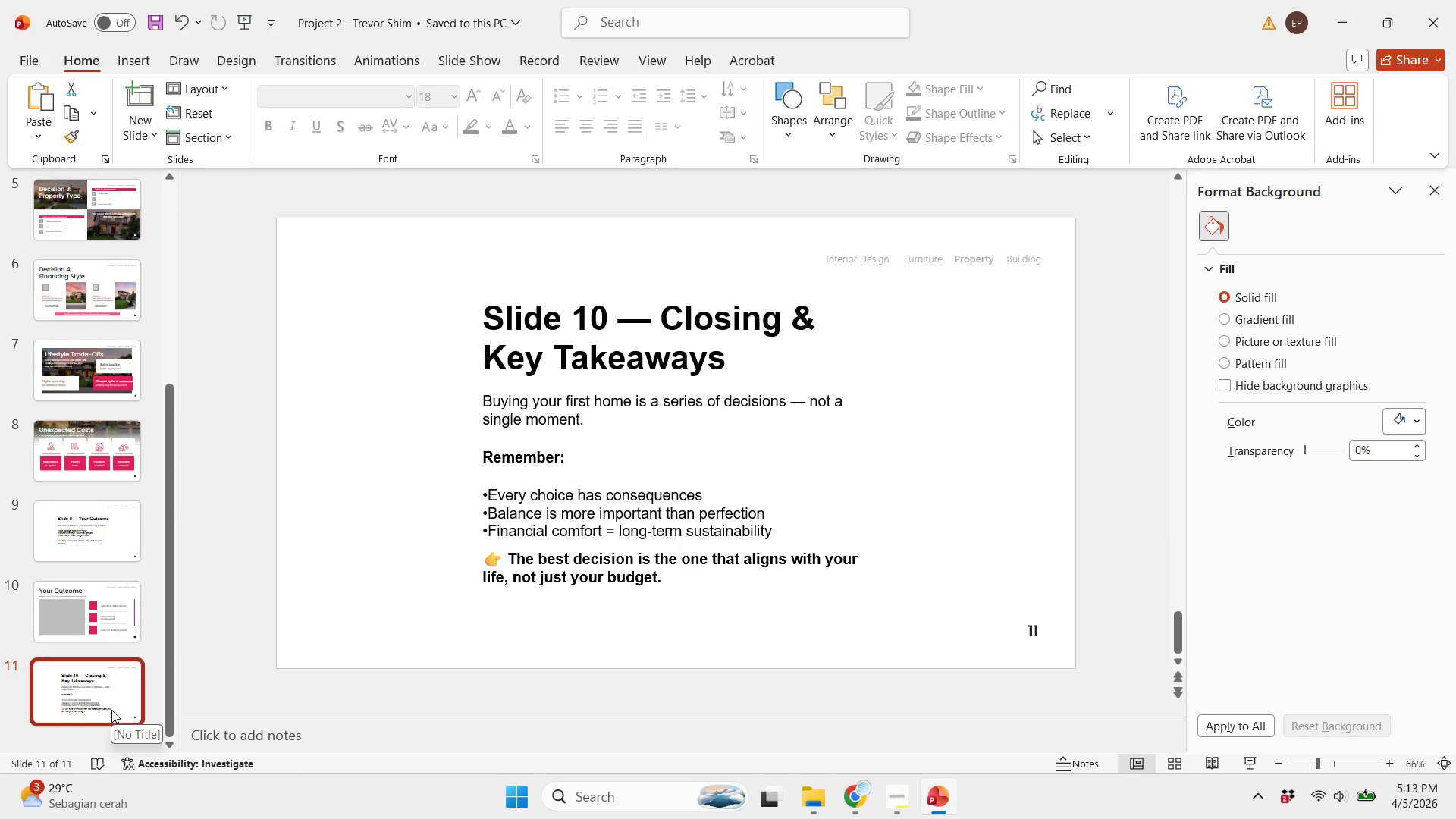 
wait(13.03)
 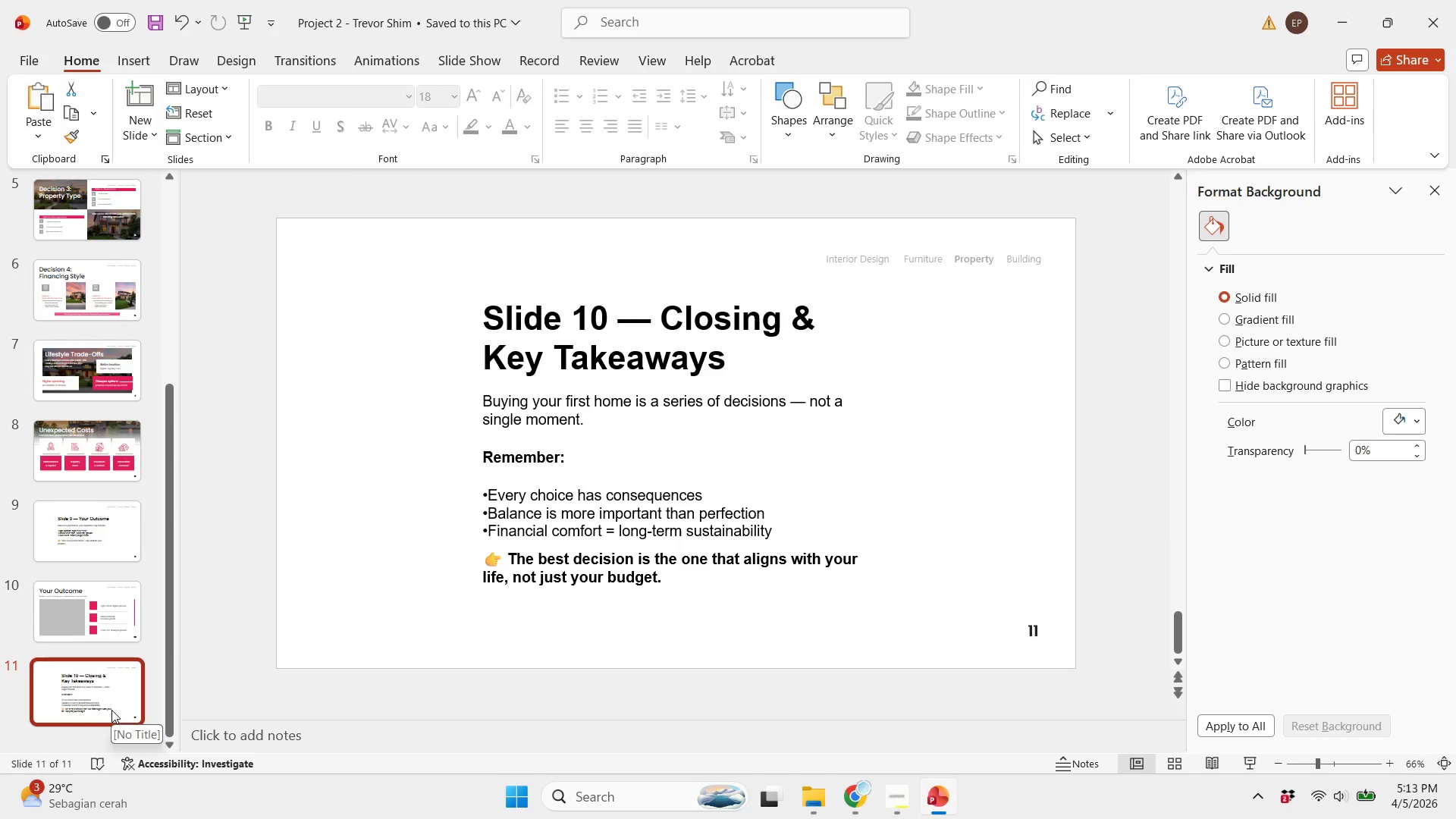 
left_click([0, 573])
 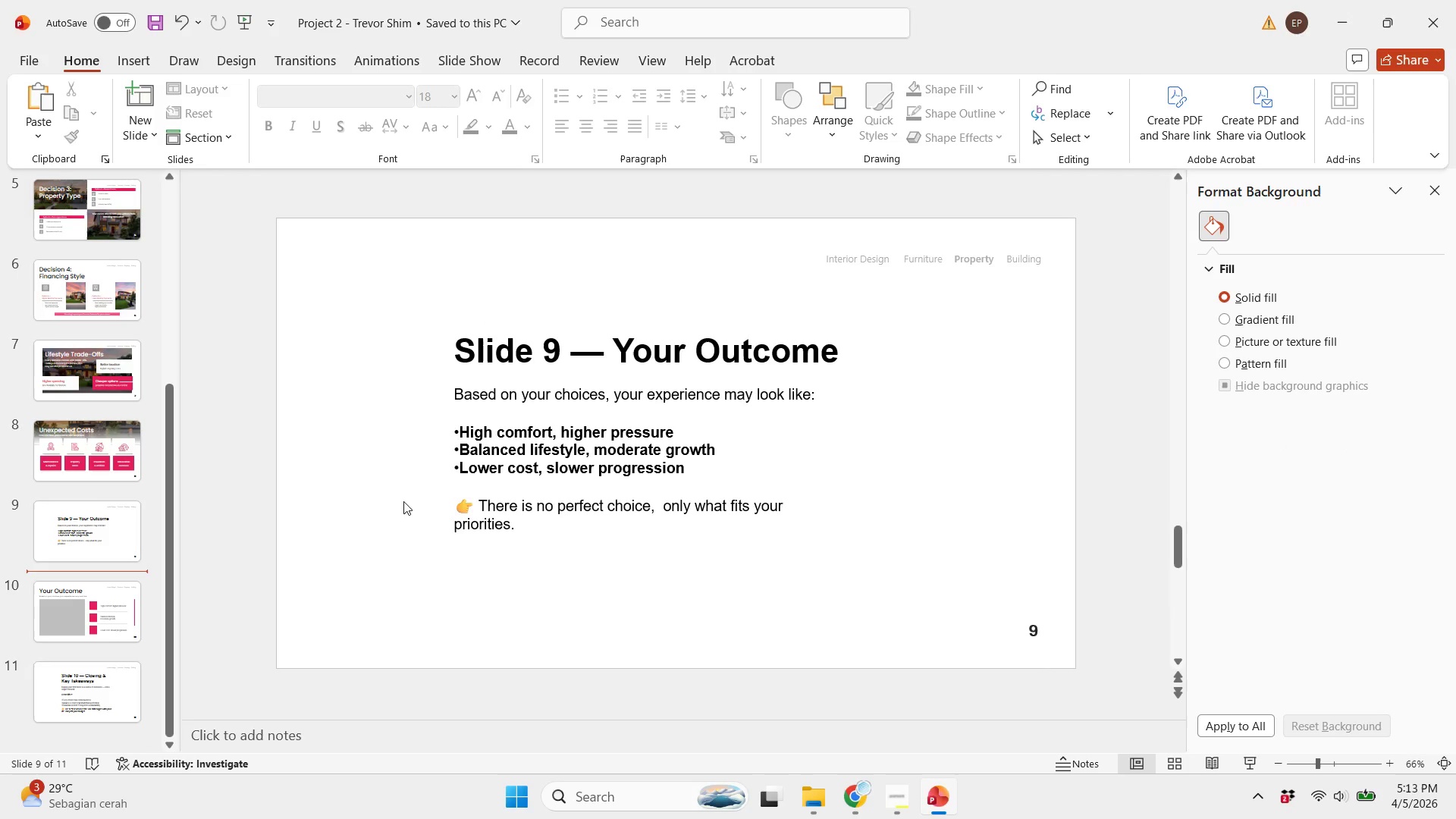 
left_click([521, 475])
 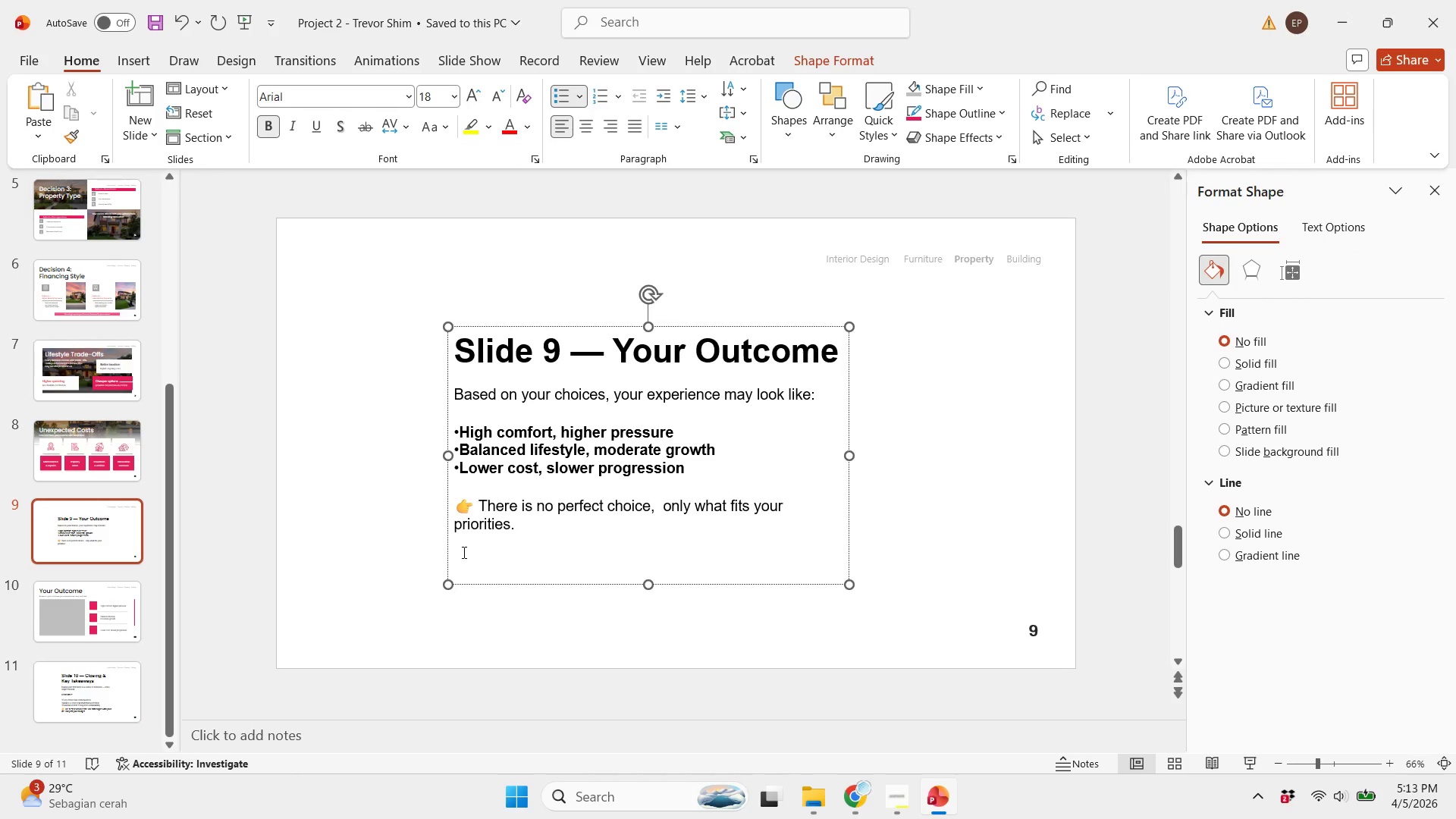 
left_click([463, 552])
 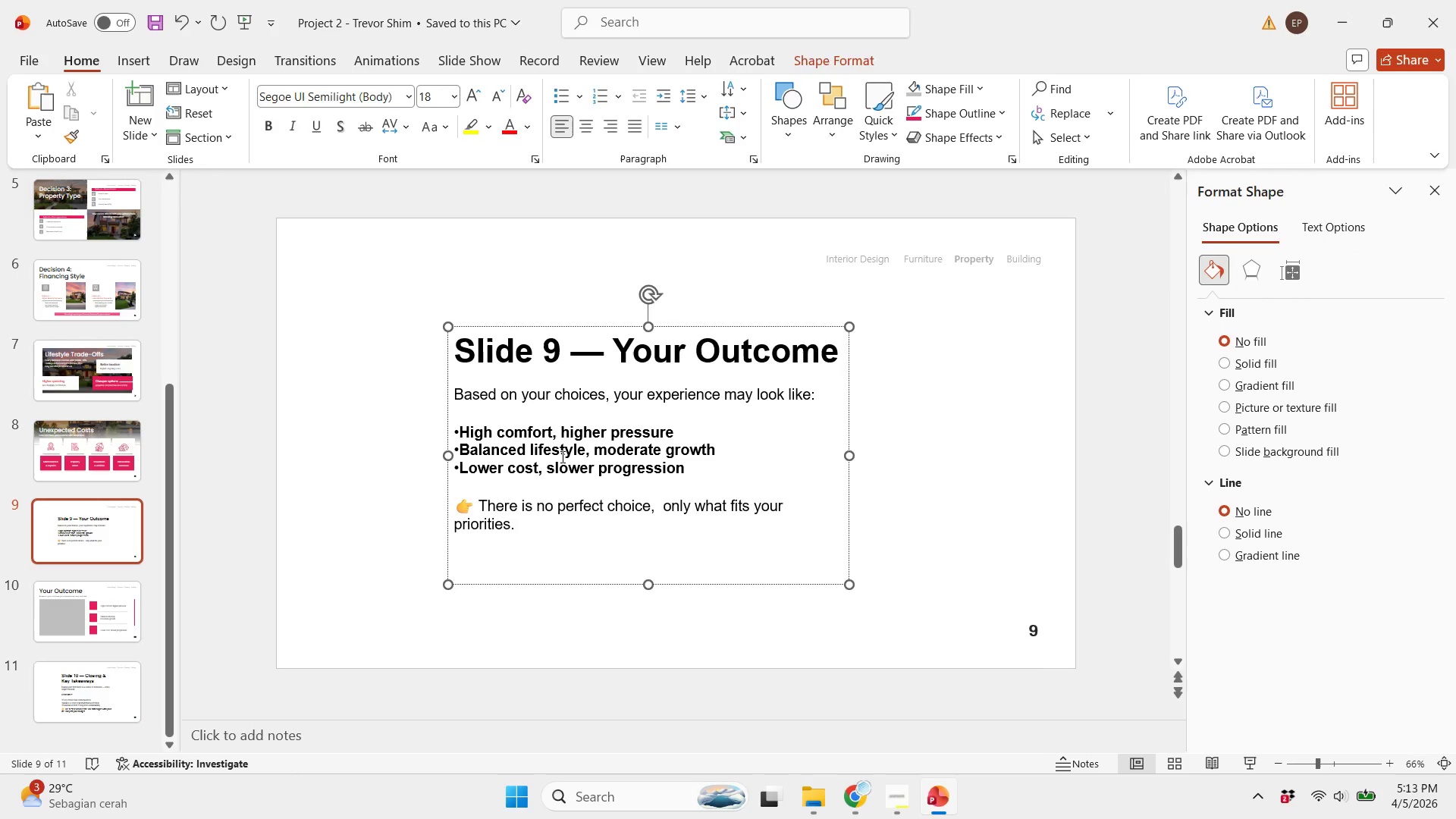 
scroll: coordinate [561, 457], scroll_direction: up, amount: 1.0
 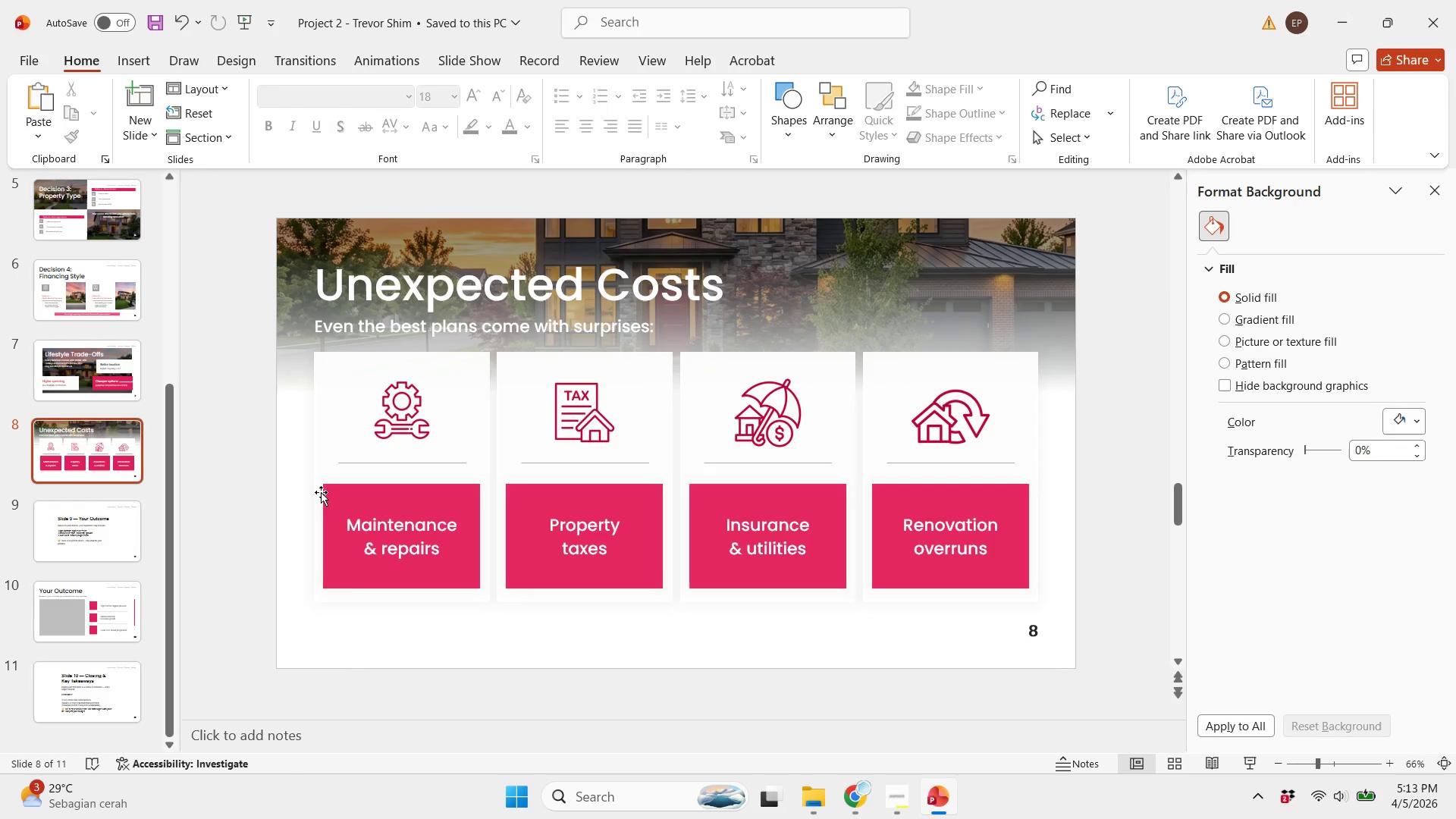 
left_click([259, 511])
 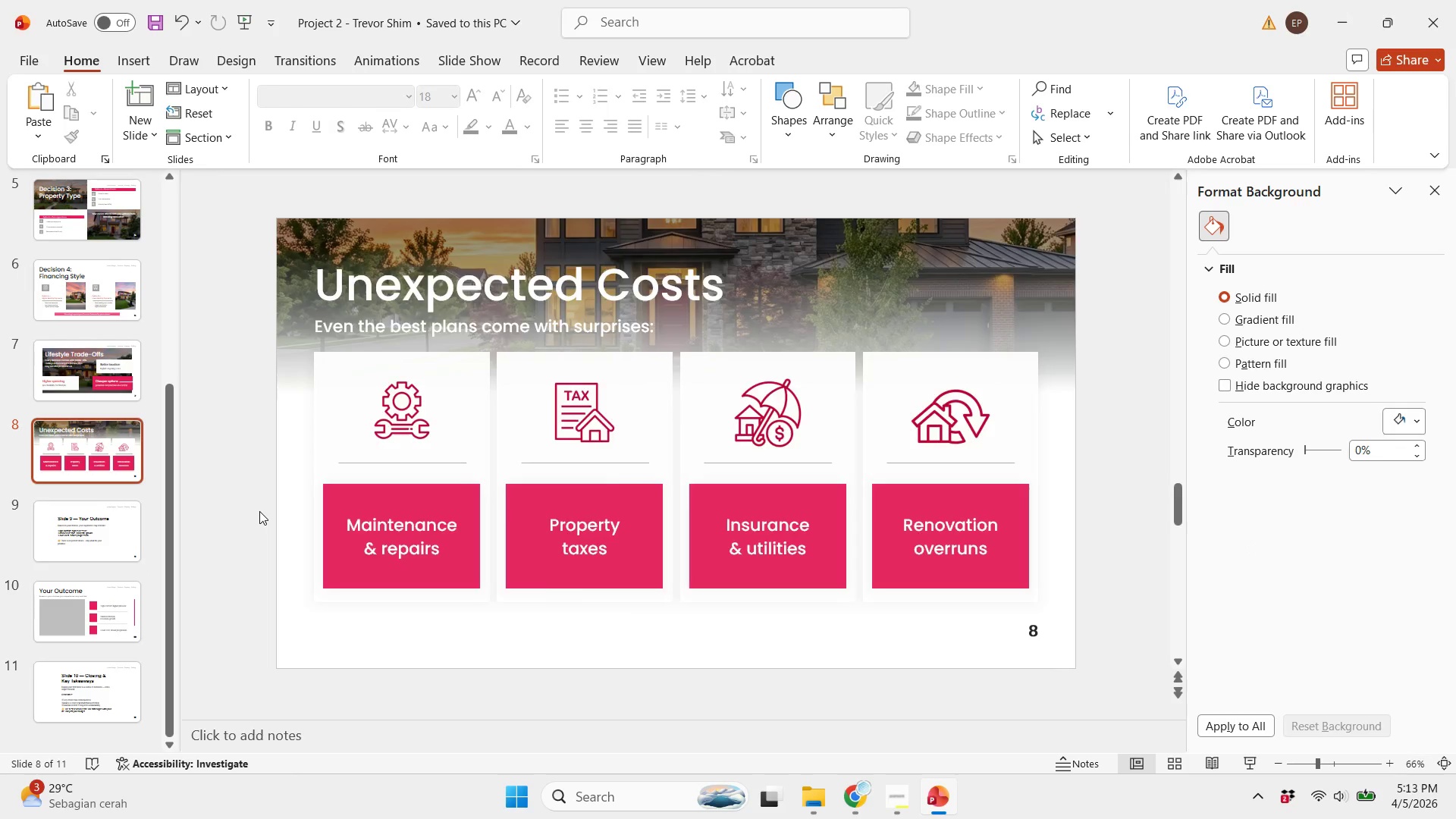 
scroll: coordinate [259, 511], scroll_direction: down, amount: 1.0
 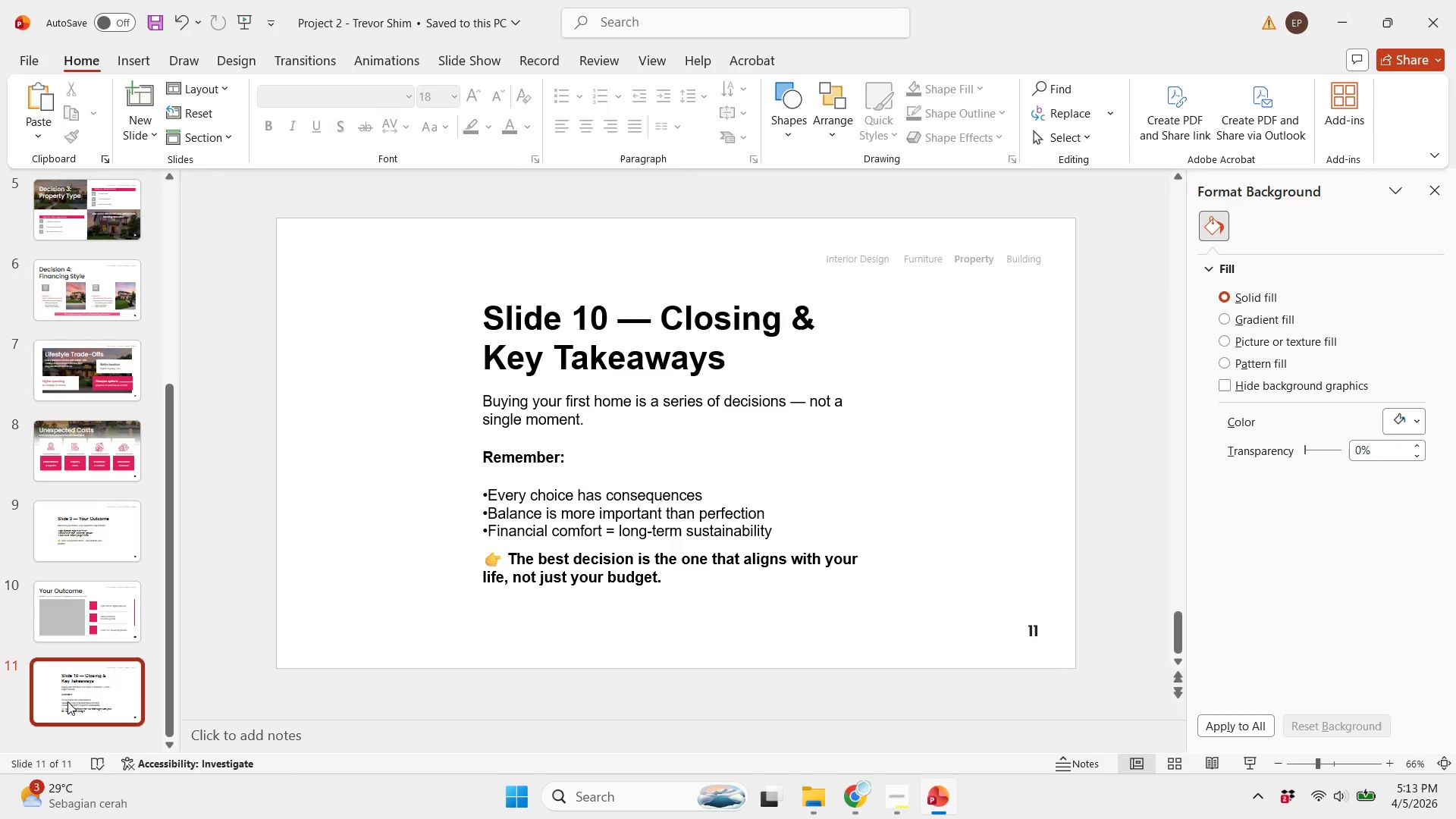 
left_click([135, 102])
 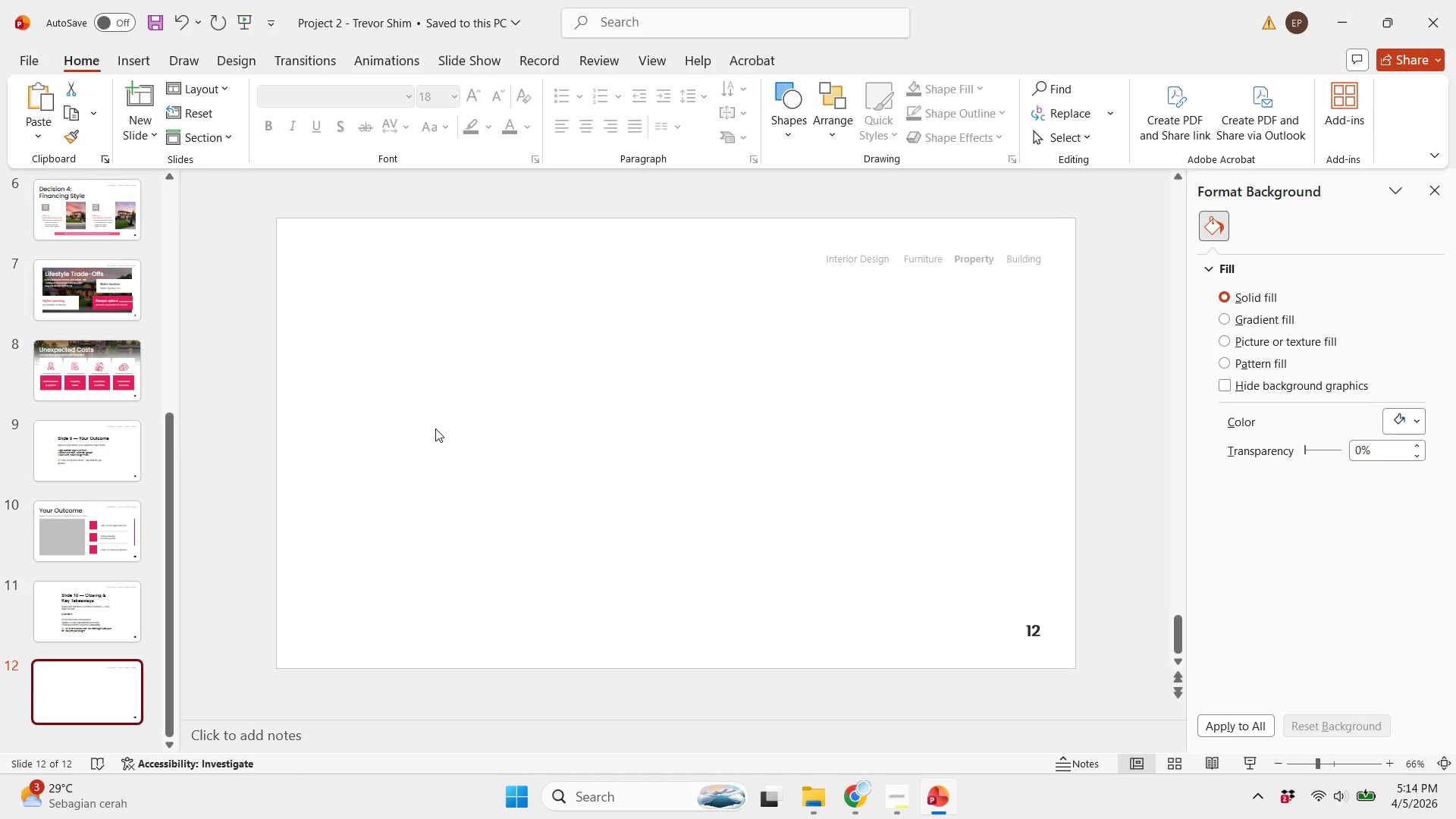 
wait(19.81)
 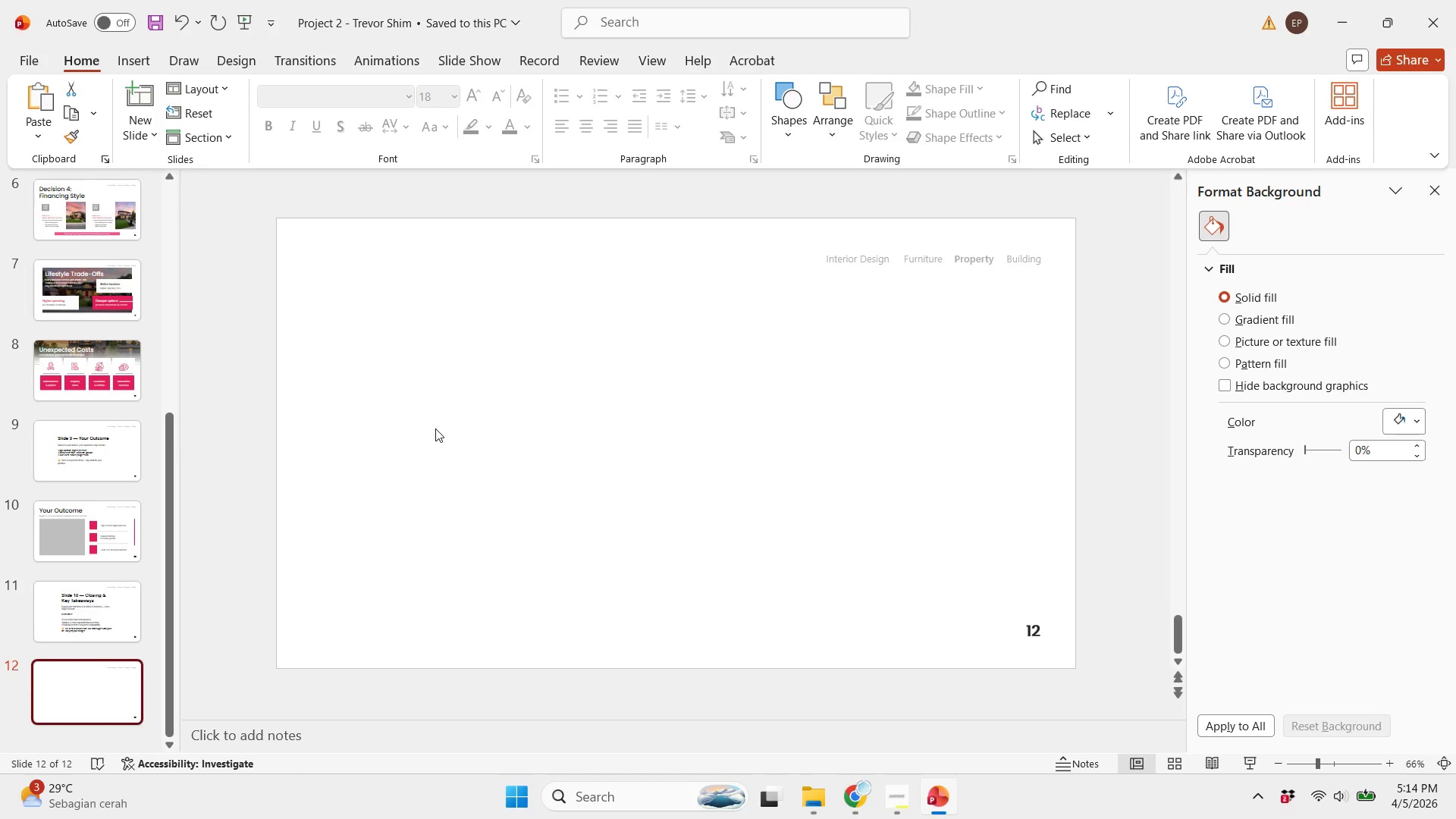 
scroll: coordinate [438, 424], scroll_direction: up, amount: 1.0
 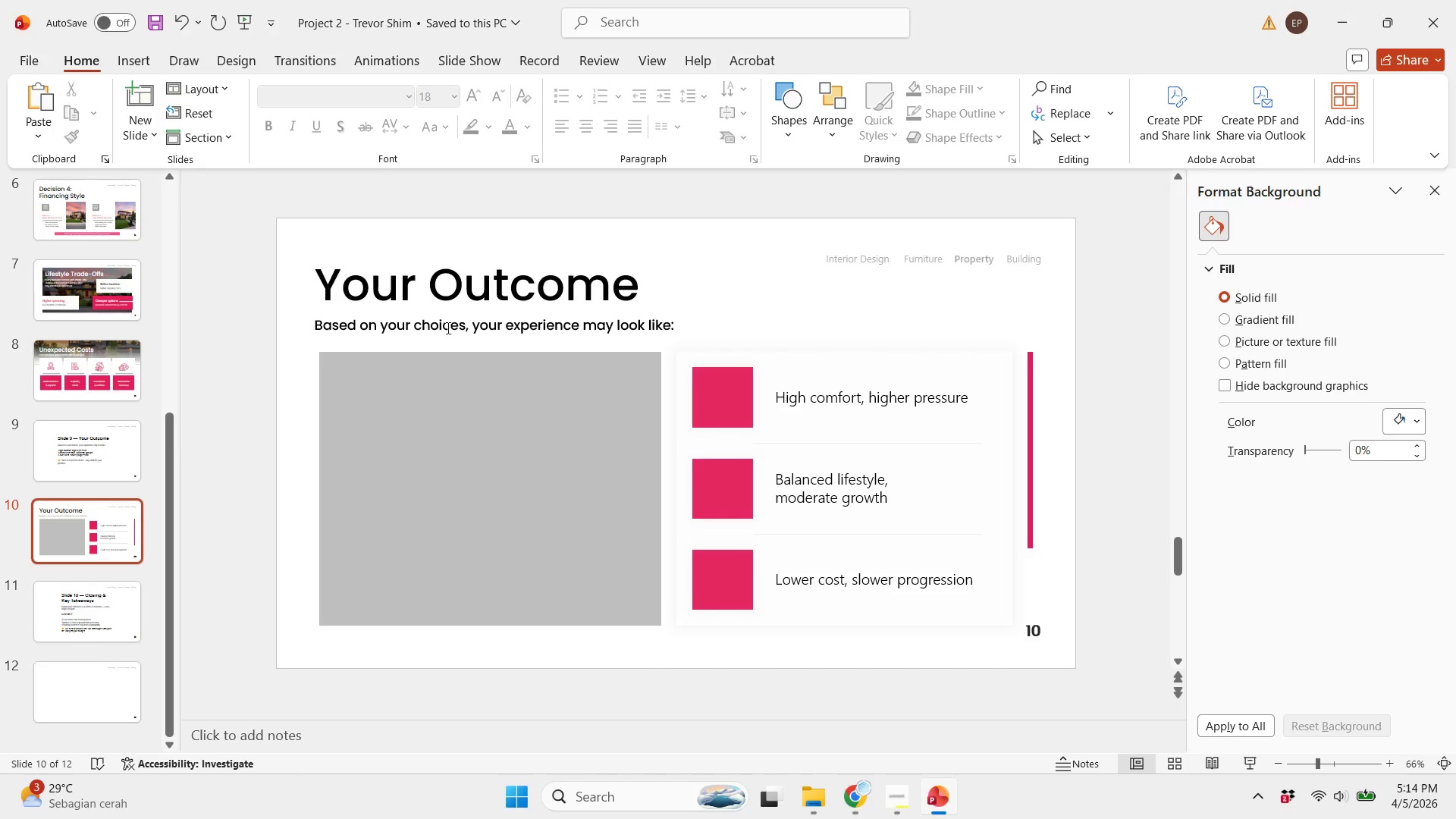 
left_click([438, 246])
 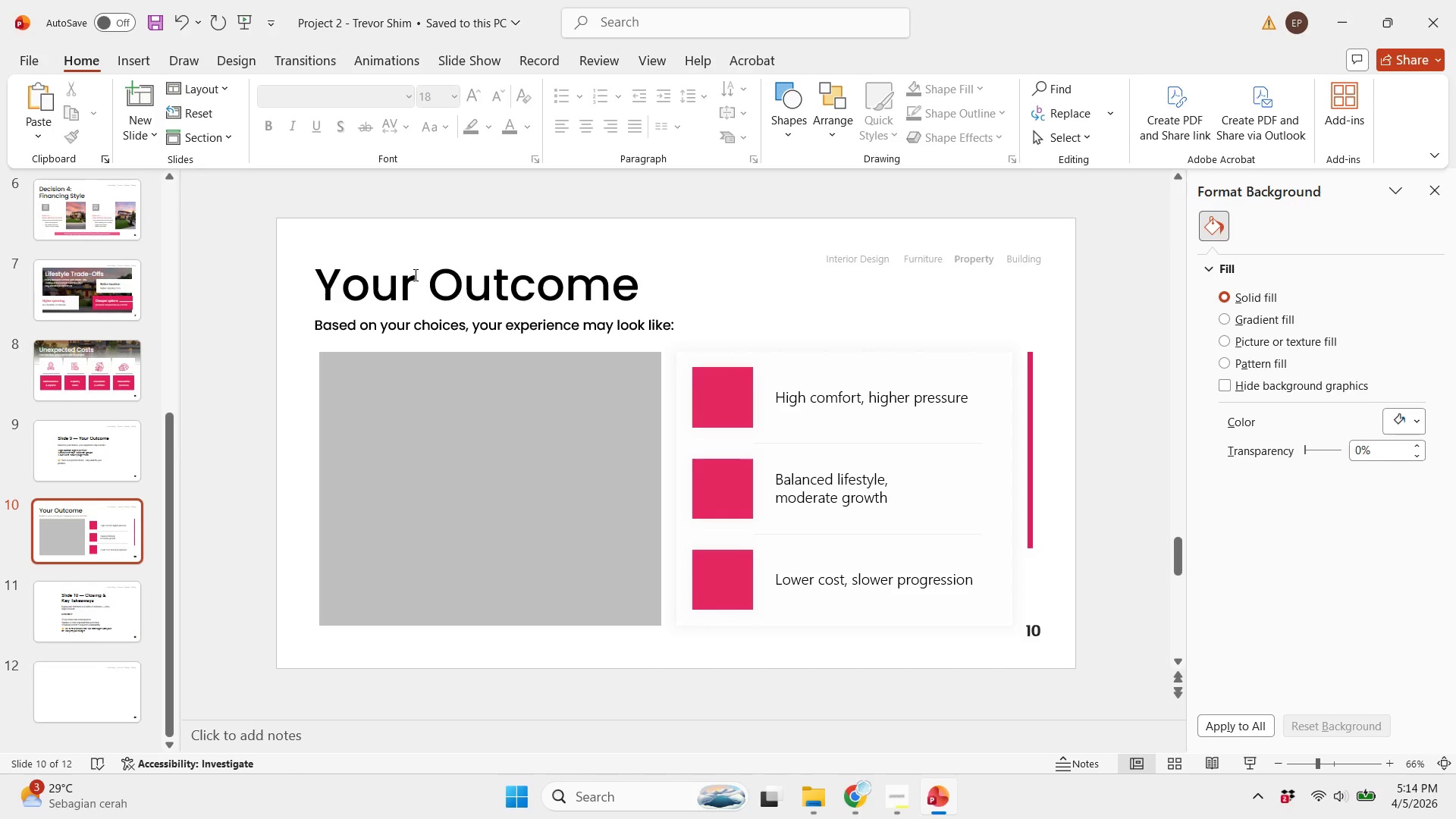 
wait(17.98)
 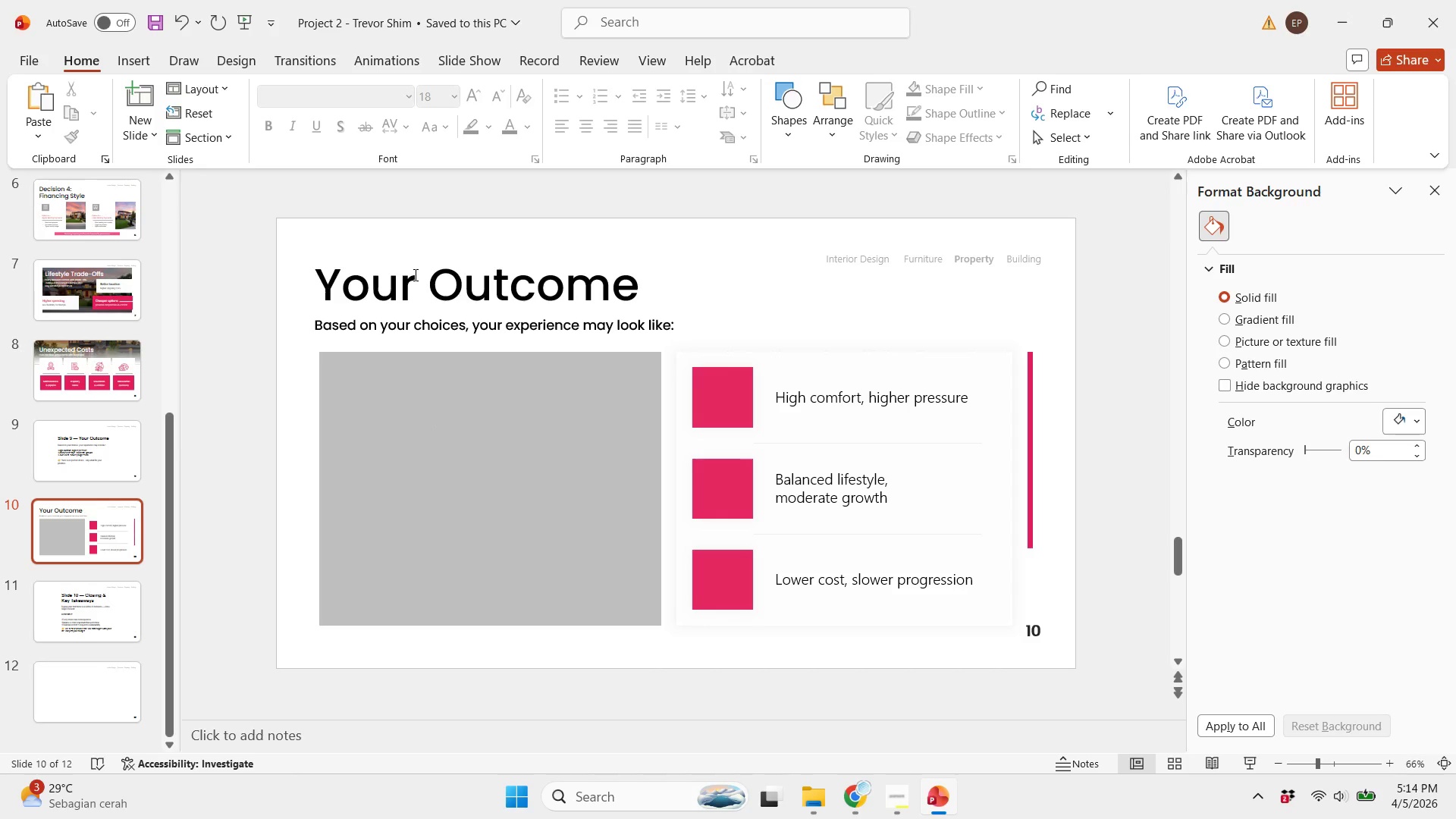 
left_click([116, 708])
 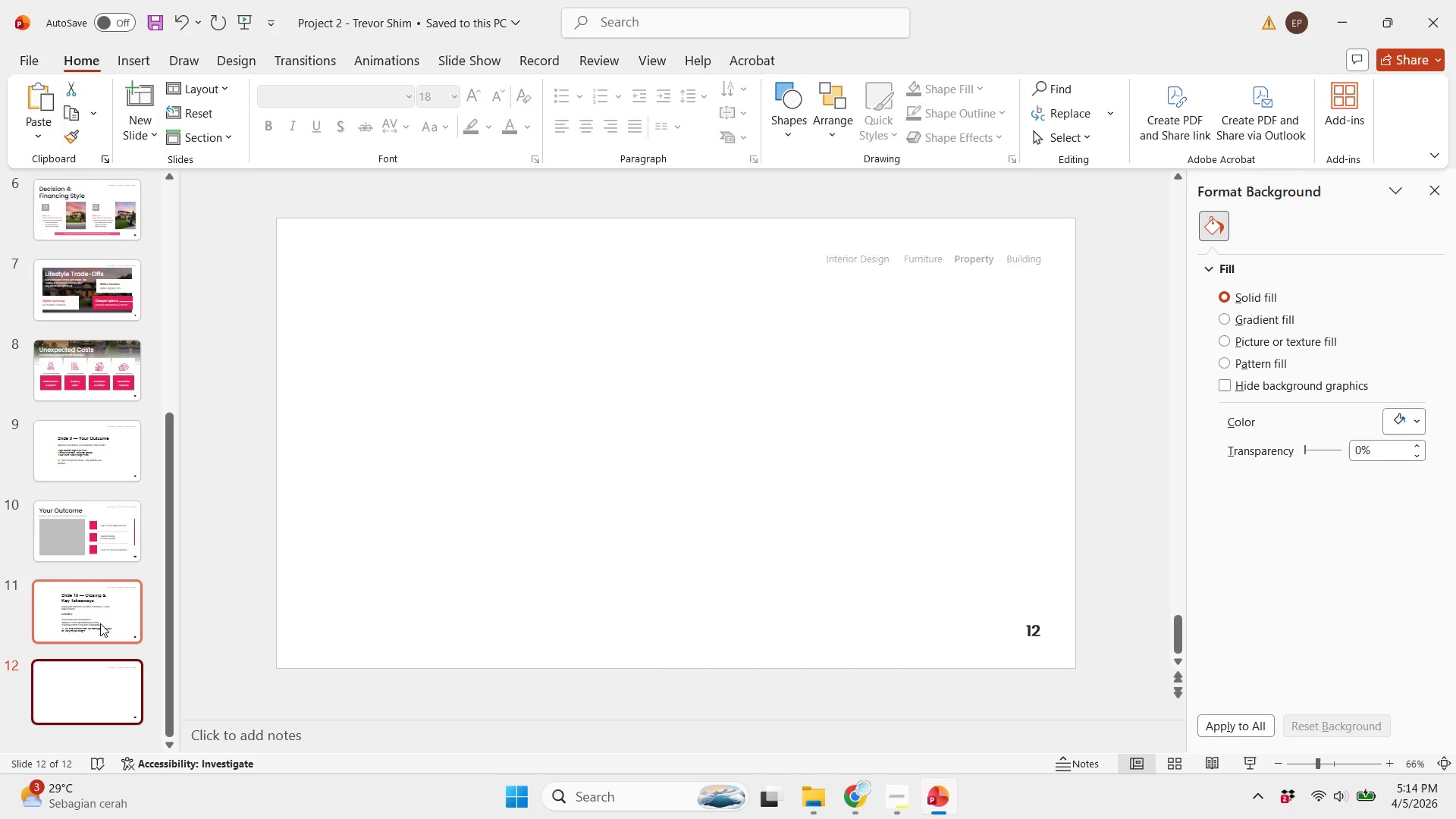 
left_click([100, 623])
 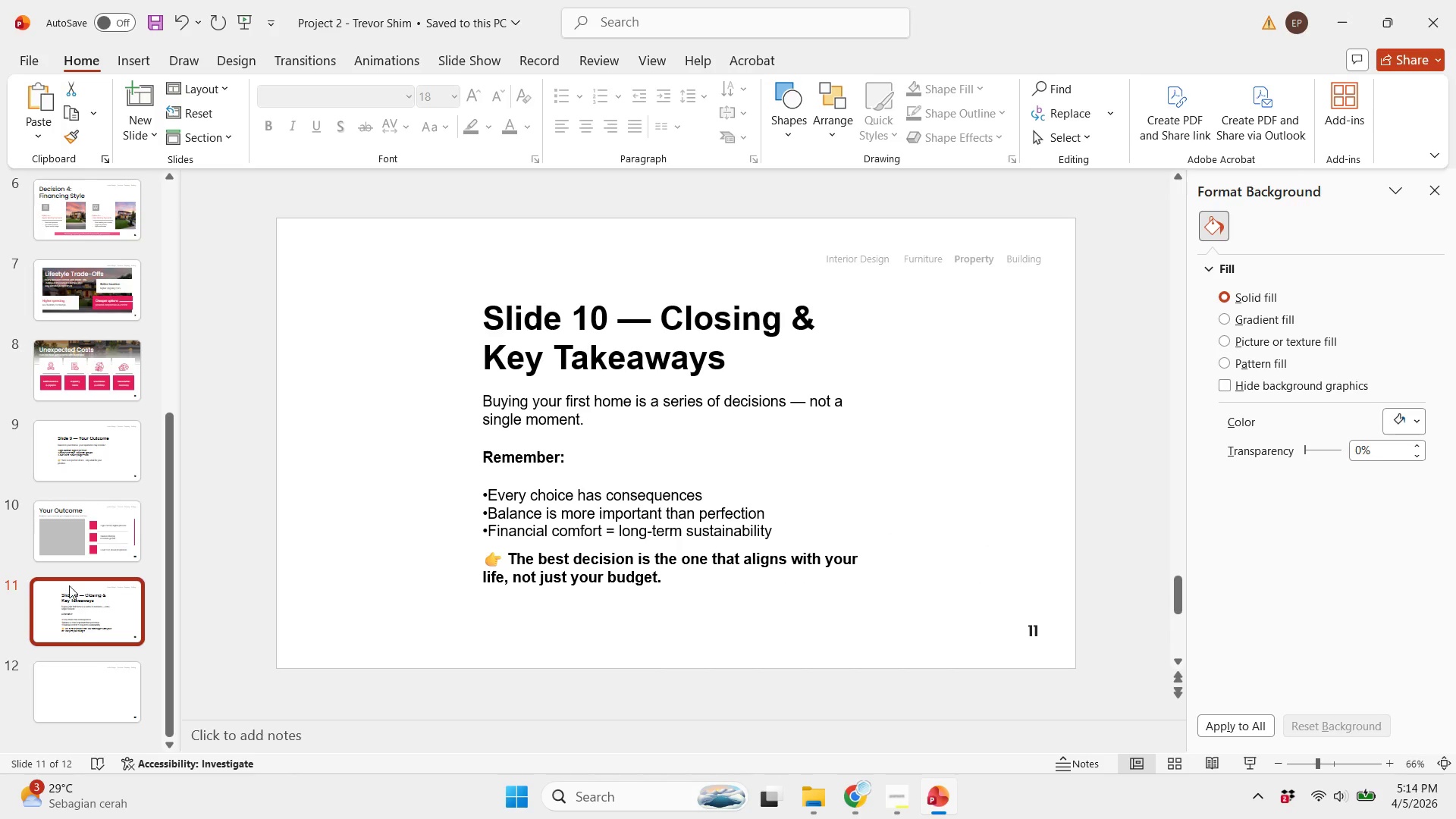 
left_click([93, 551])
 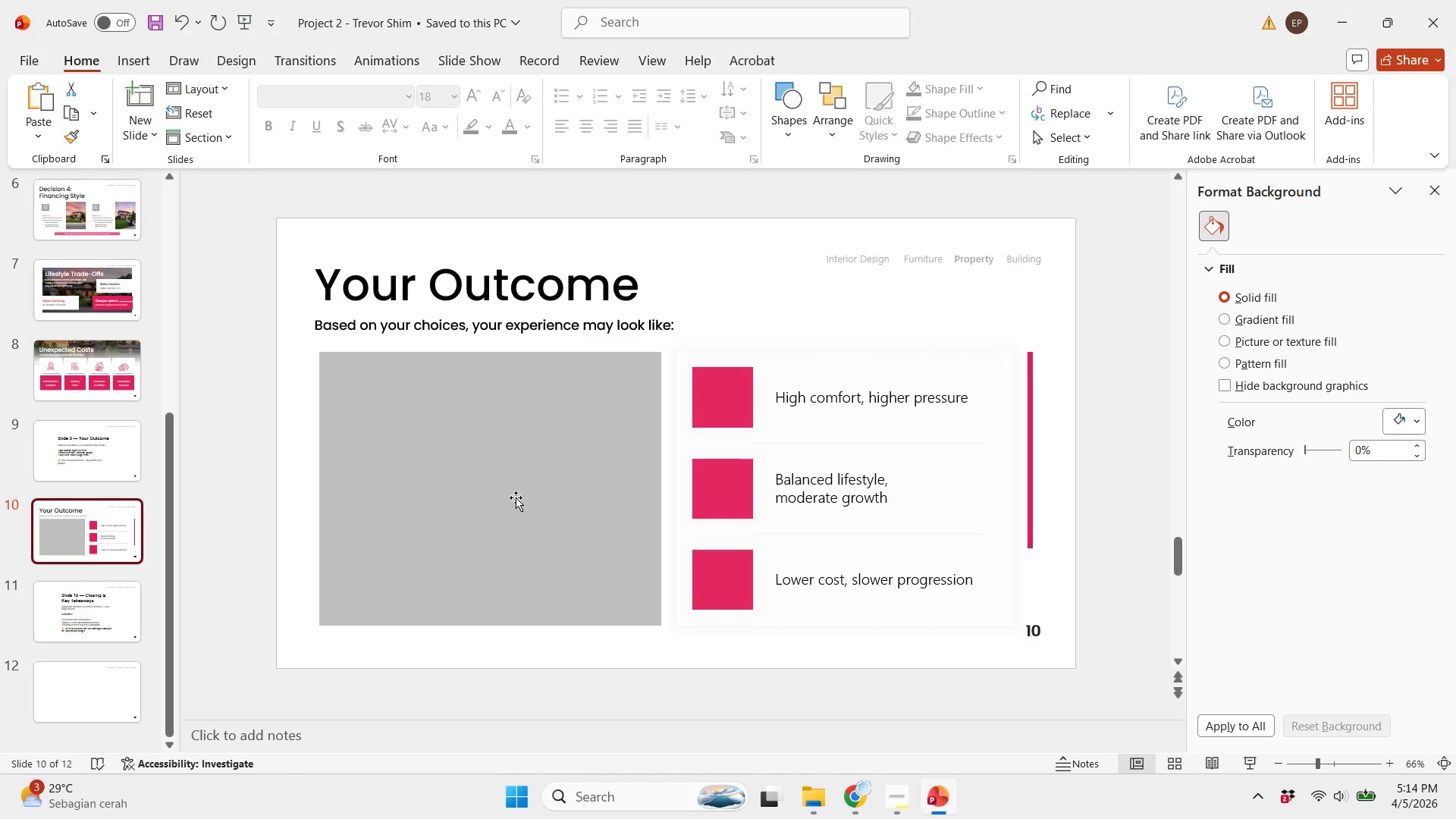 
left_click([516, 497])
 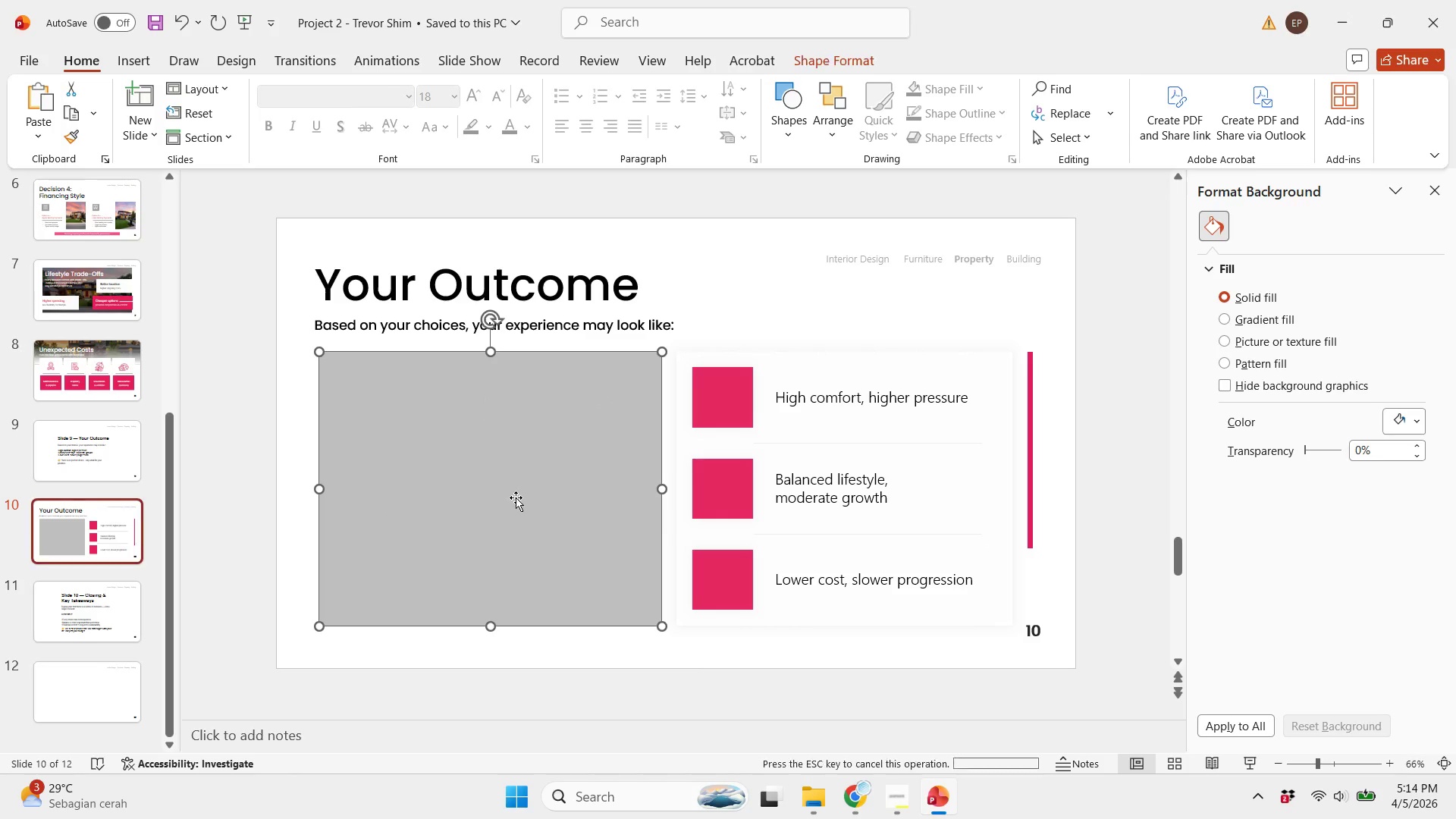 
key(Control+C)
 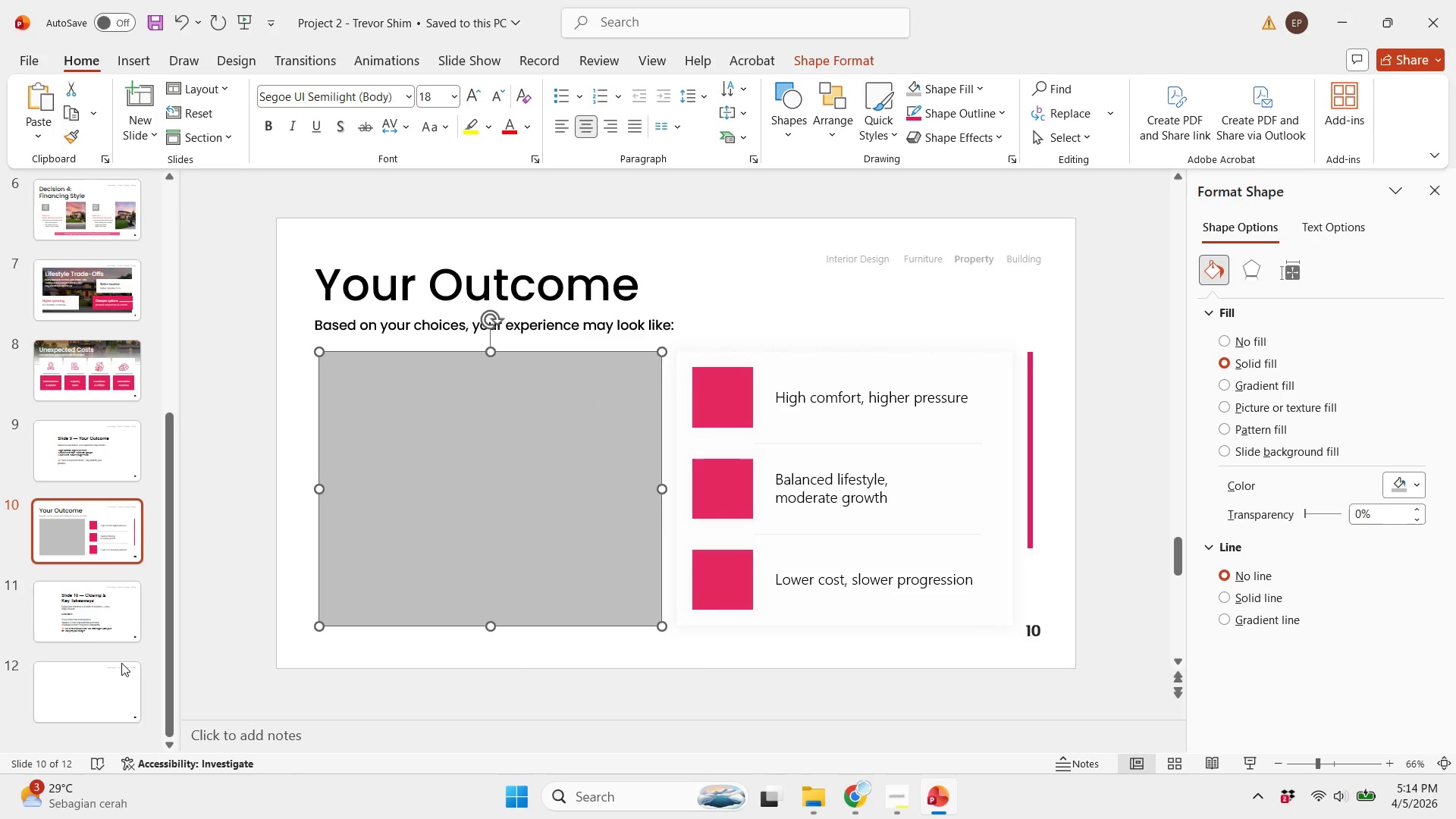 
left_click([115, 666])
 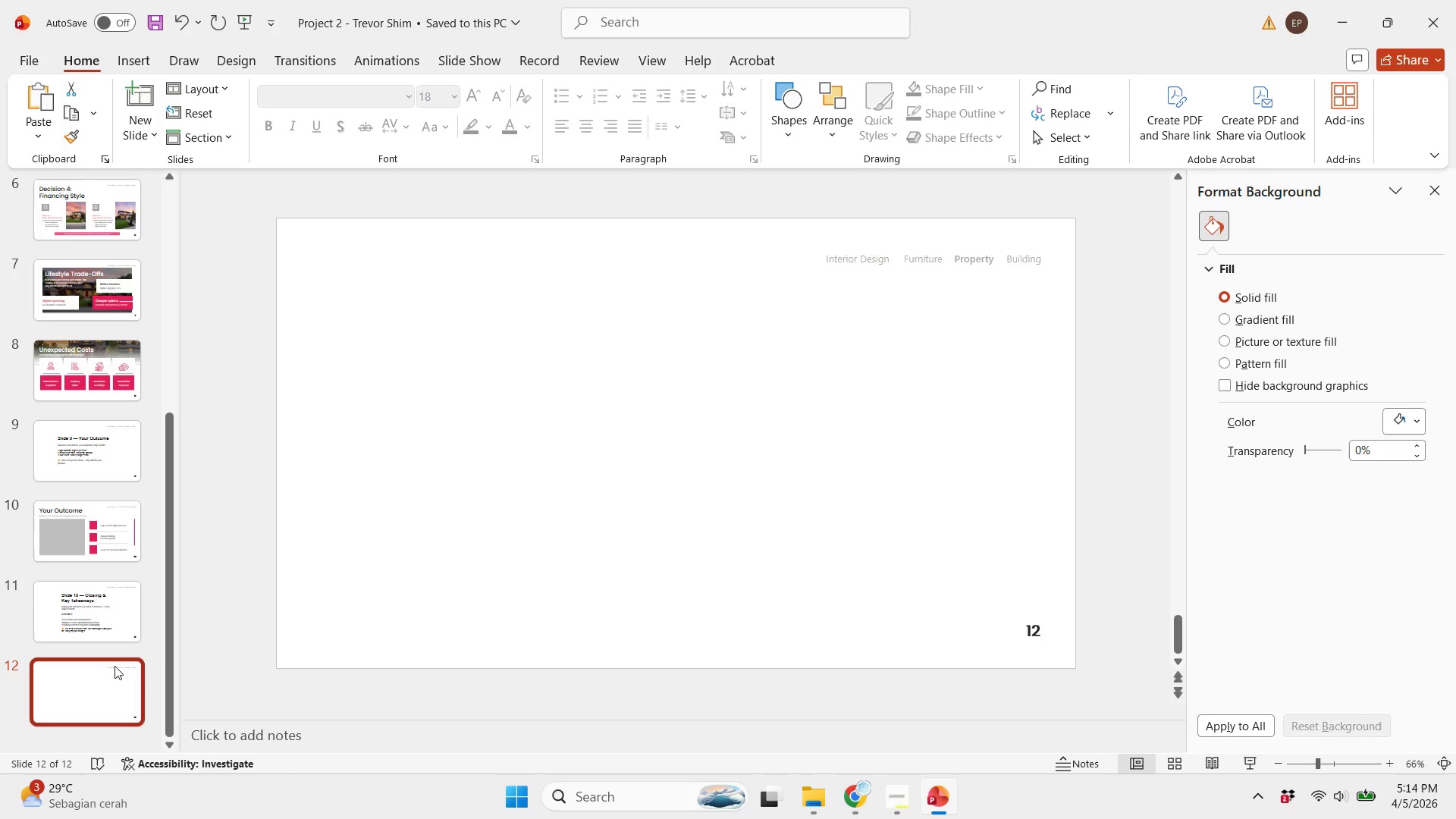 
key(Control+V)
 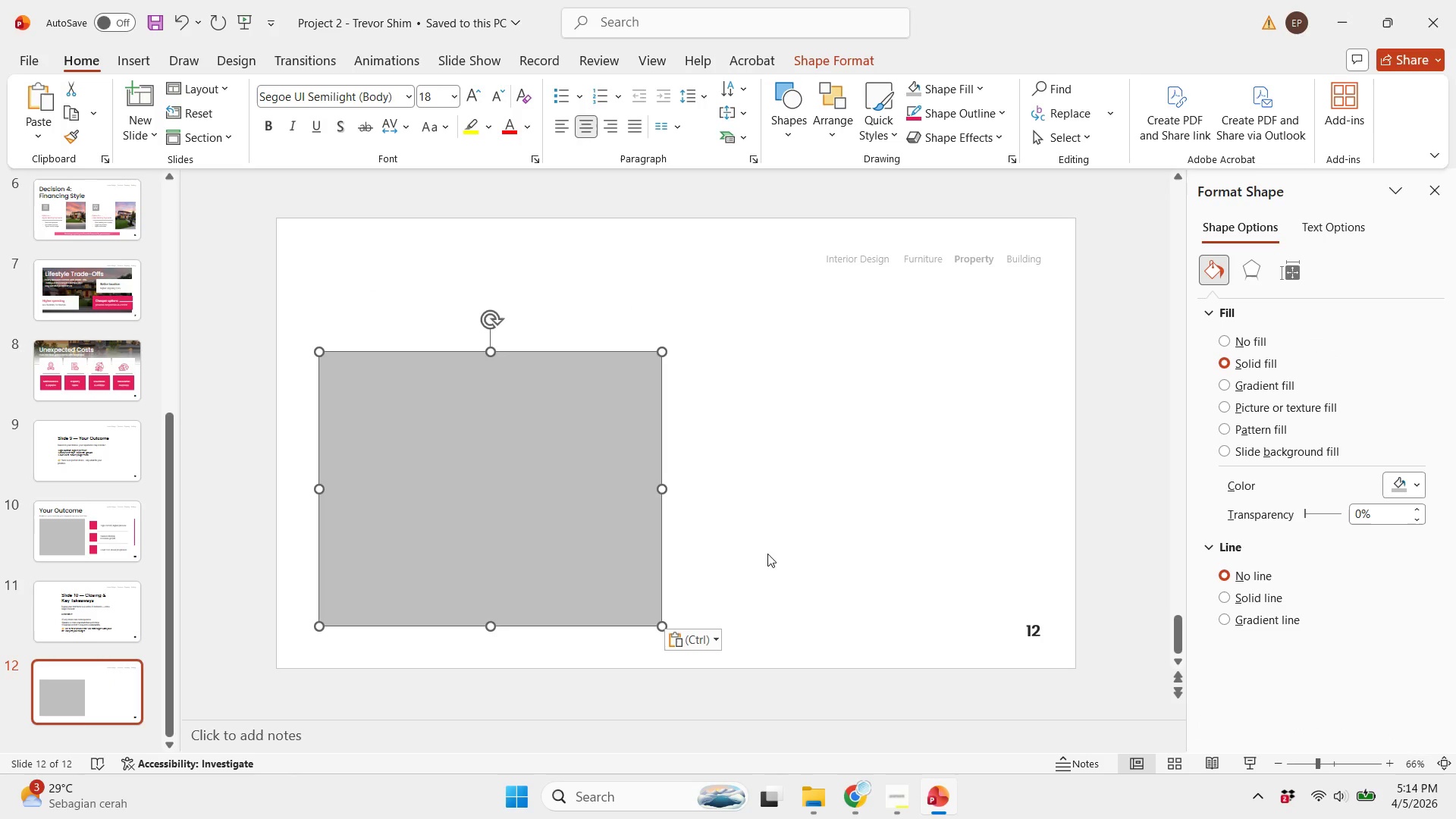 
left_click([921, 523])
 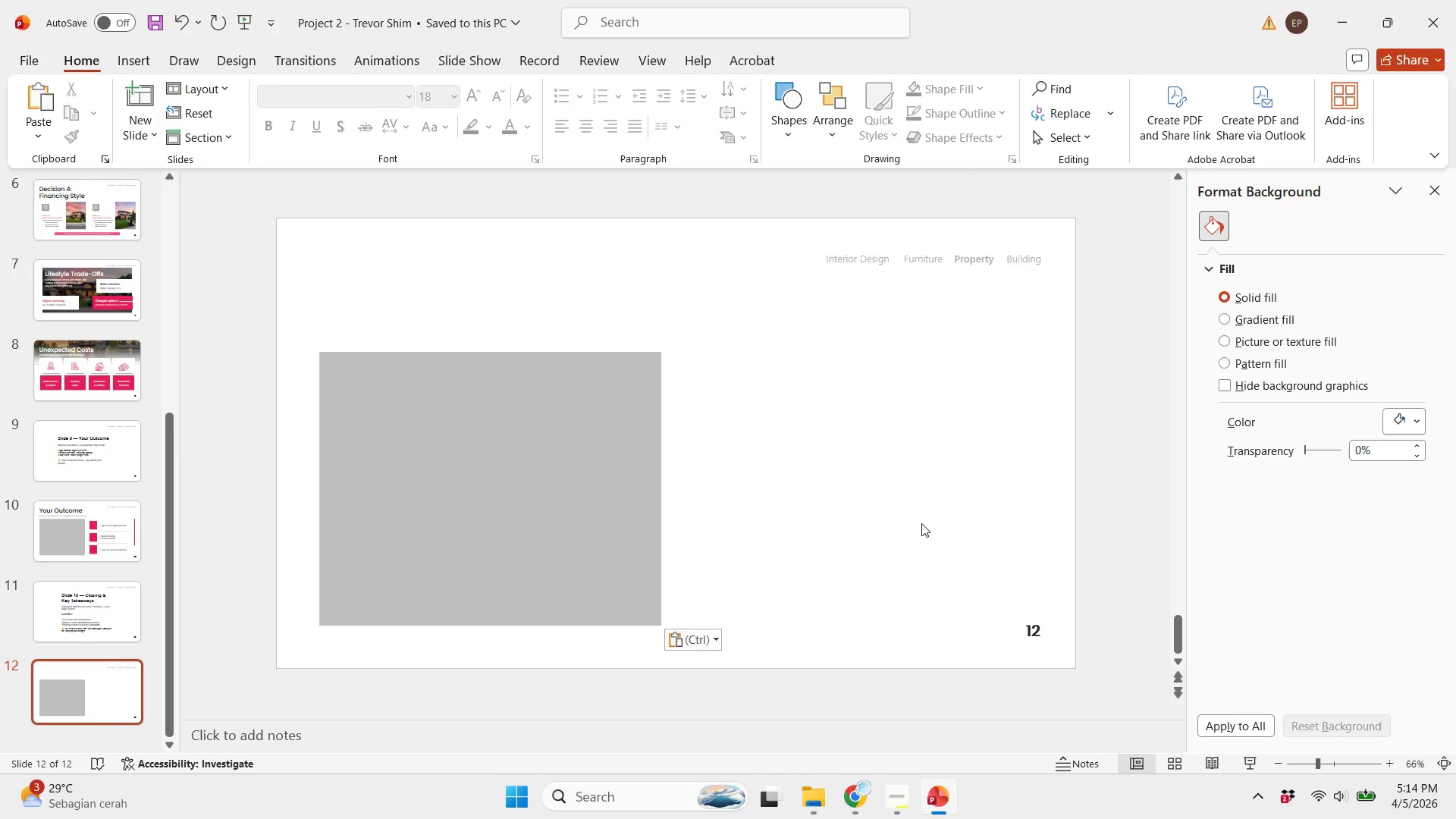 
scroll: coordinate [992, 466], scroll_direction: up, amount: 2.0
 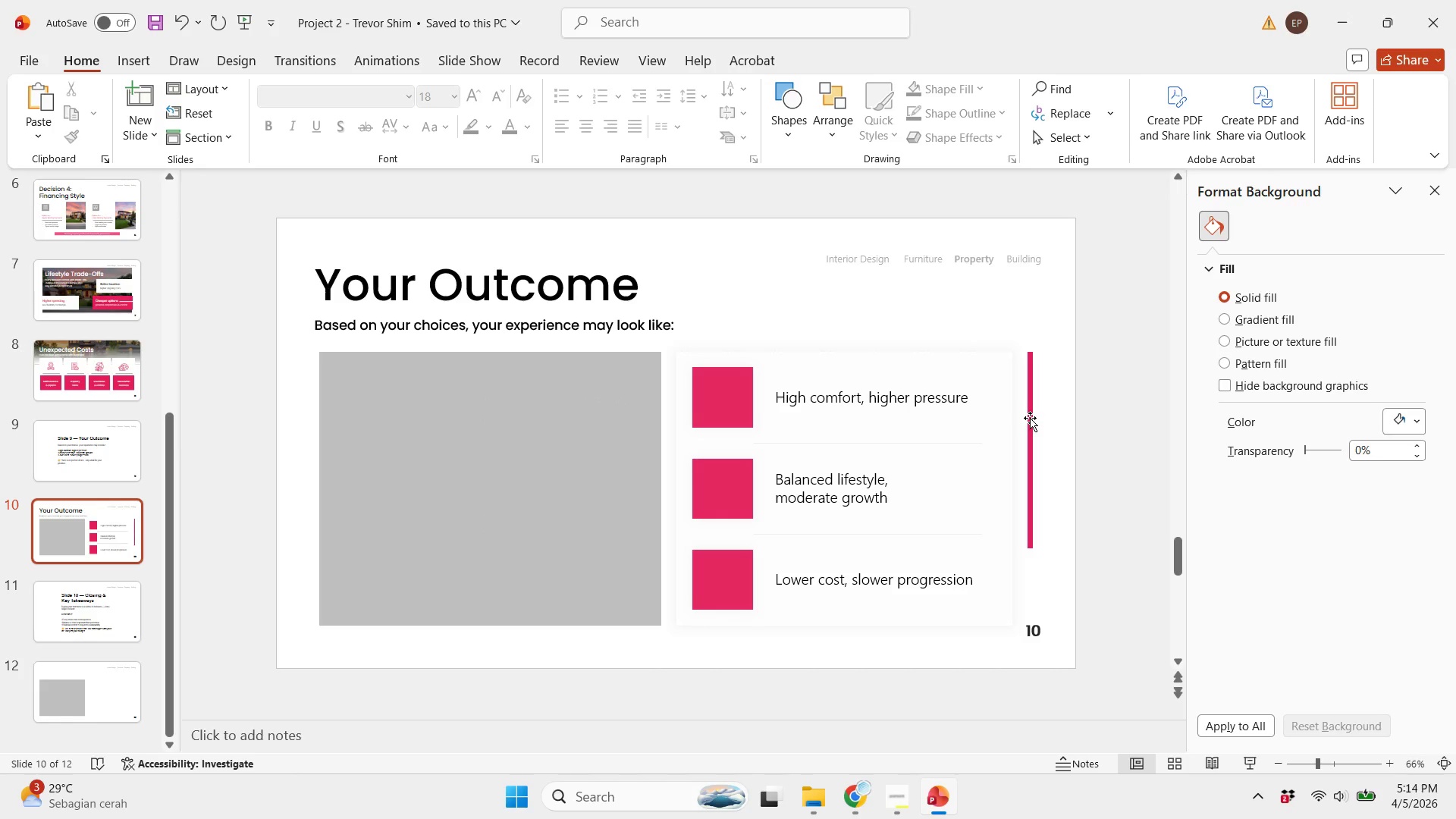 
left_click([1030, 418])
 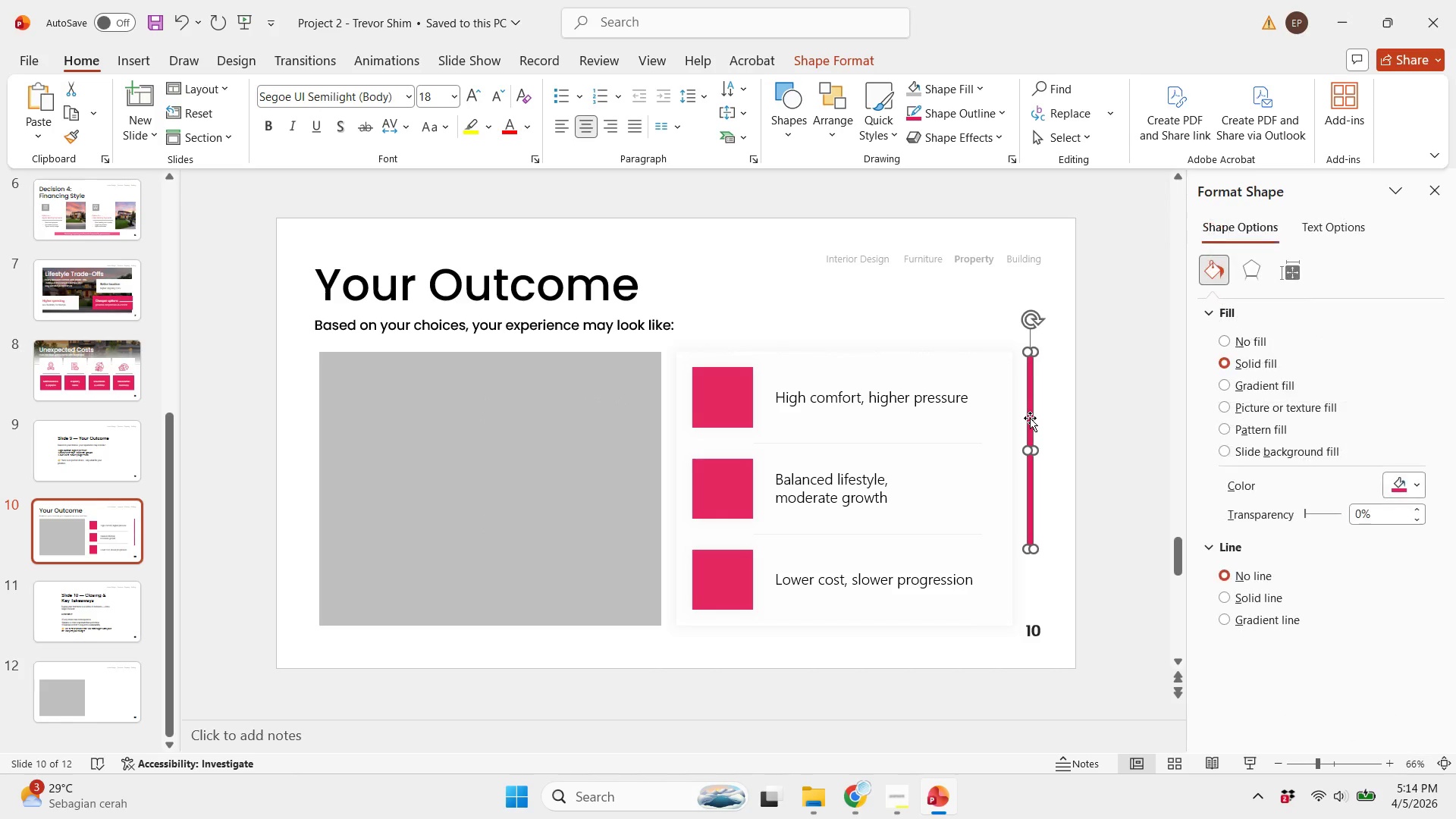 
hold_key(key=ControlLeft, duration=0.34)
 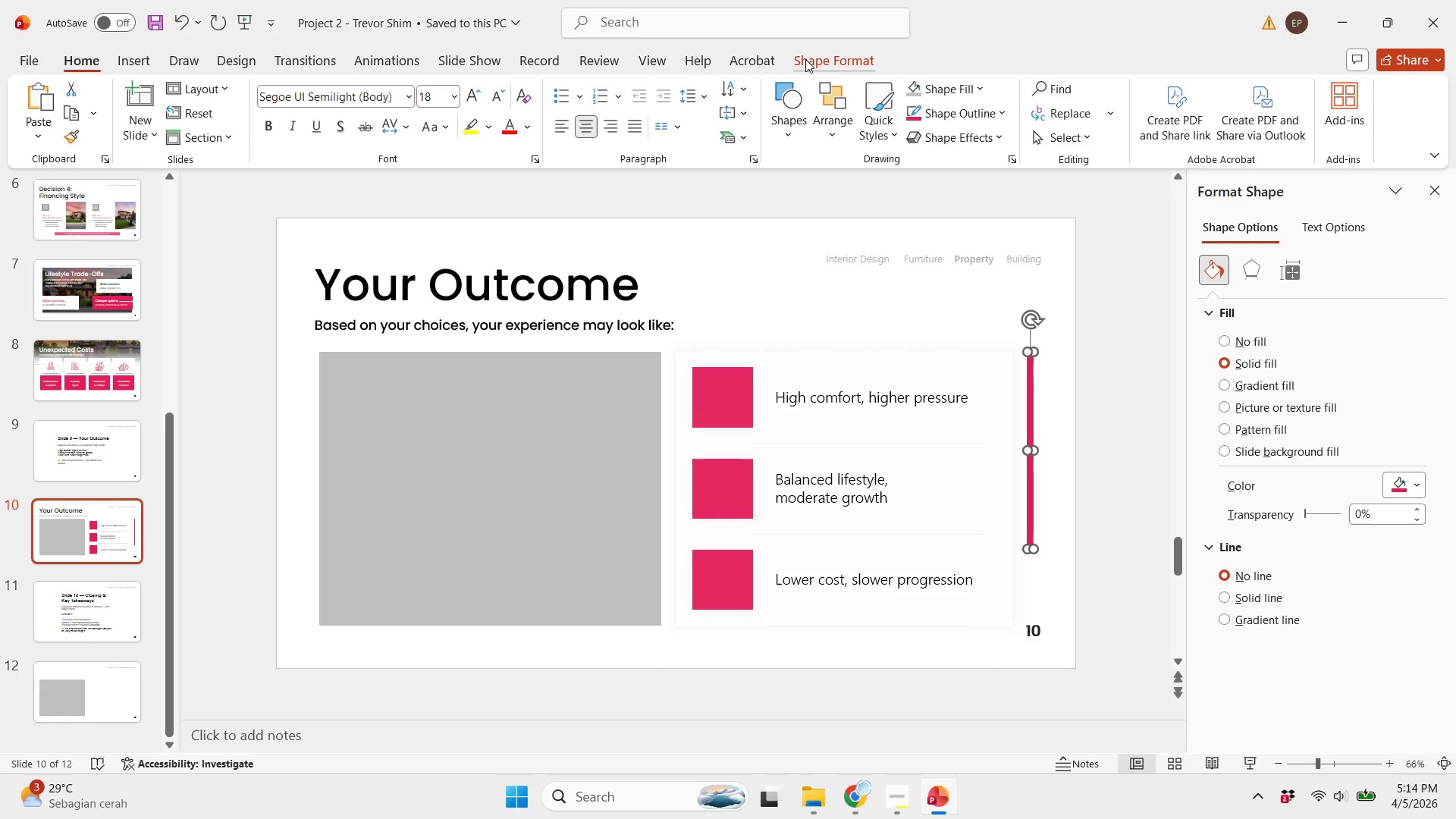 
left_click([805, 59])
 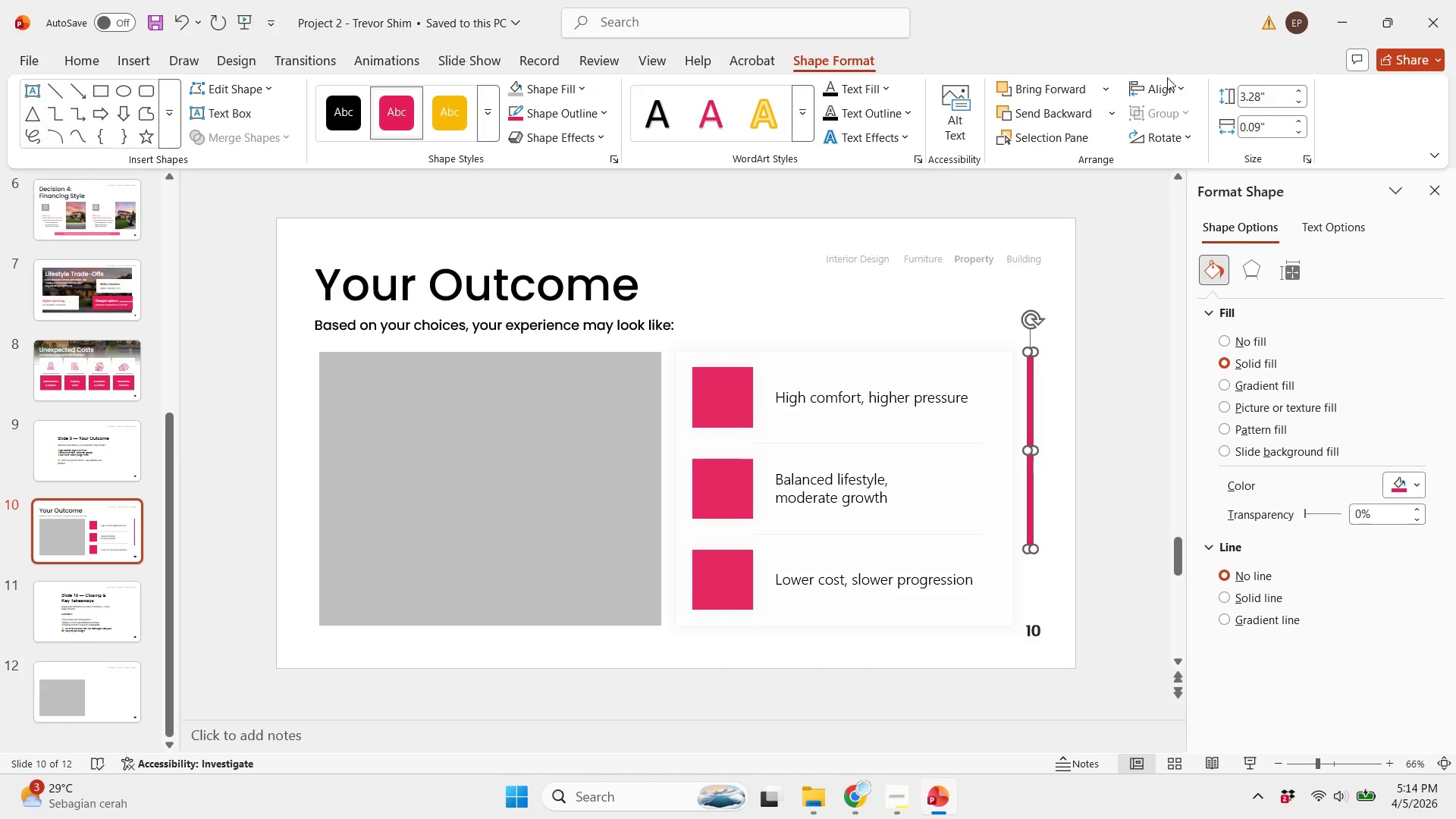 
double_click([1168, 77])
 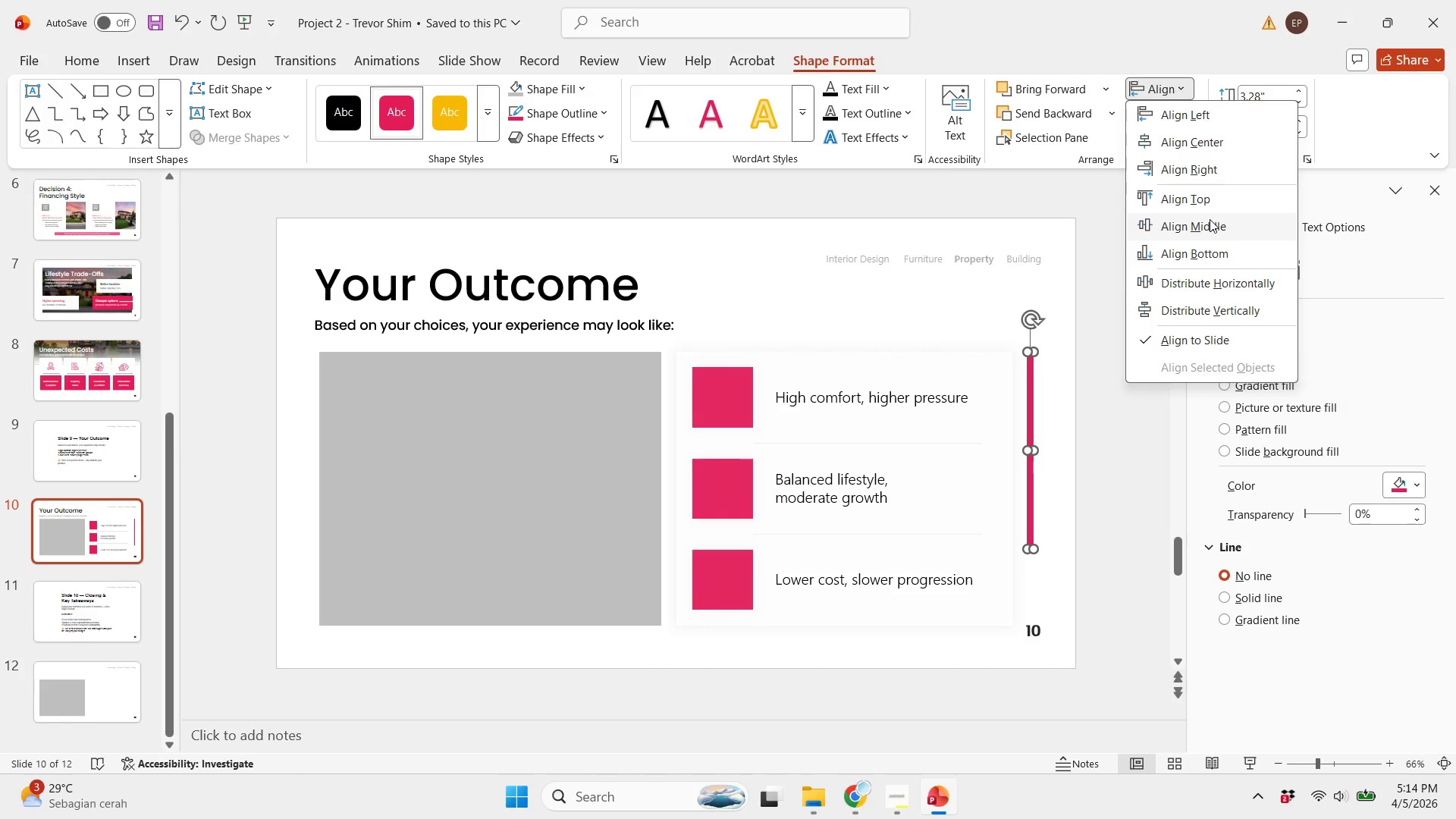 
left_click([1210, 219])
 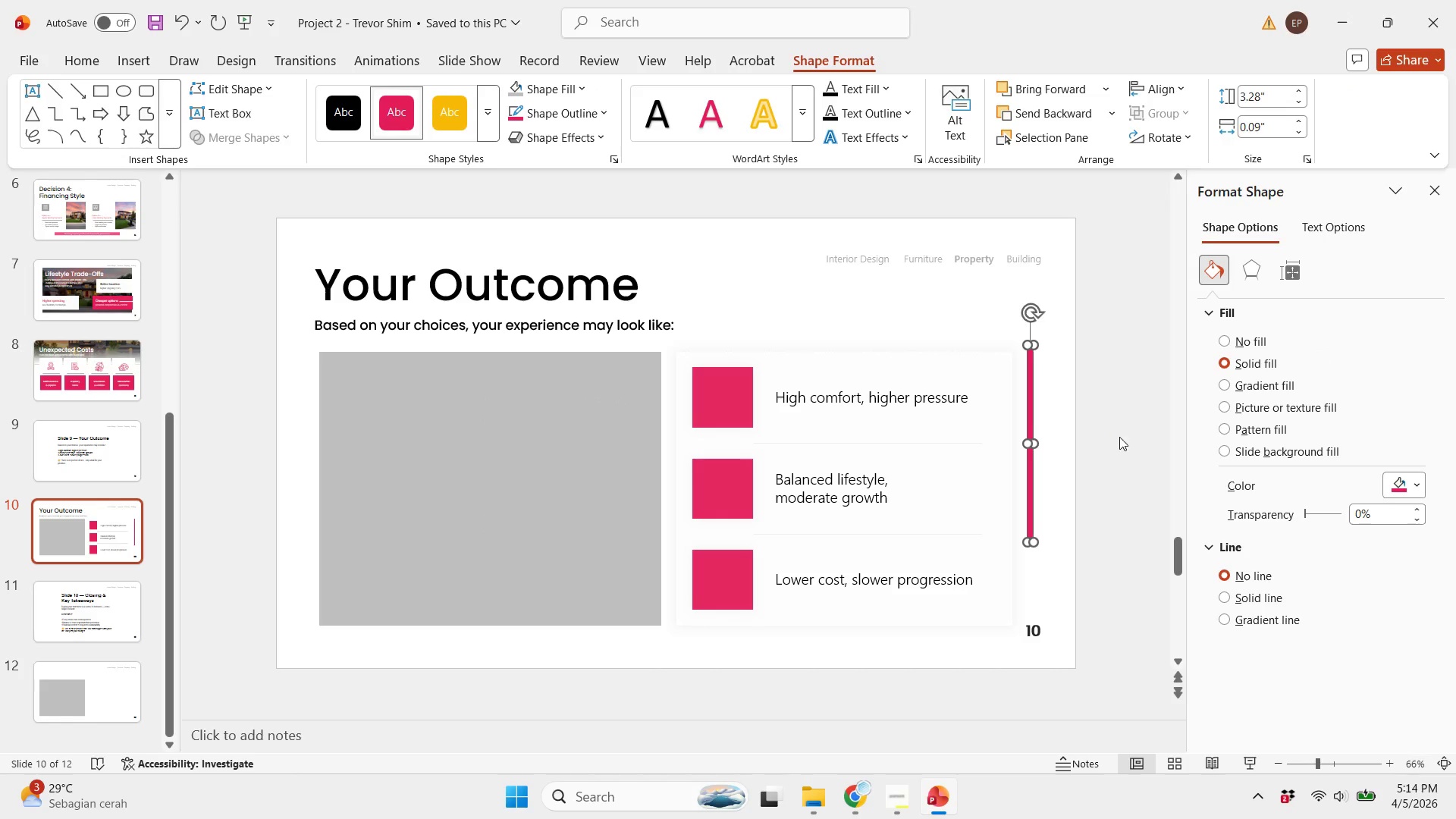 
left_click([1119, 438])
 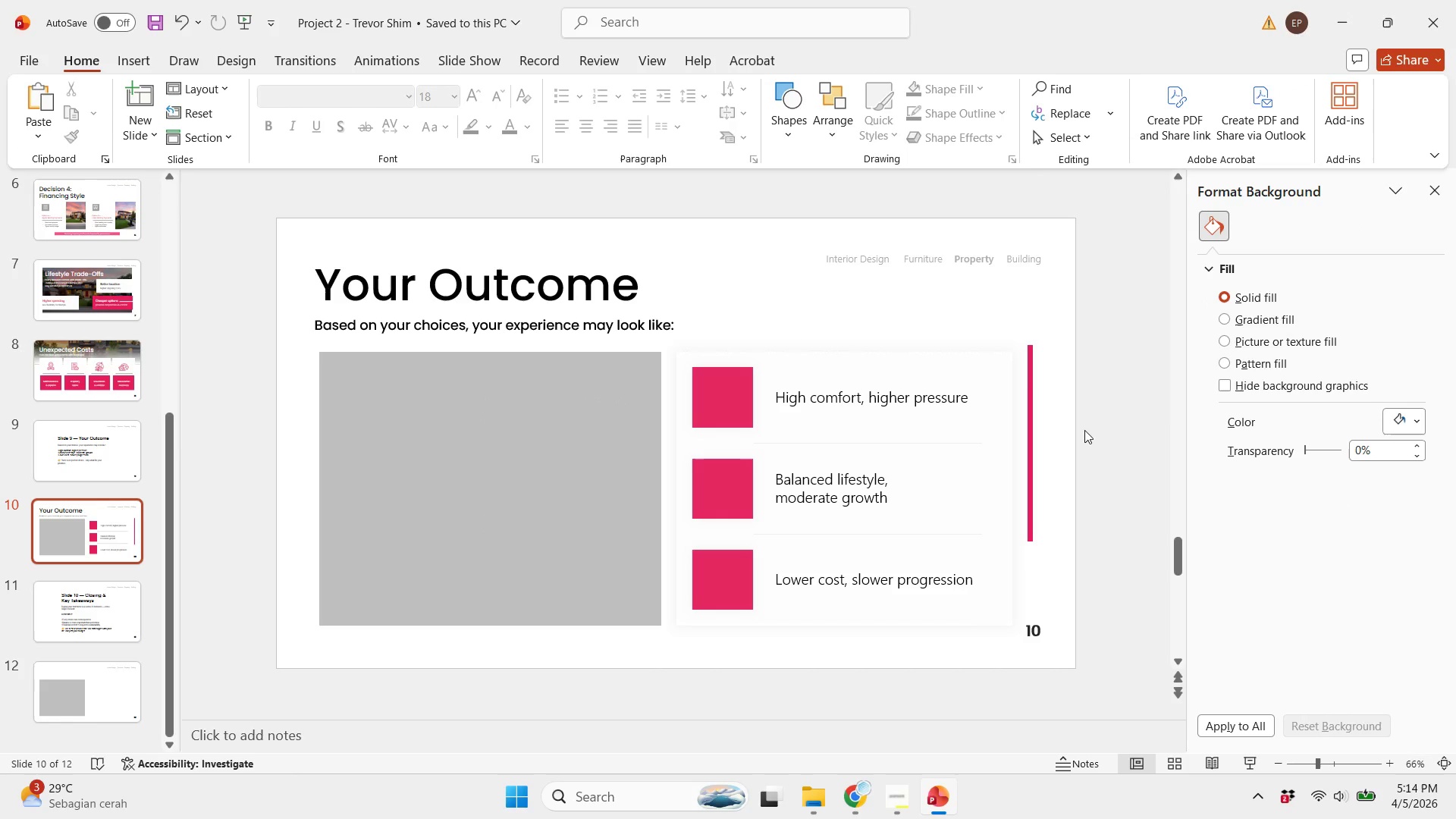 
wait(7.22)
 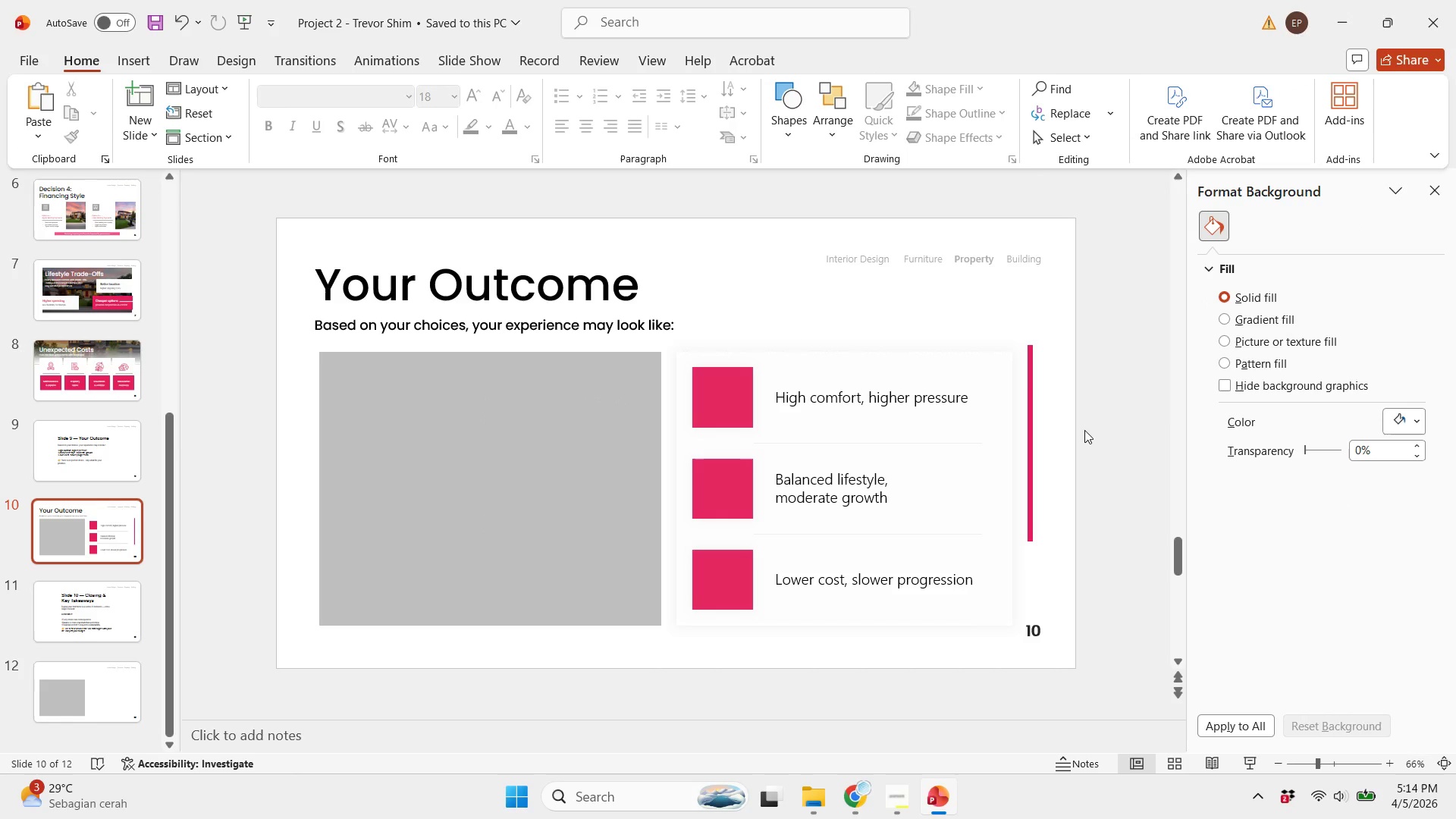 
left_click([1033, 384])
 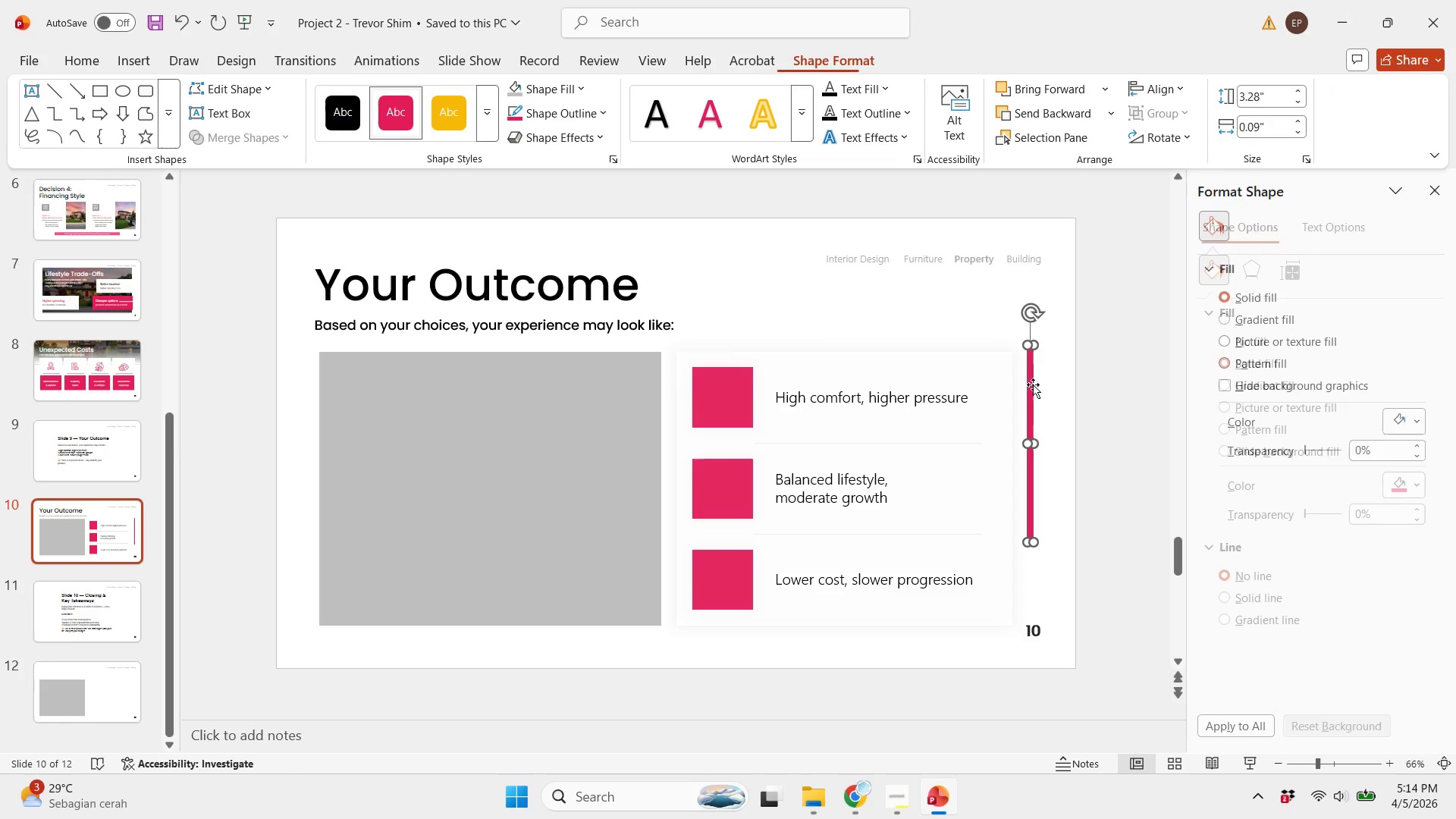 
key(Control+Z)
 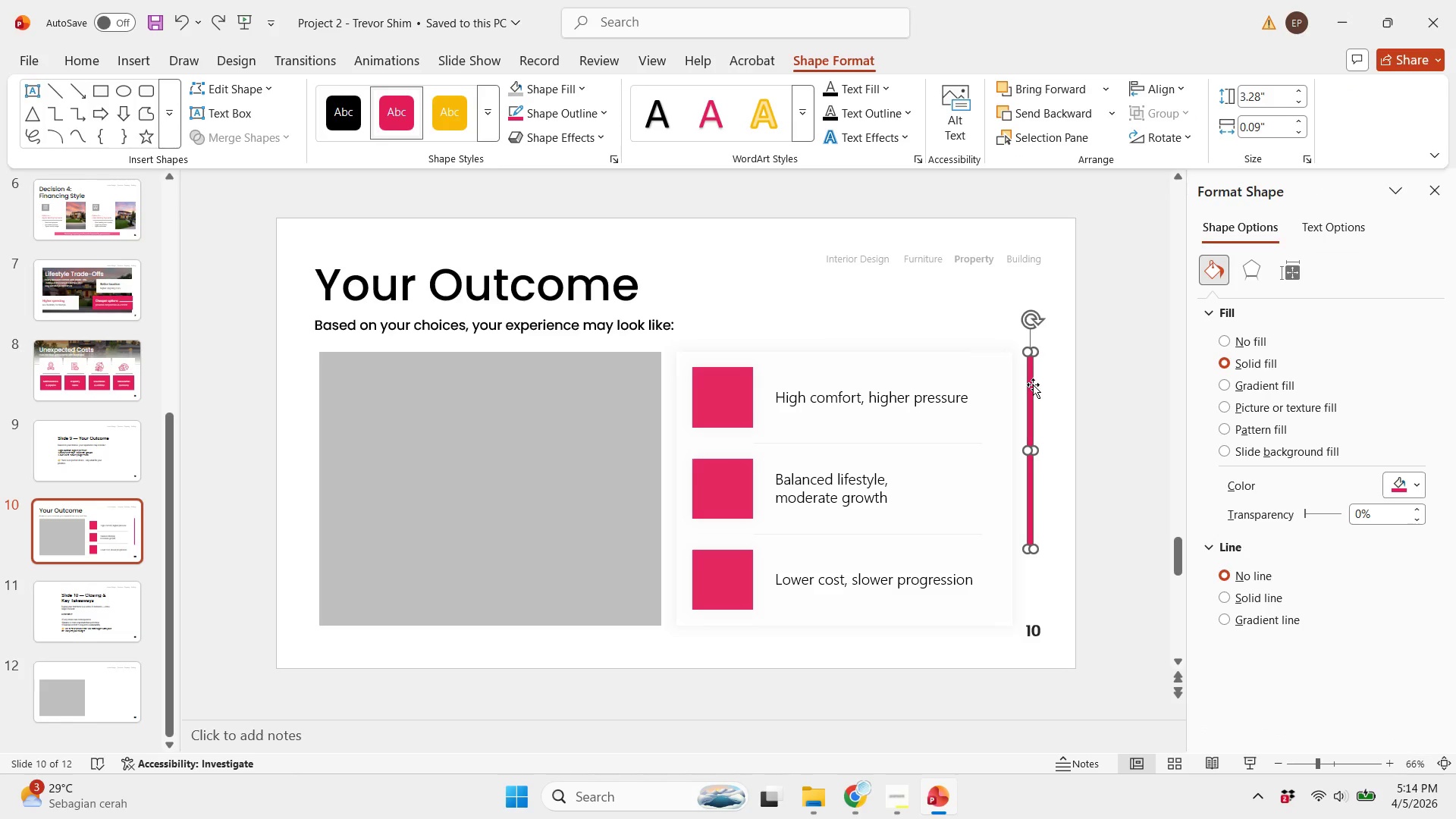 
key(Control+C)
 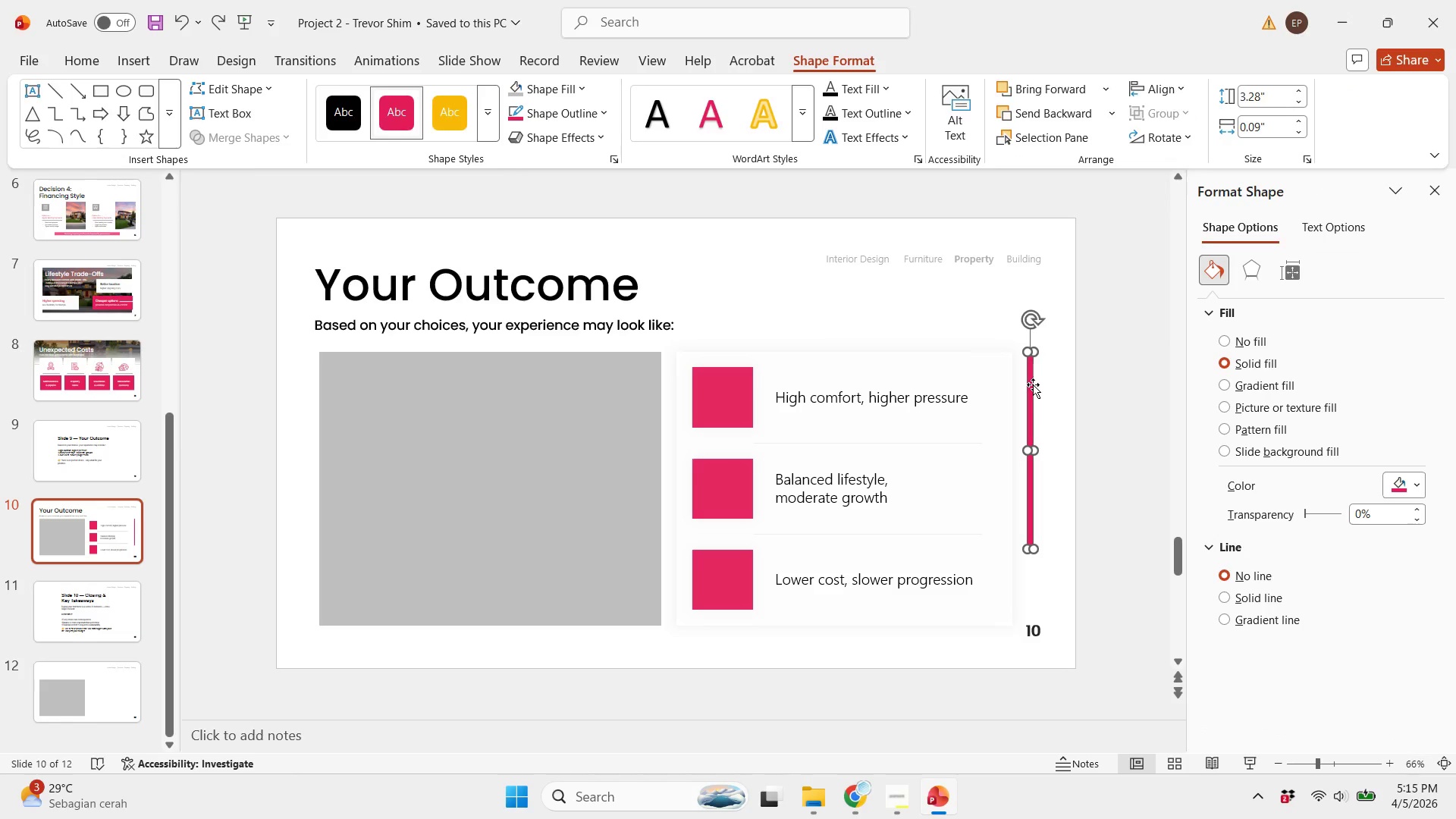 
scroll: coordinate [1011, 393], scroll_direction: down, amount: 2.0
 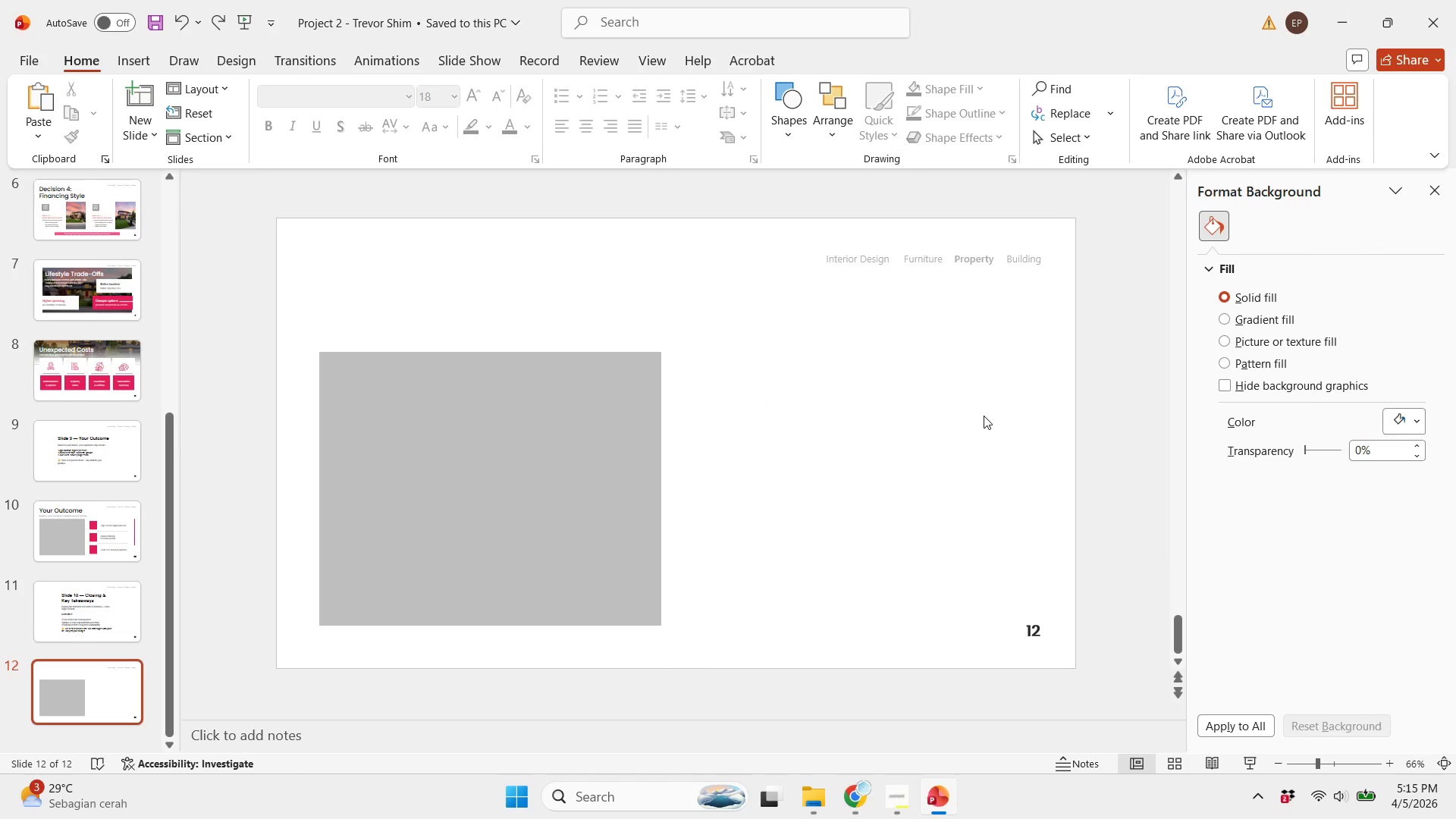 
key(Control+V)
 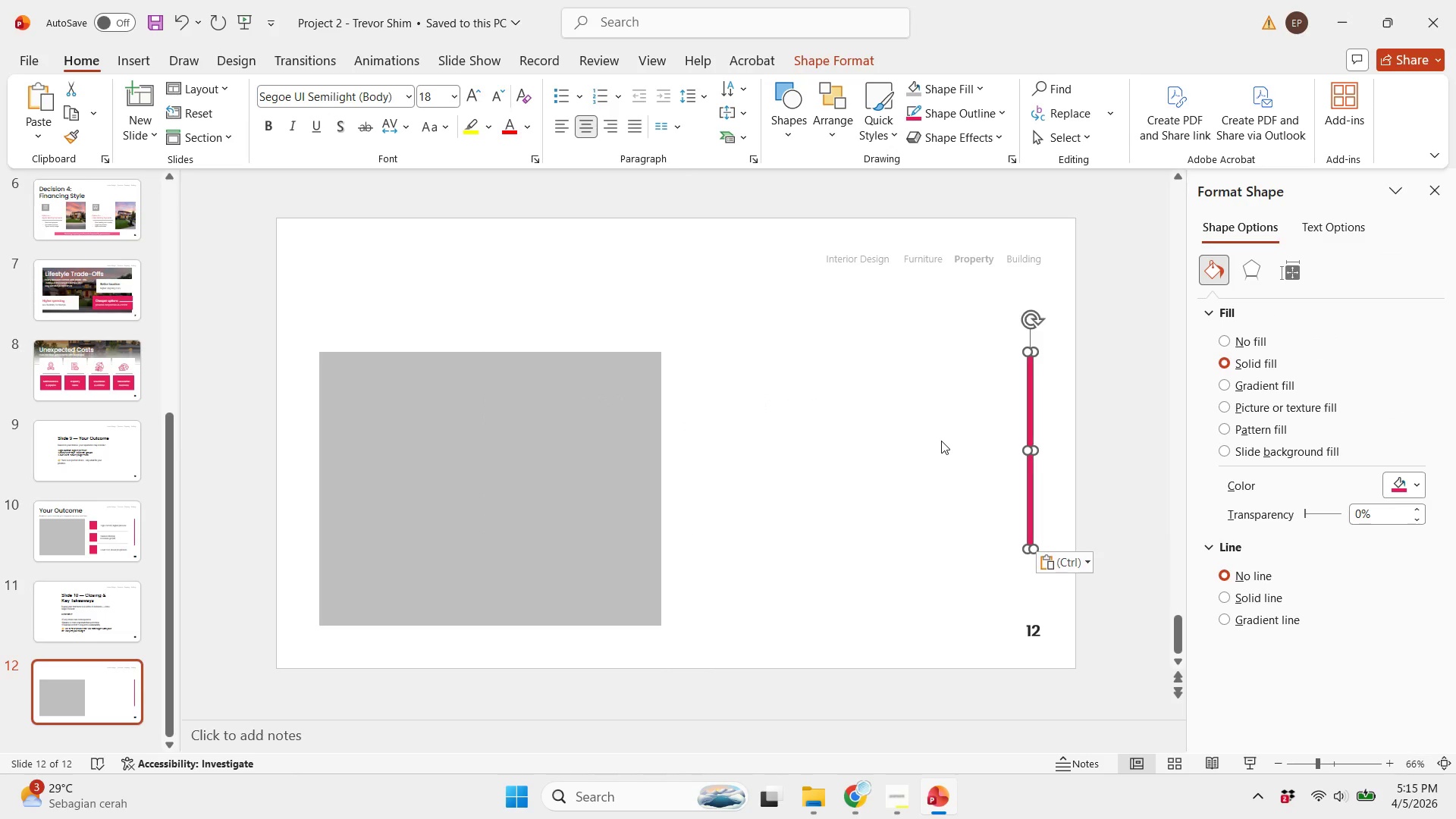 
double_click([941, 441])
 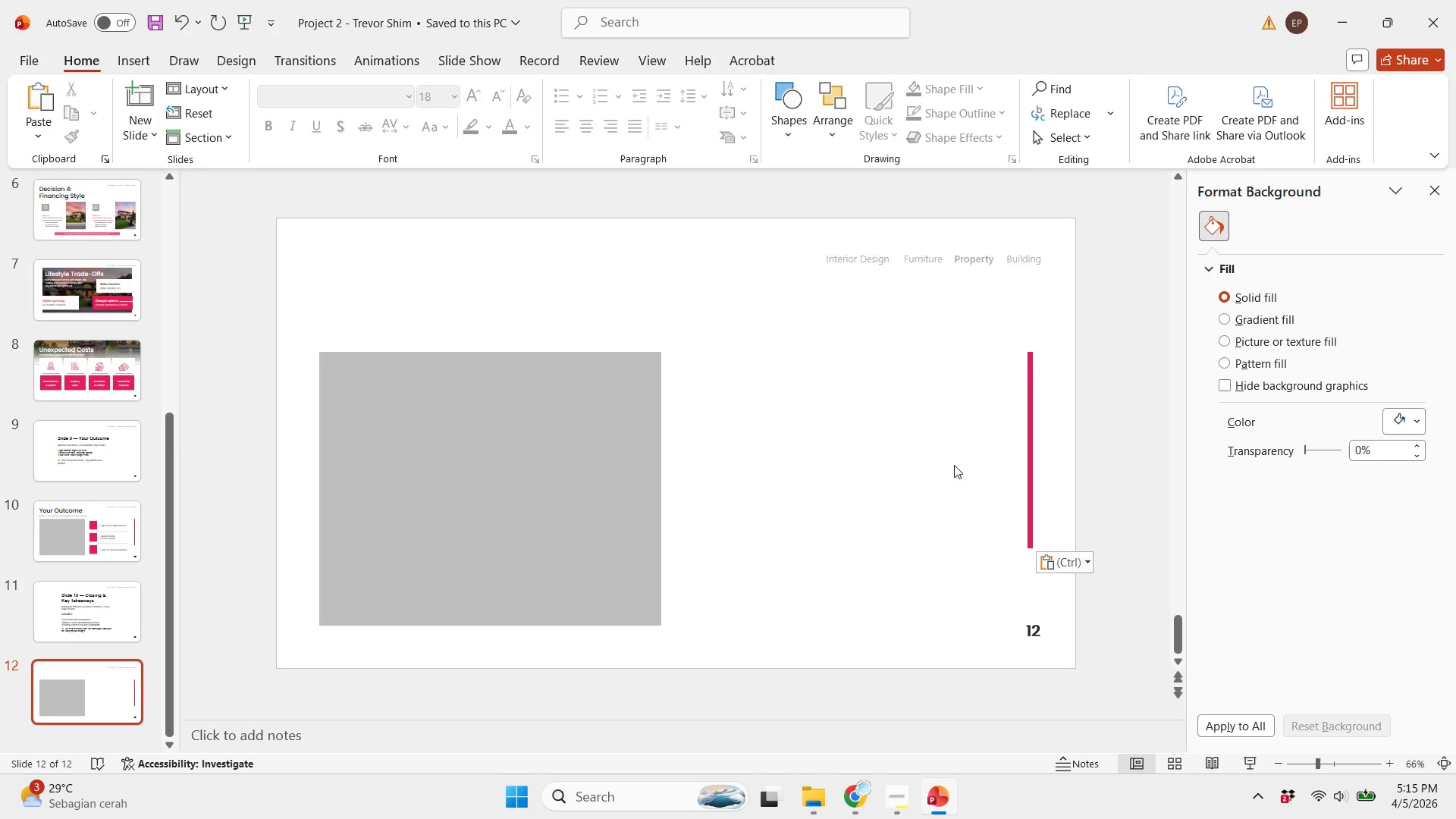 
scroll: coordinate [954, 465], scroll_direction: up, amount: 2.0
 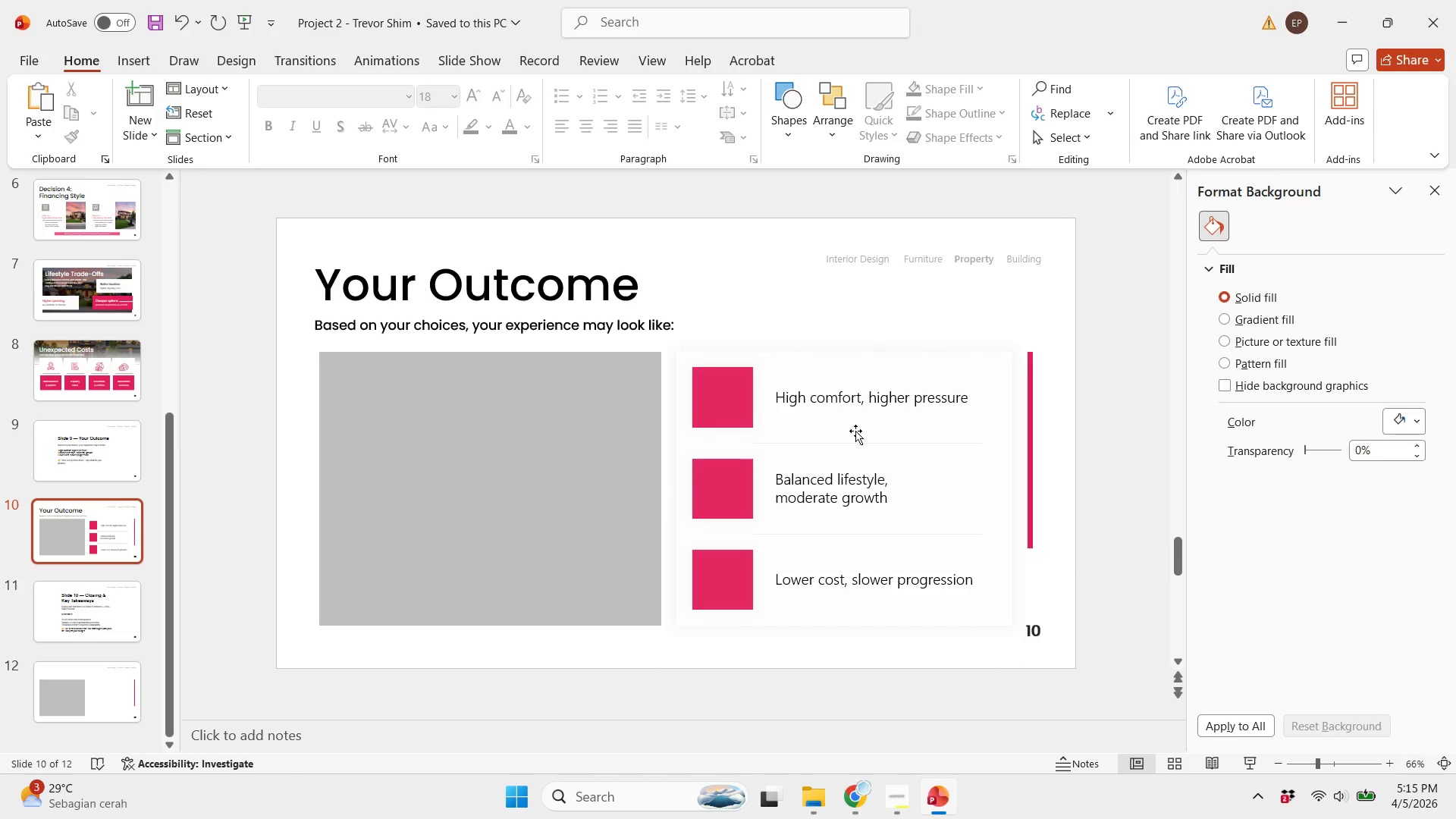 
left_click([789, 371])
 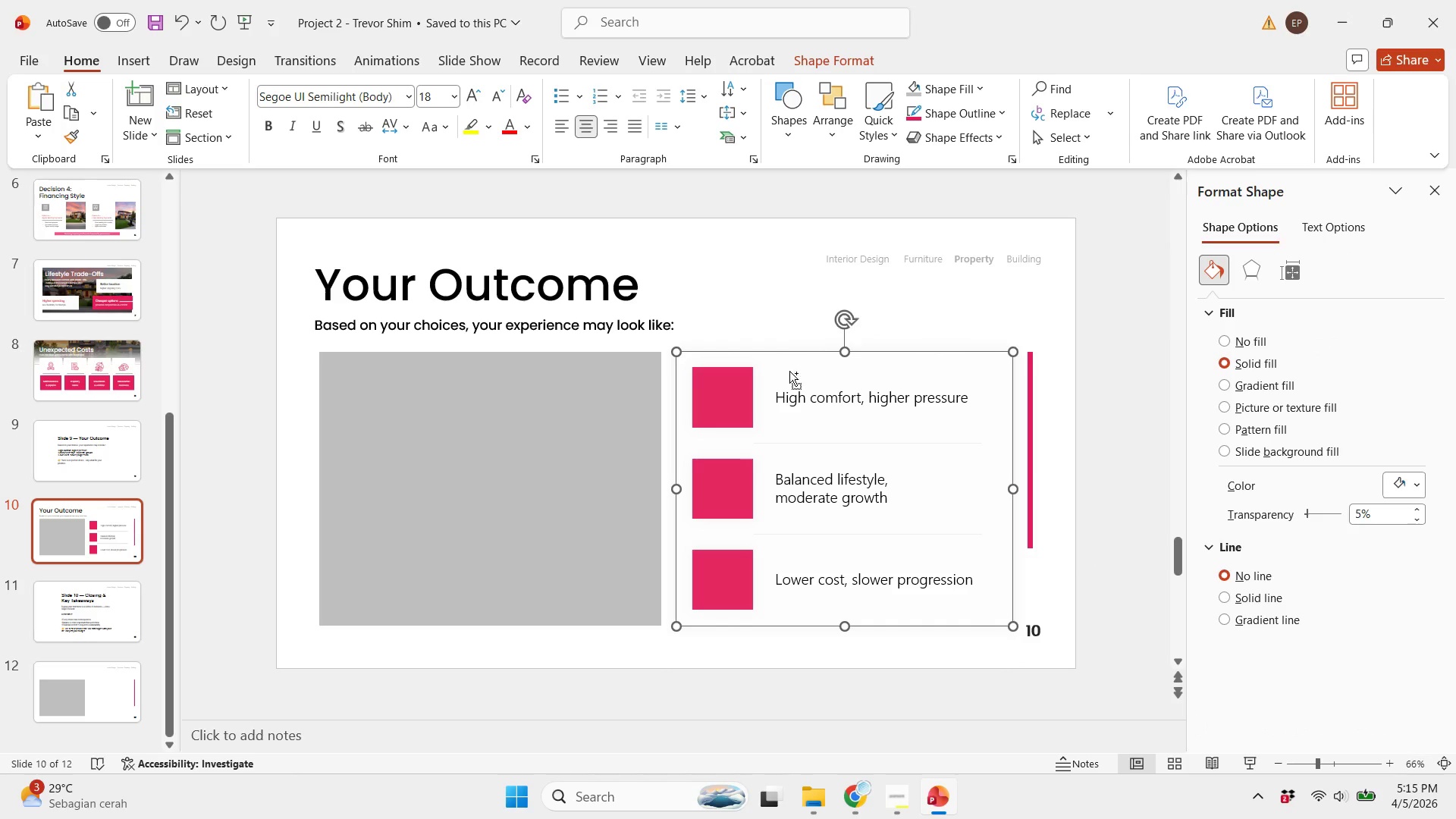 
key(Control+C)
 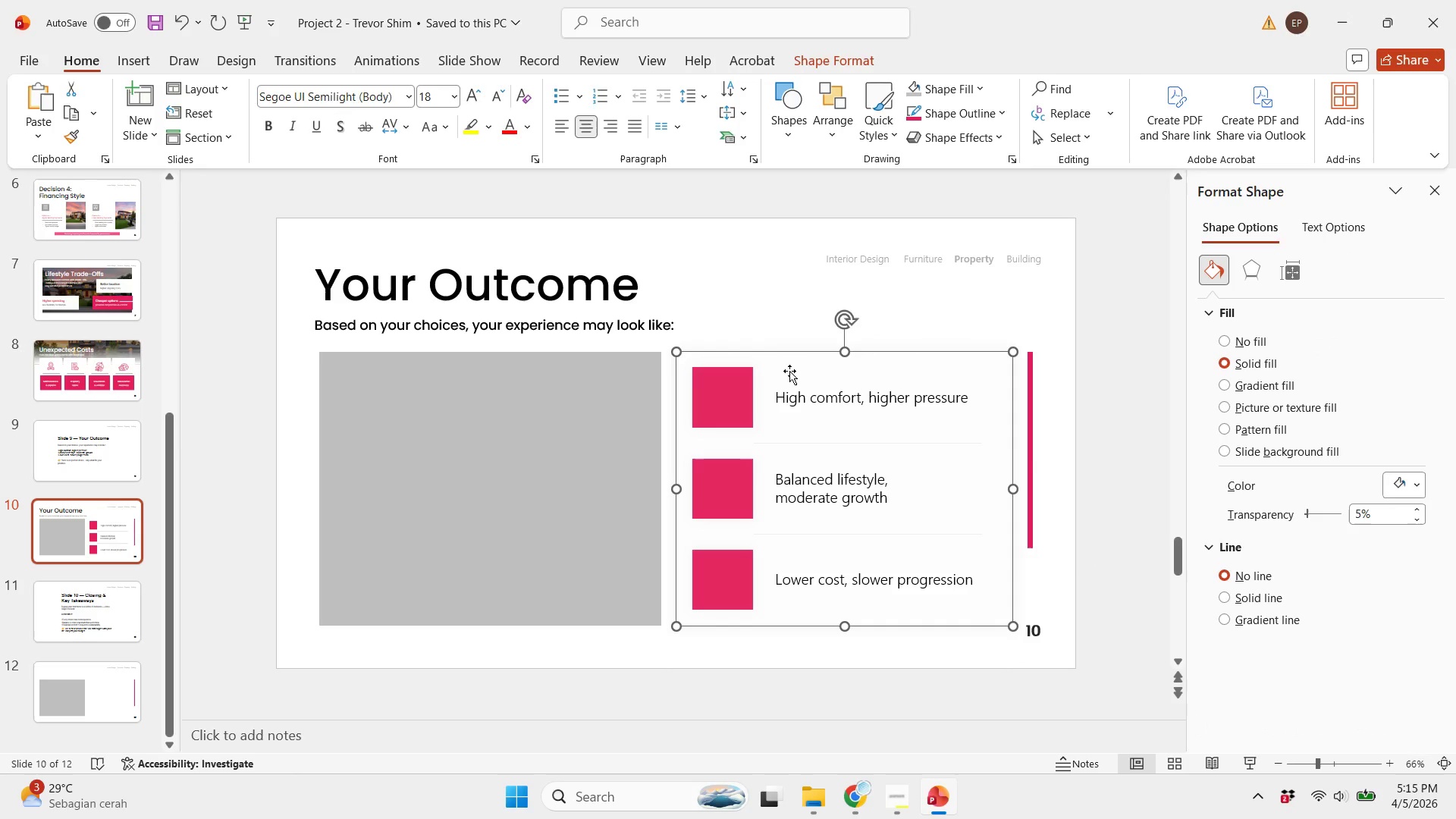 
scroll: coordinate [789, 371], scroll_direction: down, amount: 2.0
 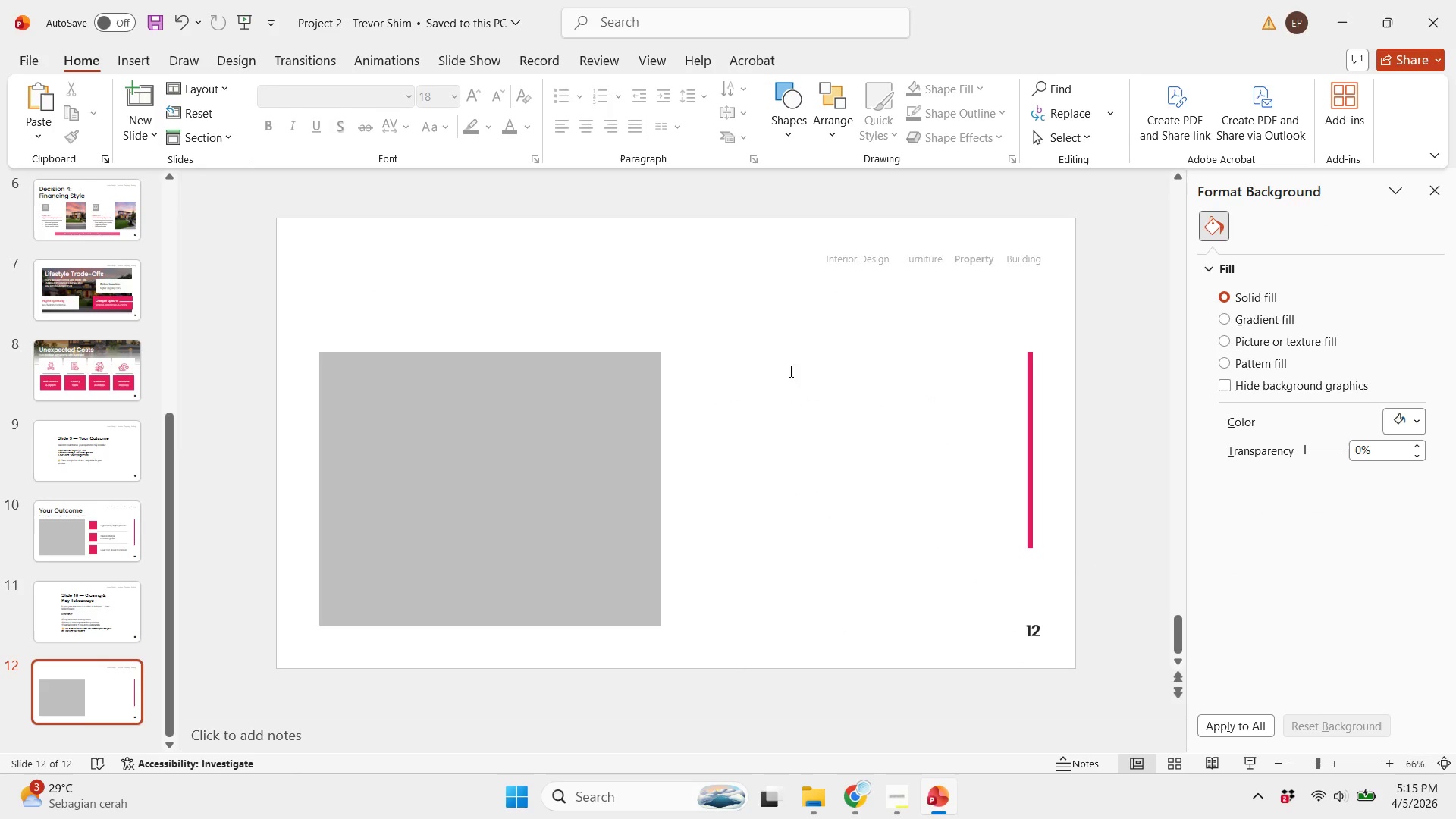 
key(Control+V)
 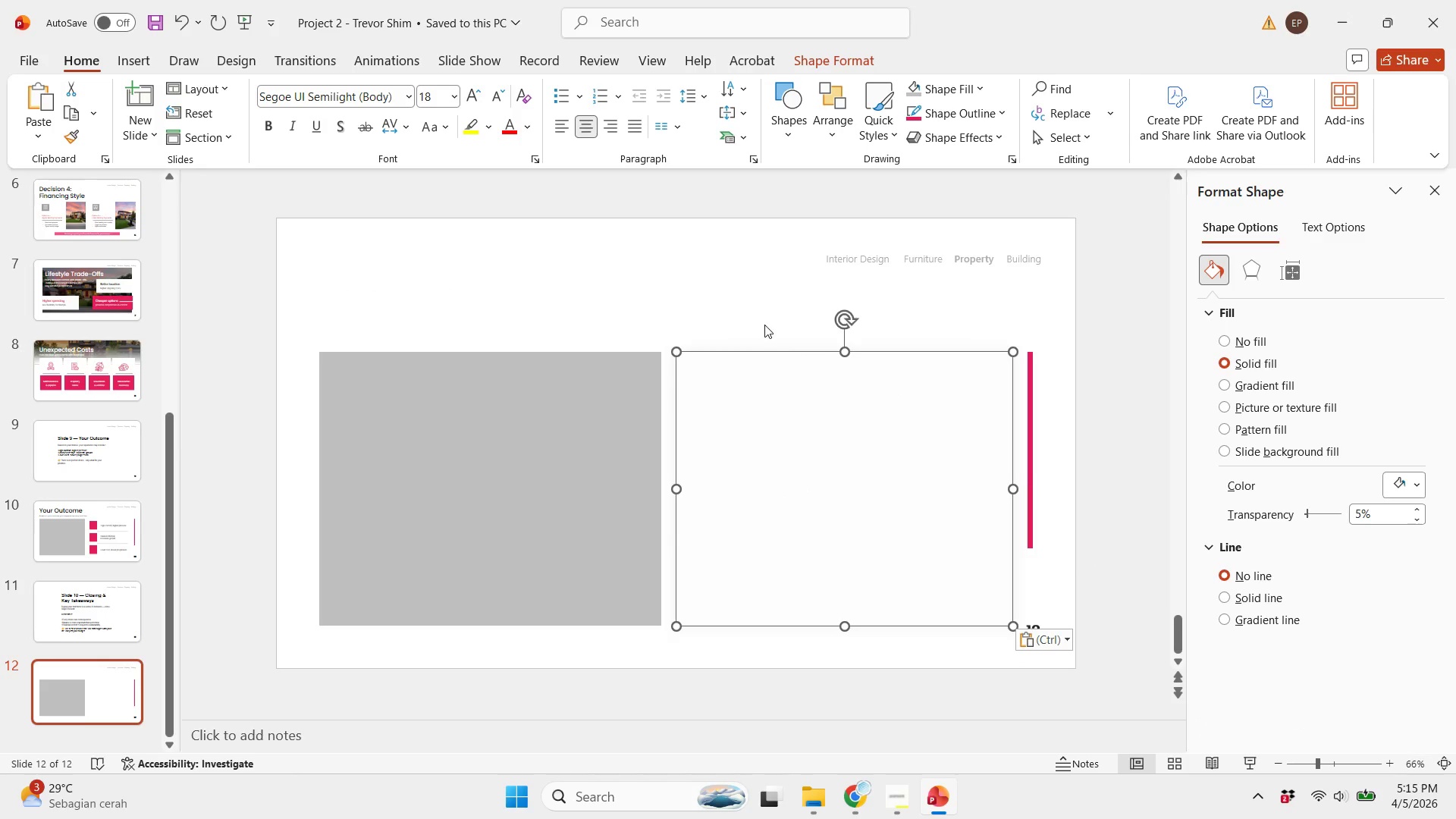 
left_click([761, 318])
 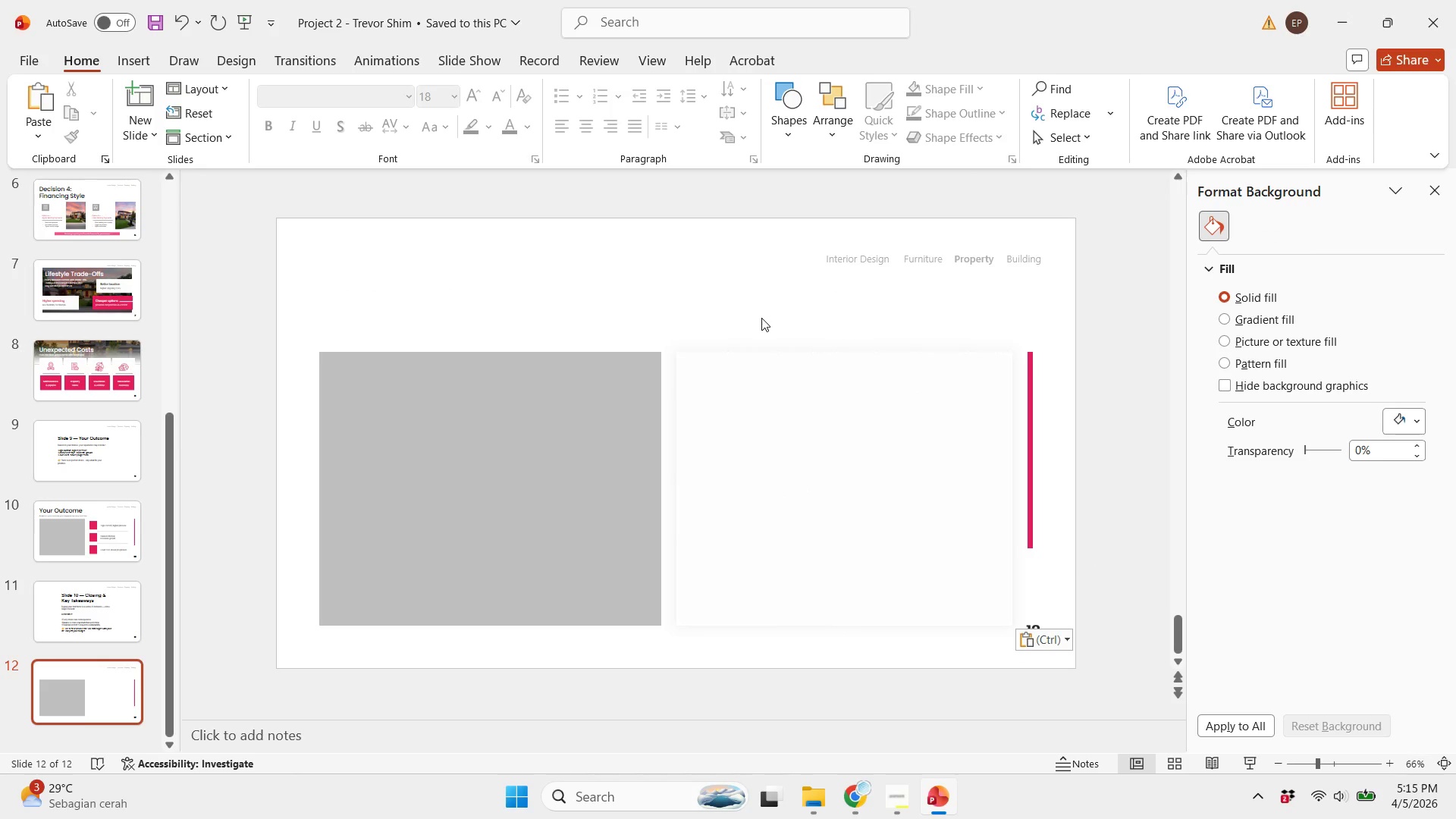 
left_click([761, 318])
 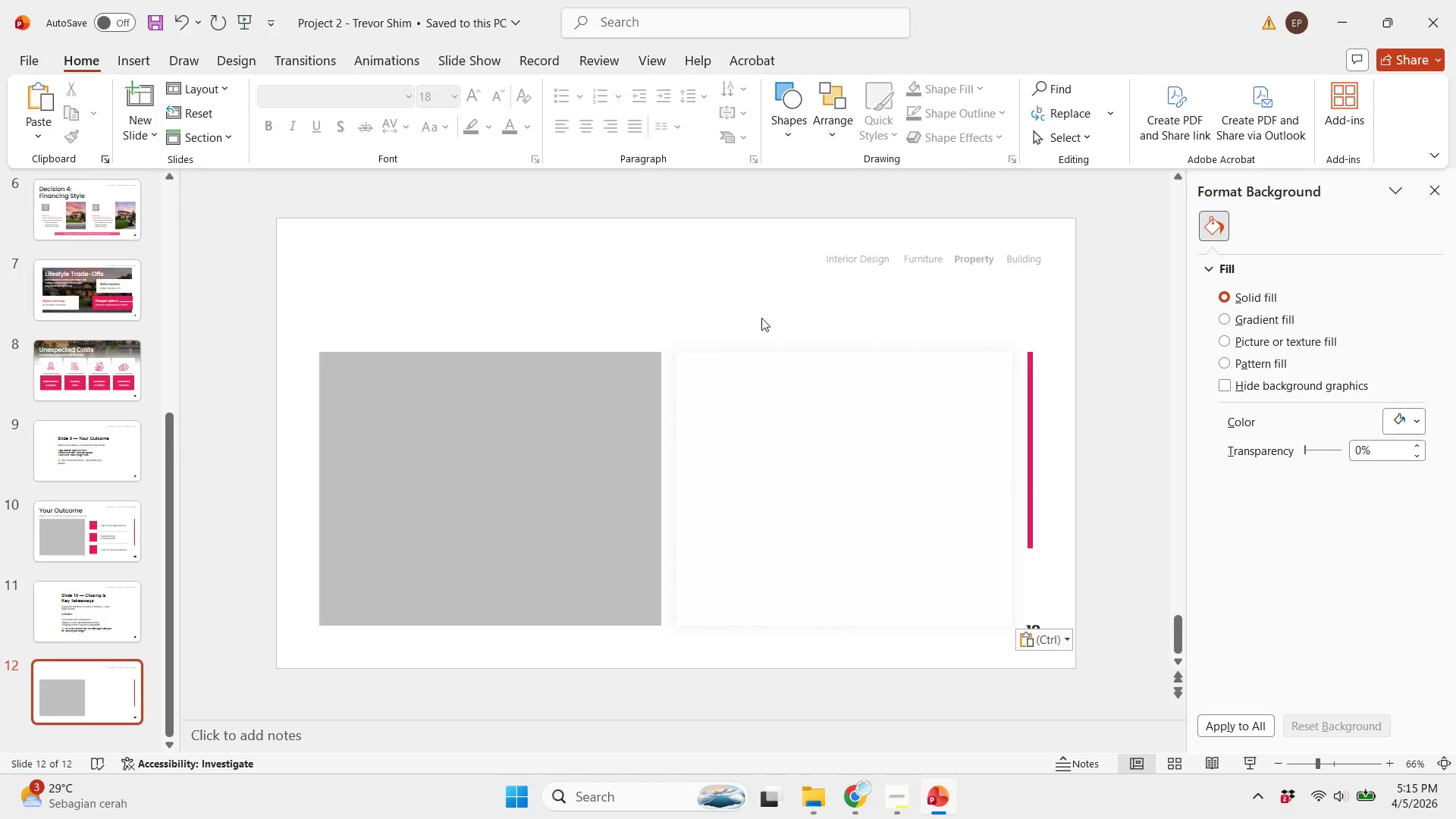 
key(Control+S)
 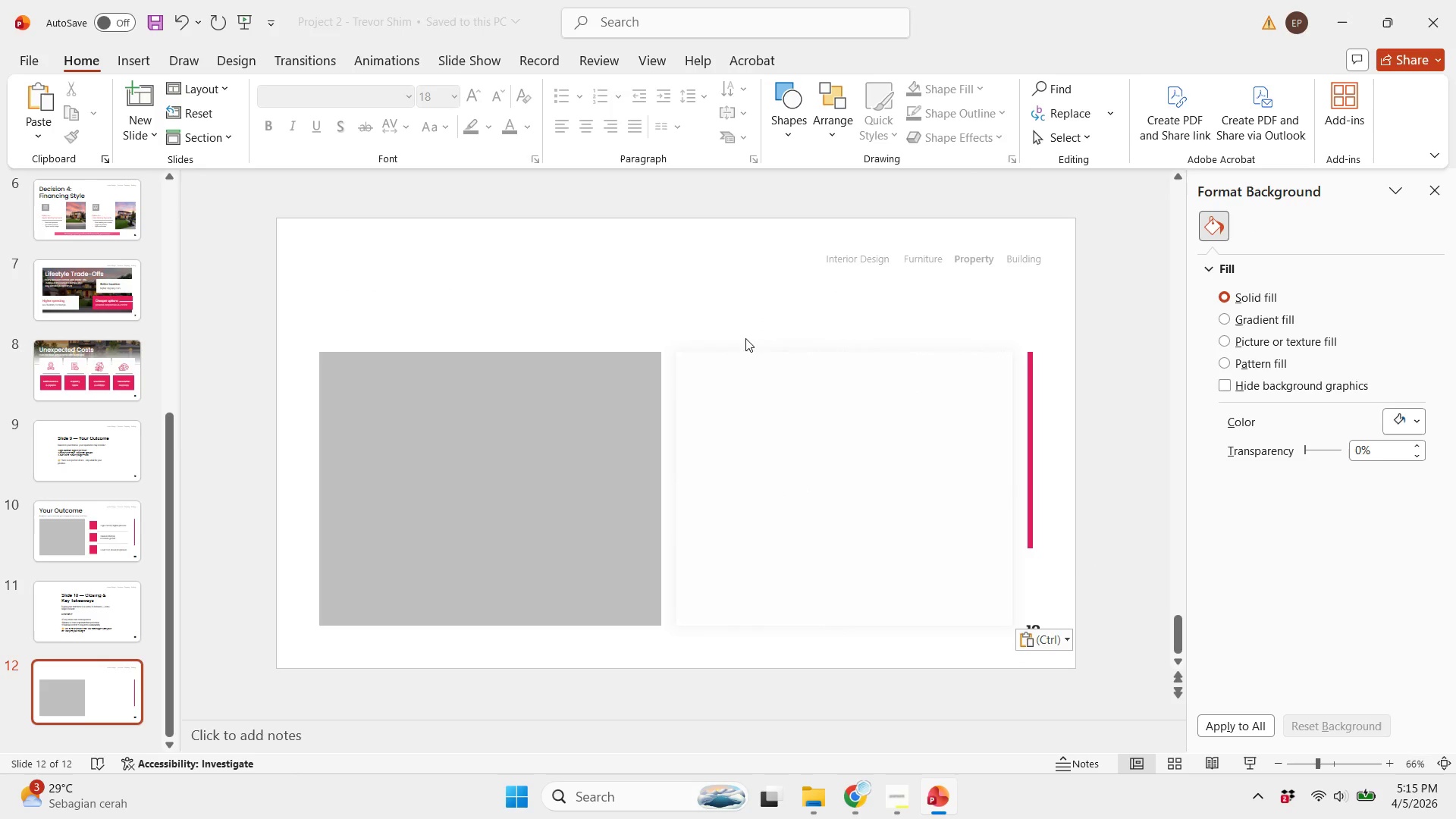 
left_click([742, 340])
 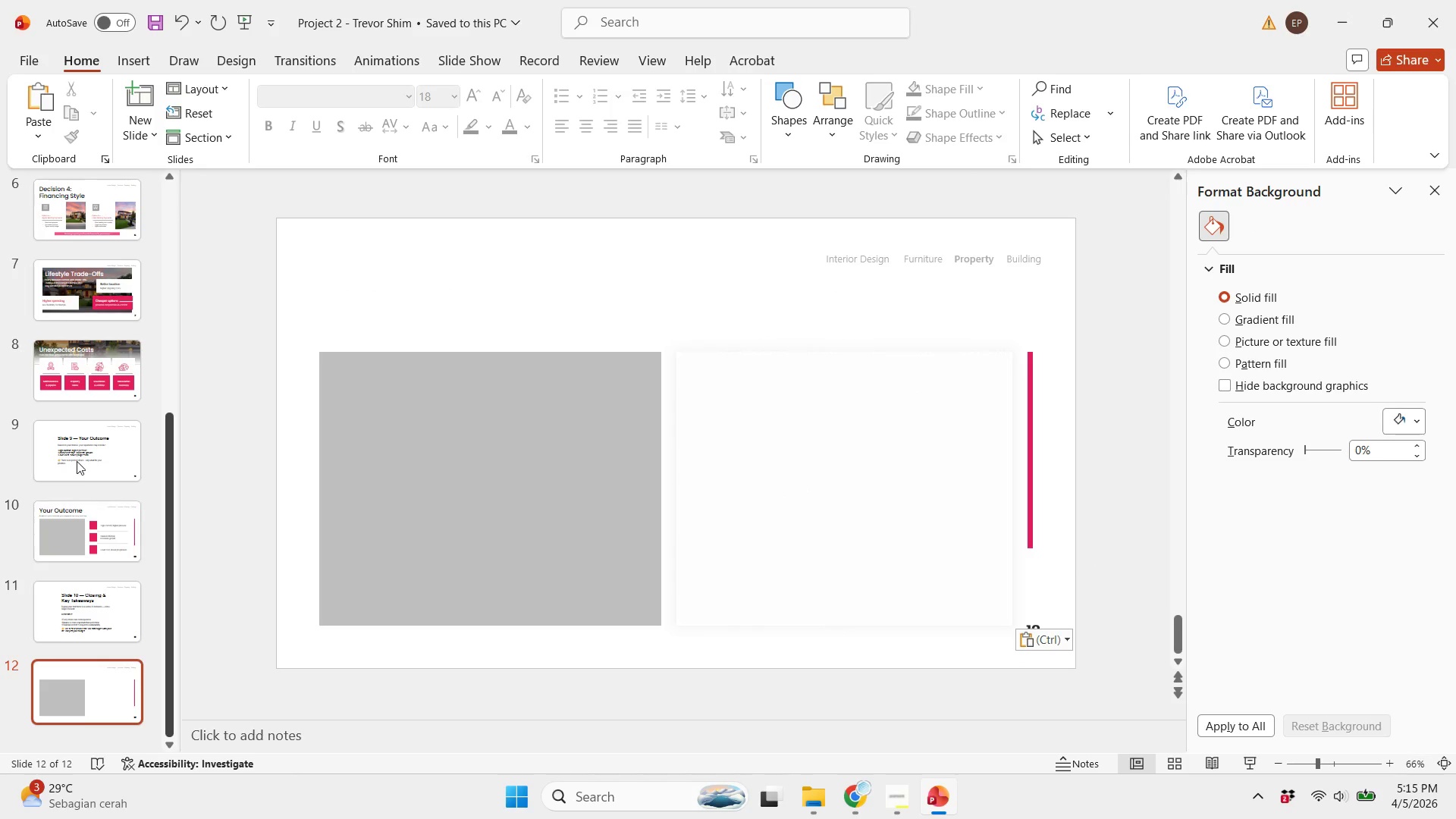 
left_click([75, 449])
 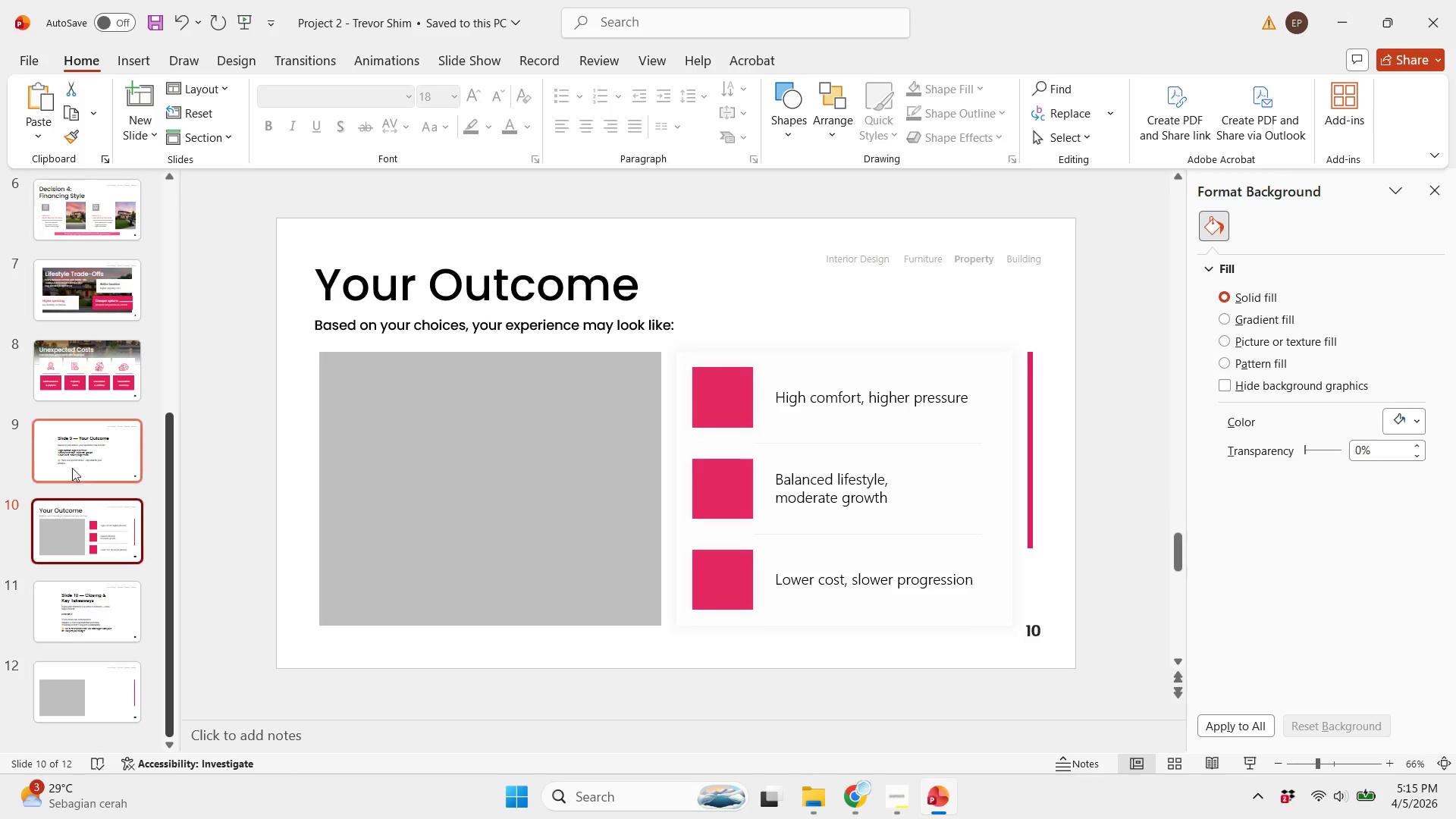 
triple_click([74, 466])
 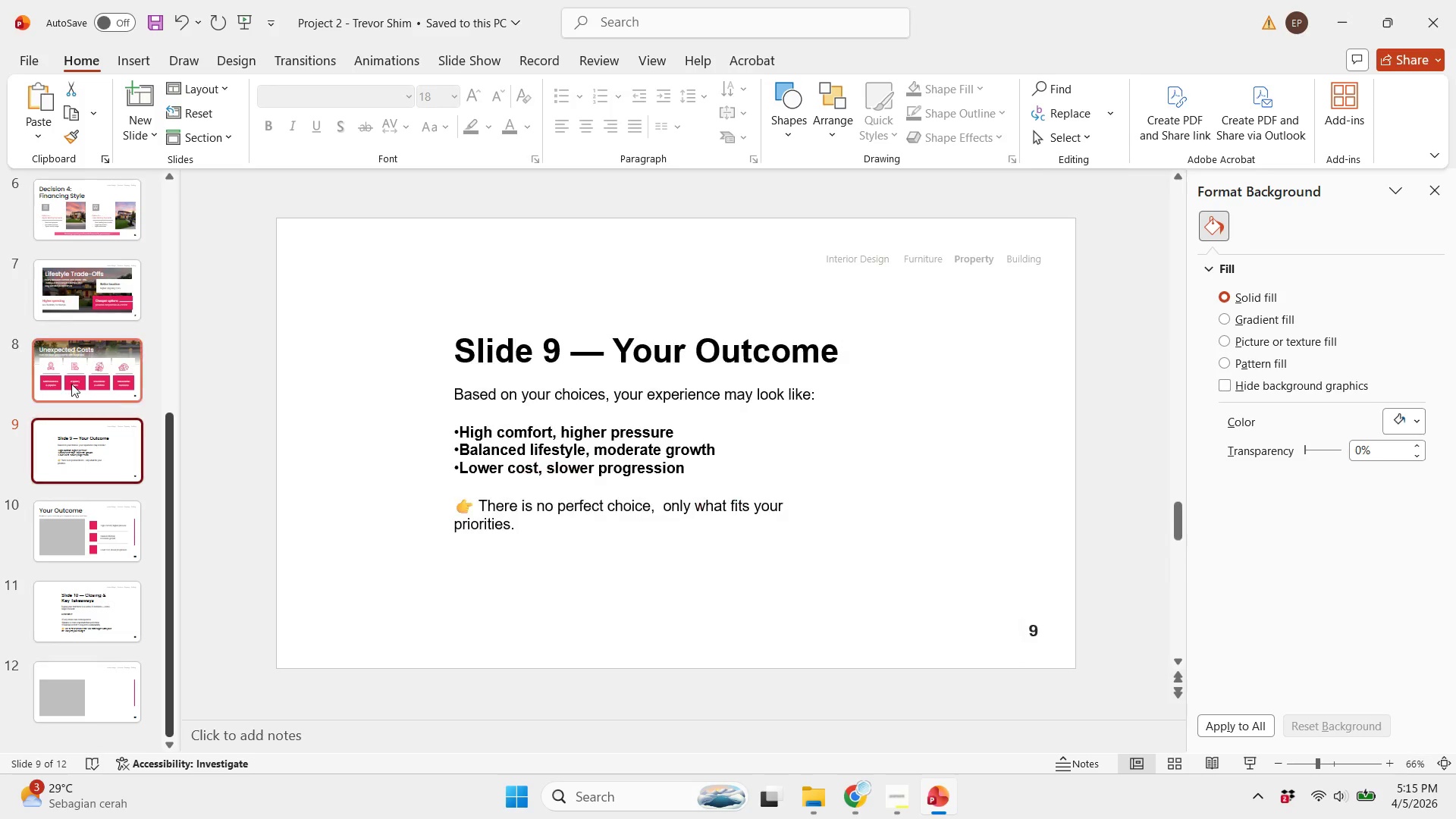 
triple_click([71, 374])
 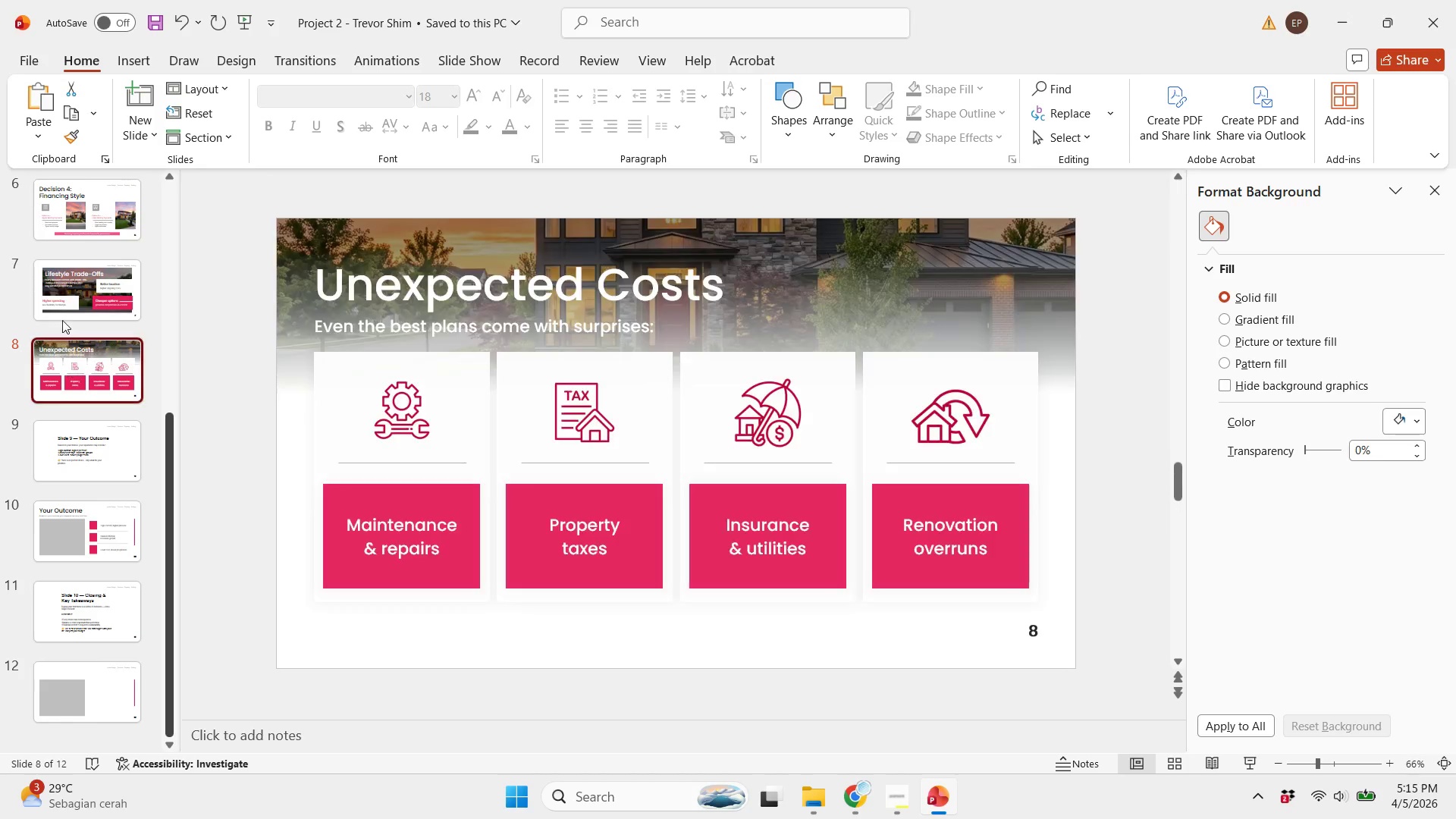 
triple_click([64, 312])
 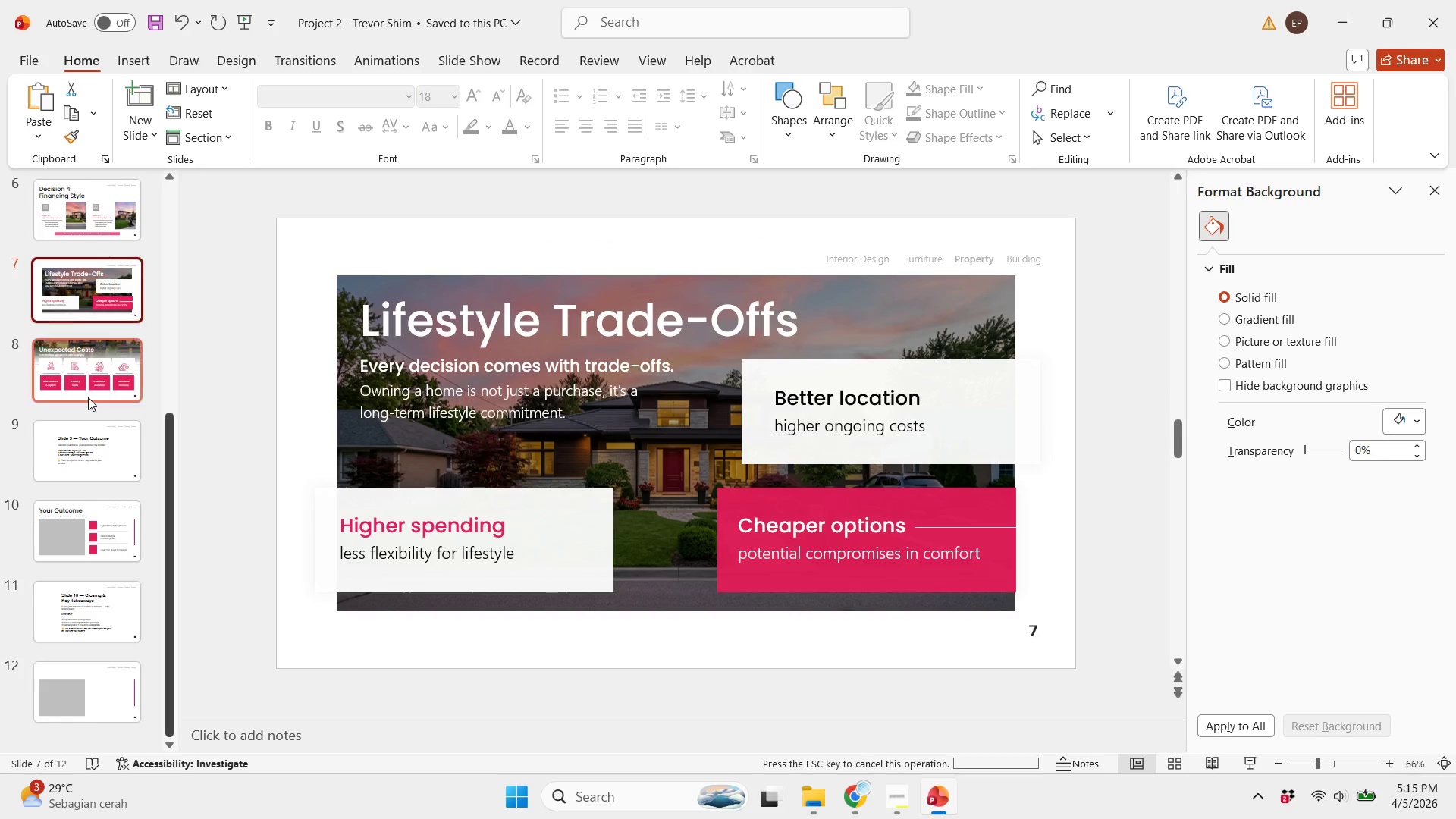 
left_click([84, 467])
 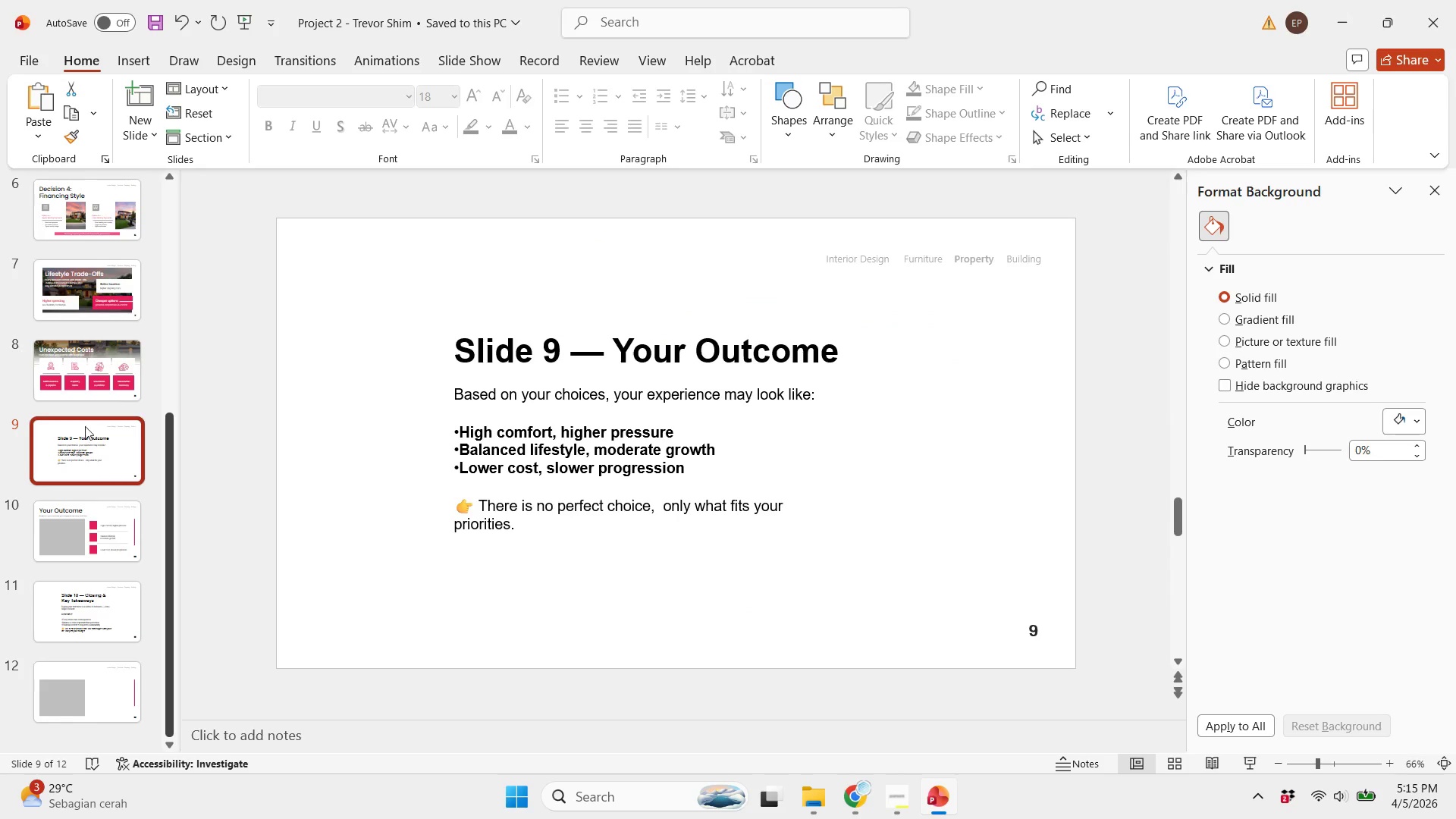 
left_click([83, 341])
 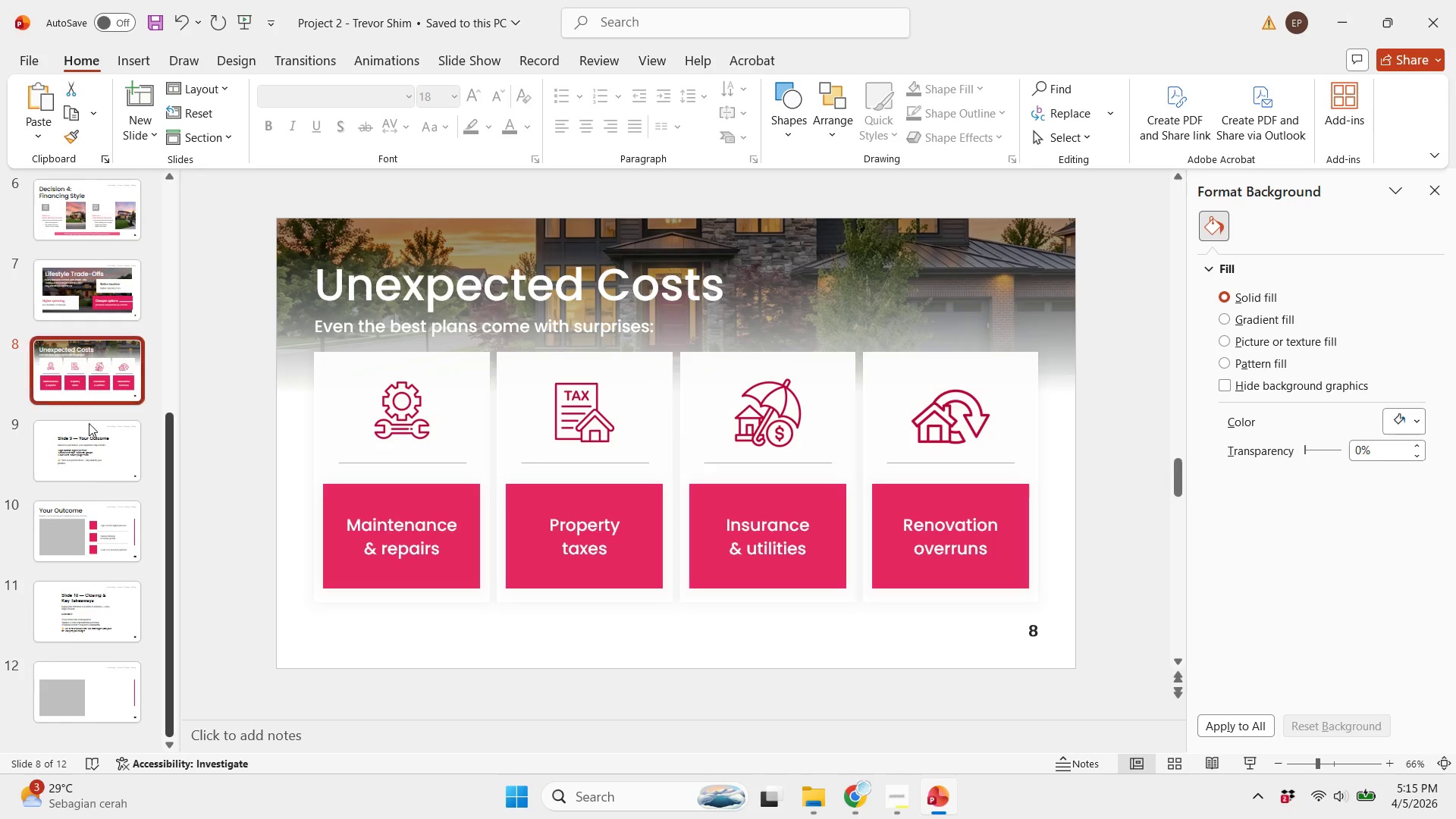 
left_click([85, 499])
 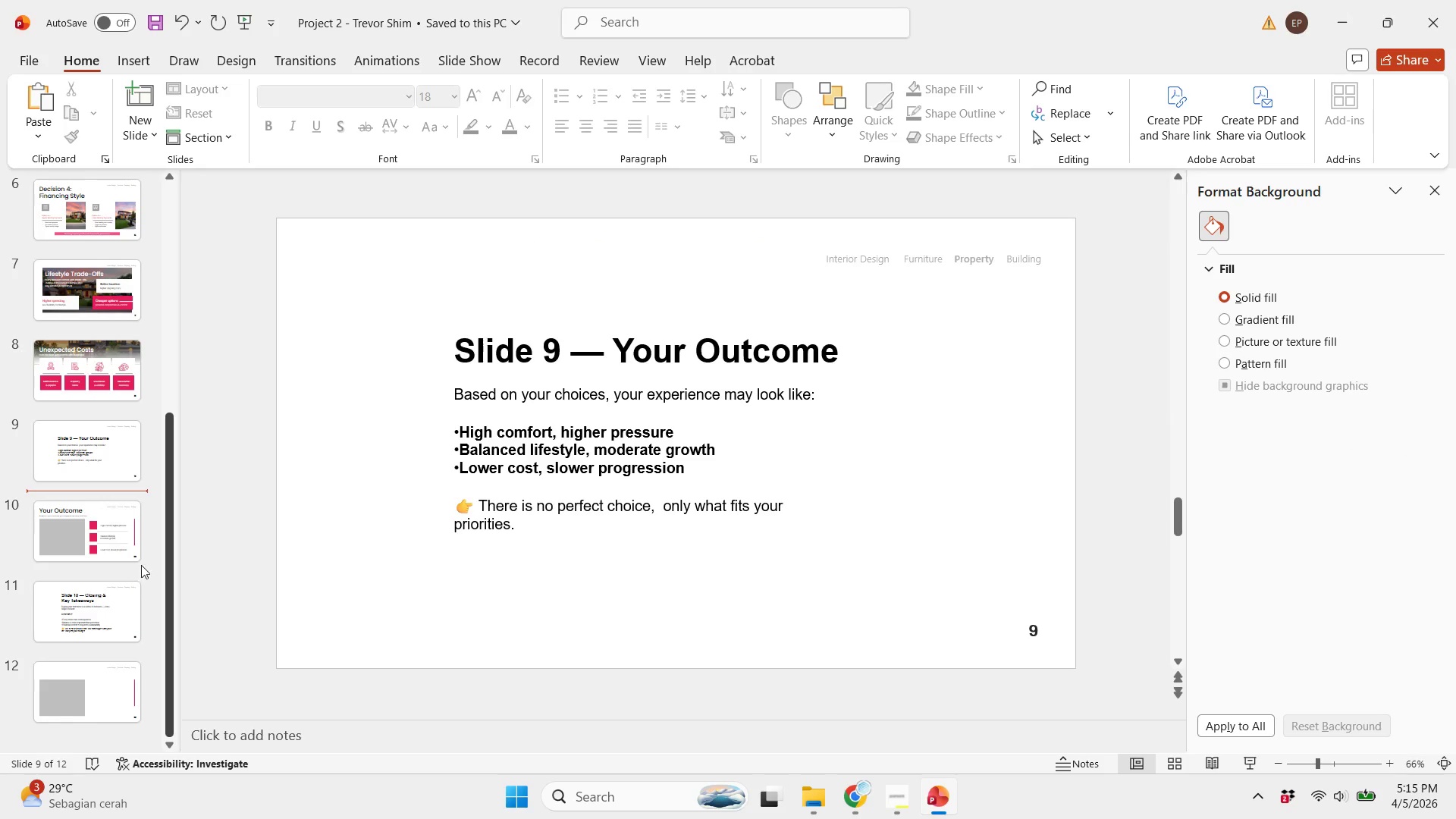 
scroll: coordinate [89, 472], scroll_direction: down, amount: 4.0
 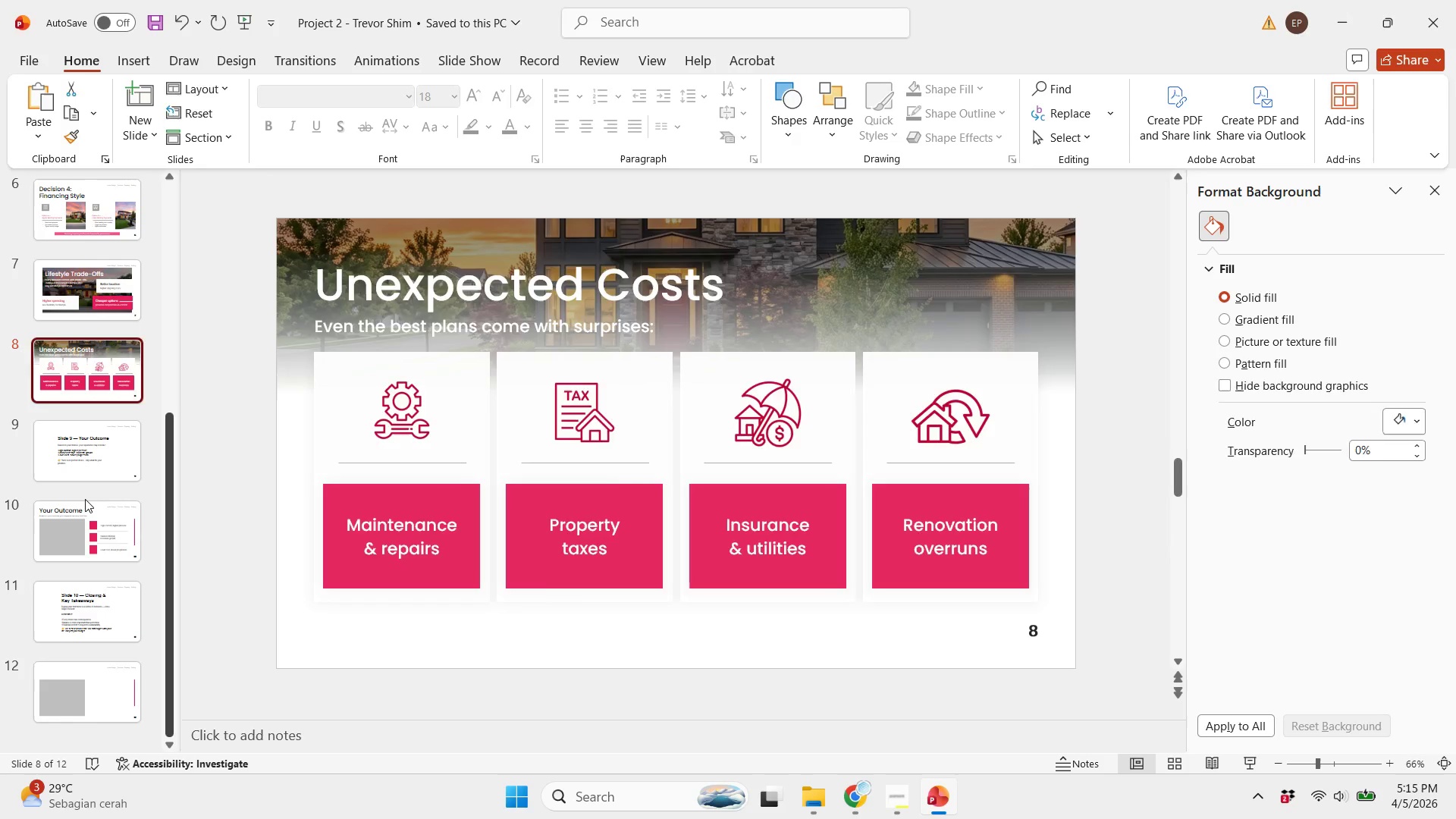 
left_click([109, 512])
 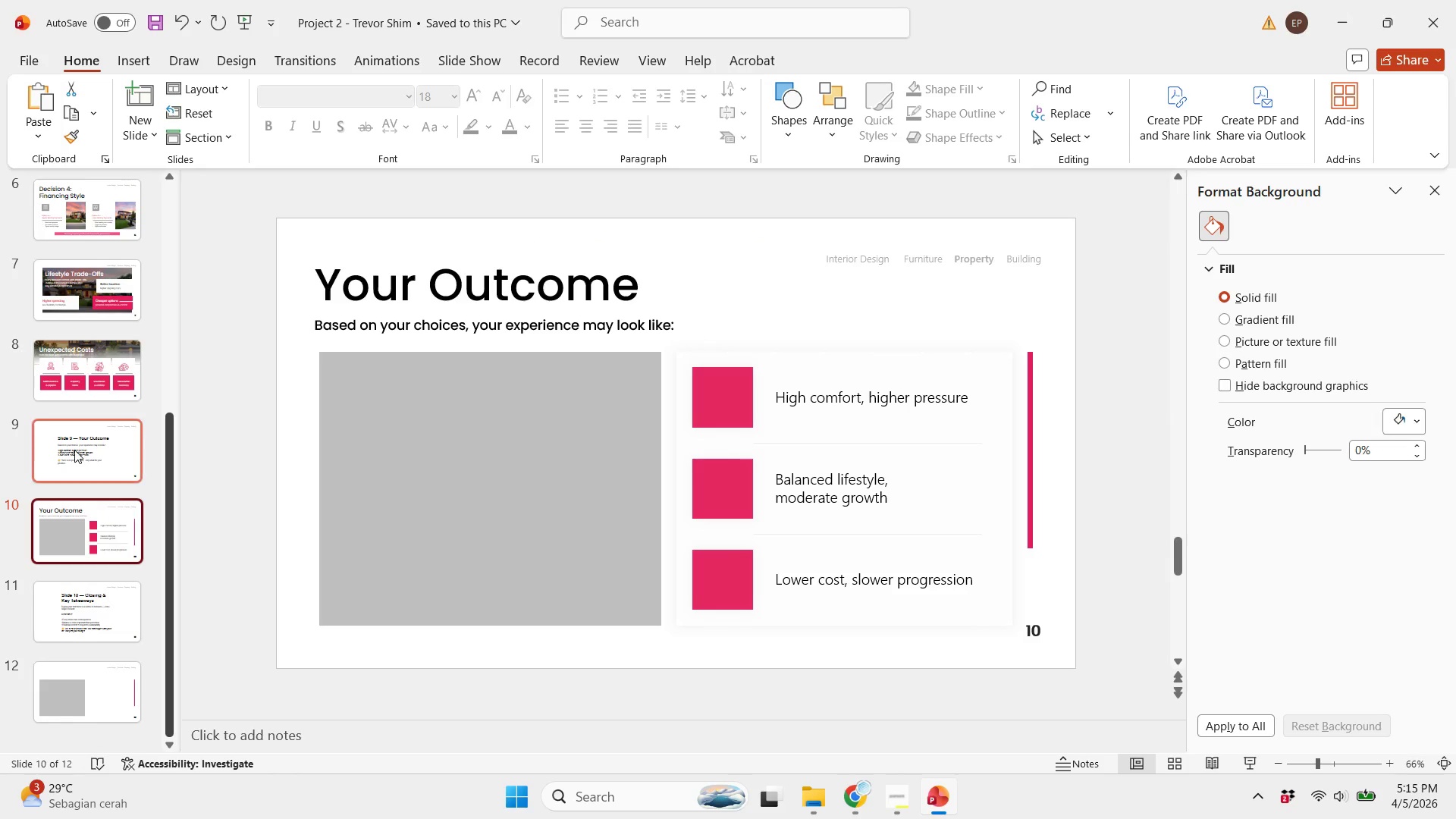 
left_click([74, 450])
 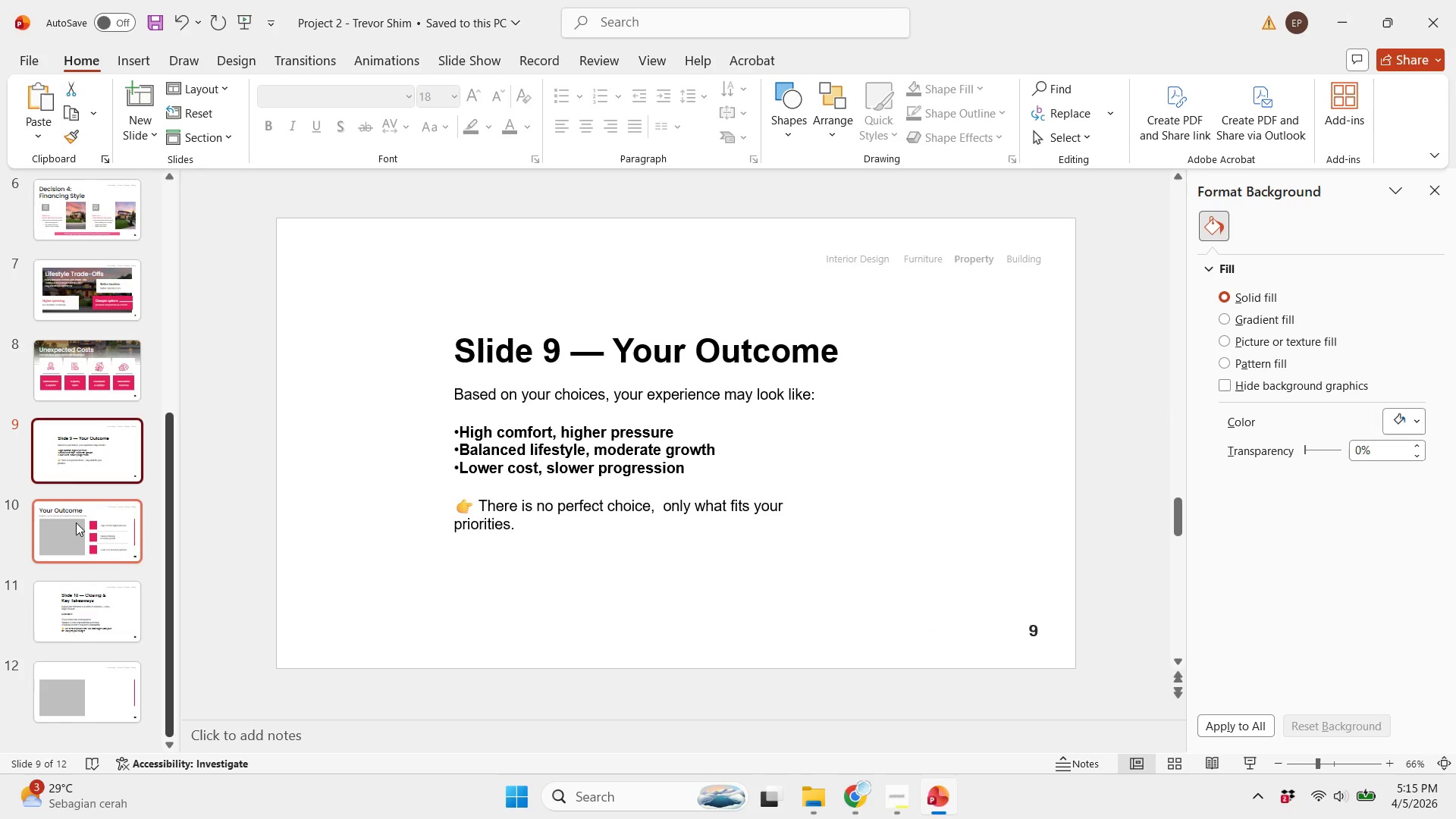 
left_click([76, 522])
 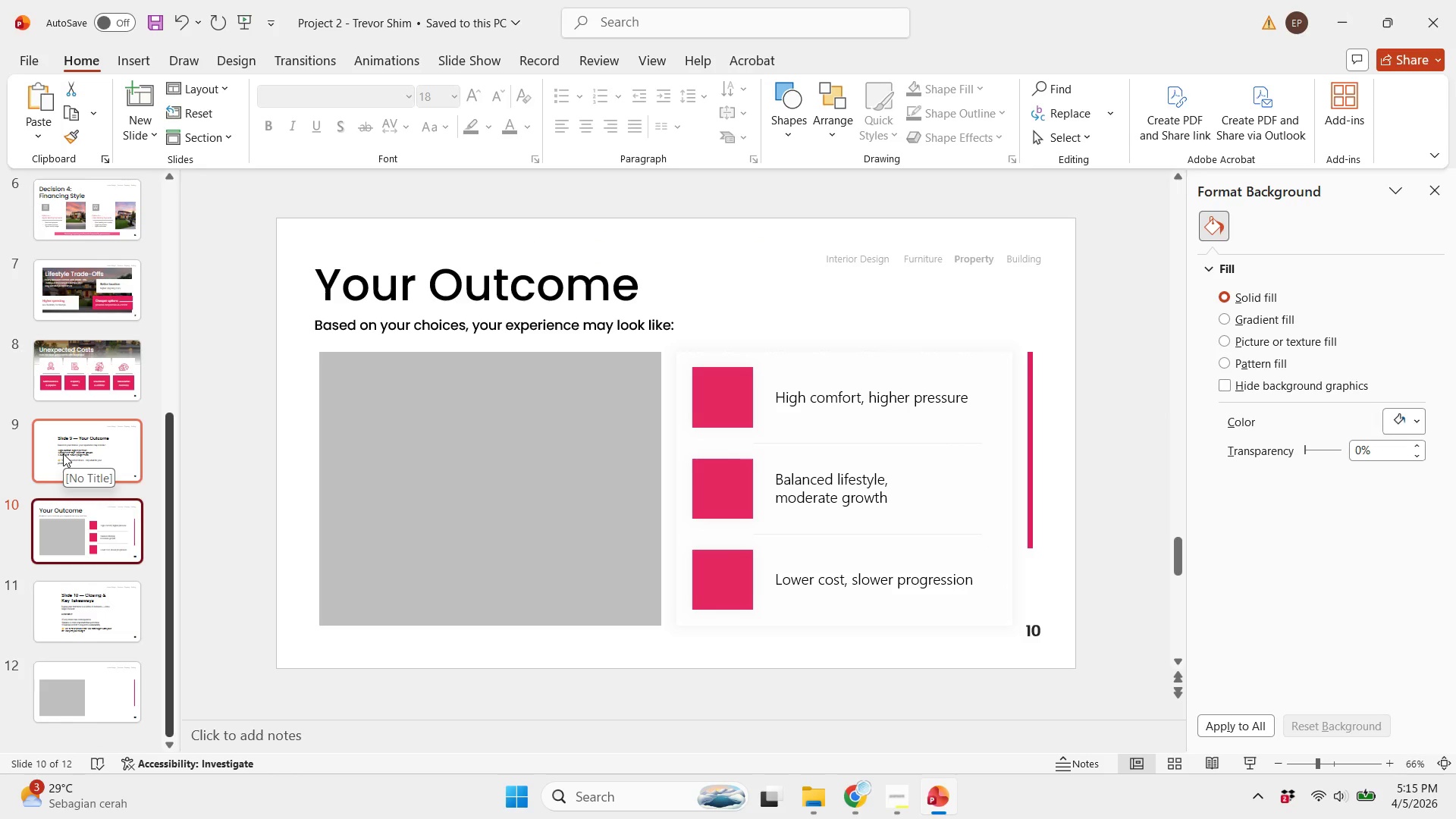 
left_click([63, 453])
 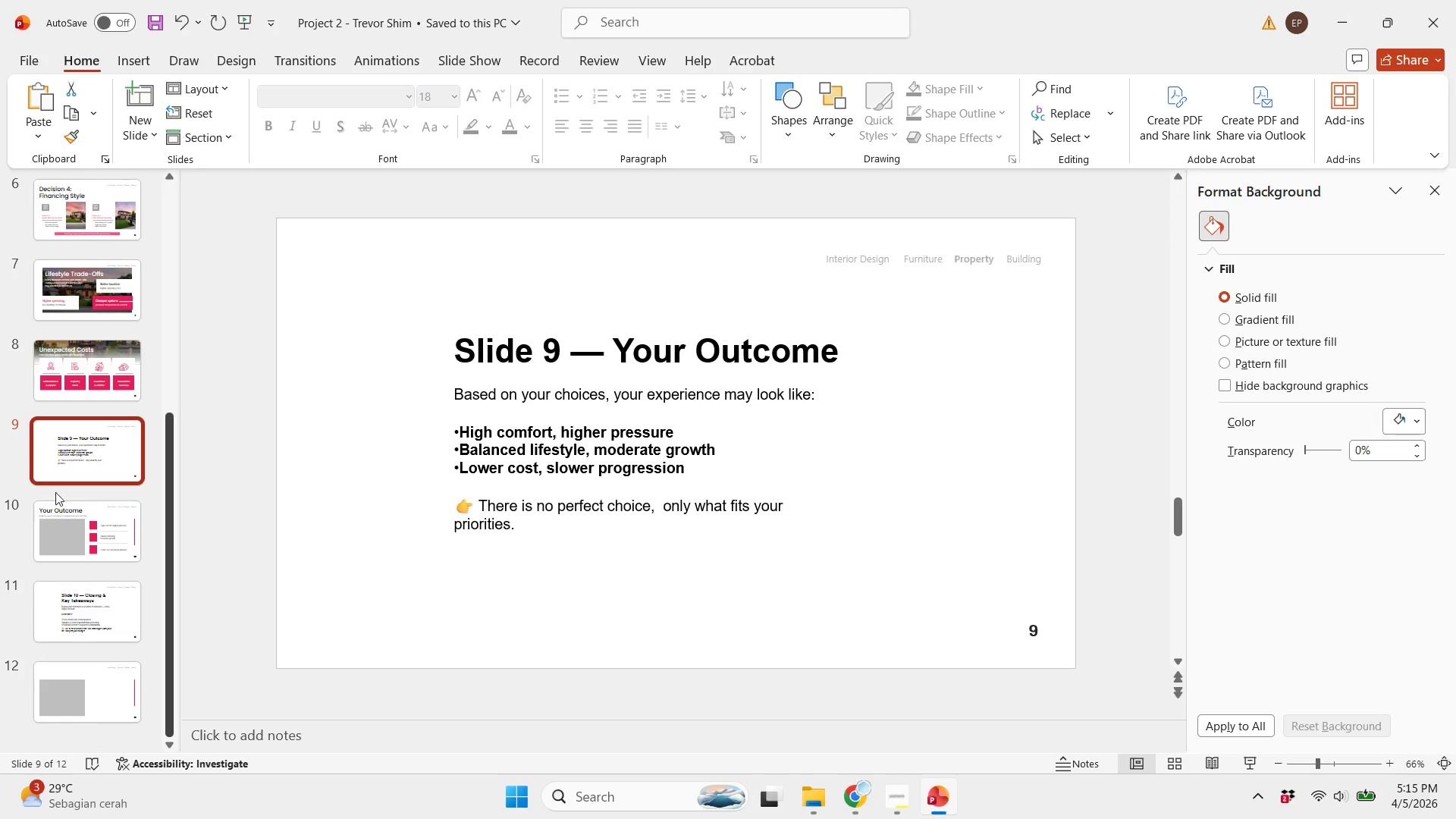 
left_click([58, 548])
 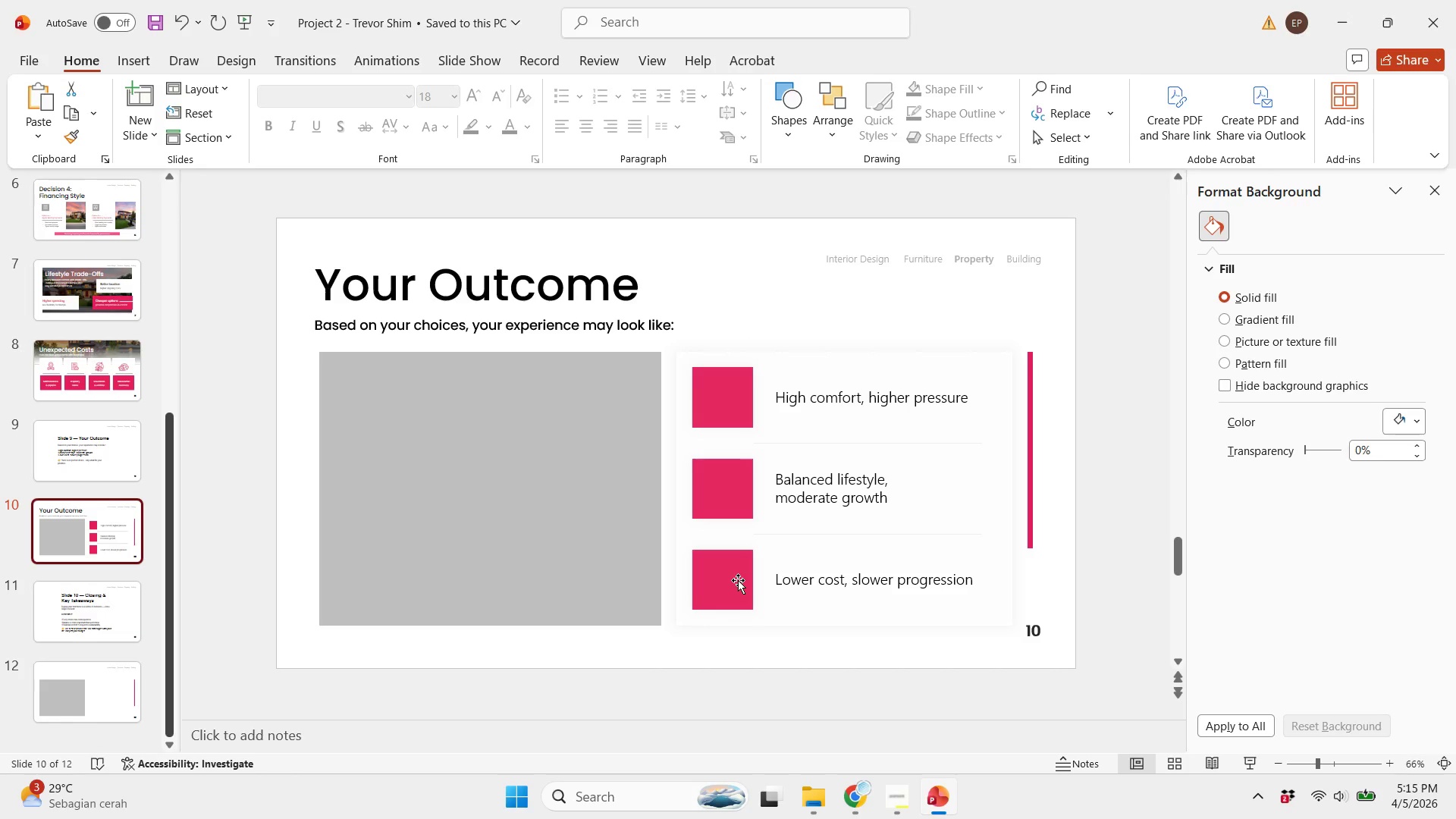 
left_click([609, 587])
 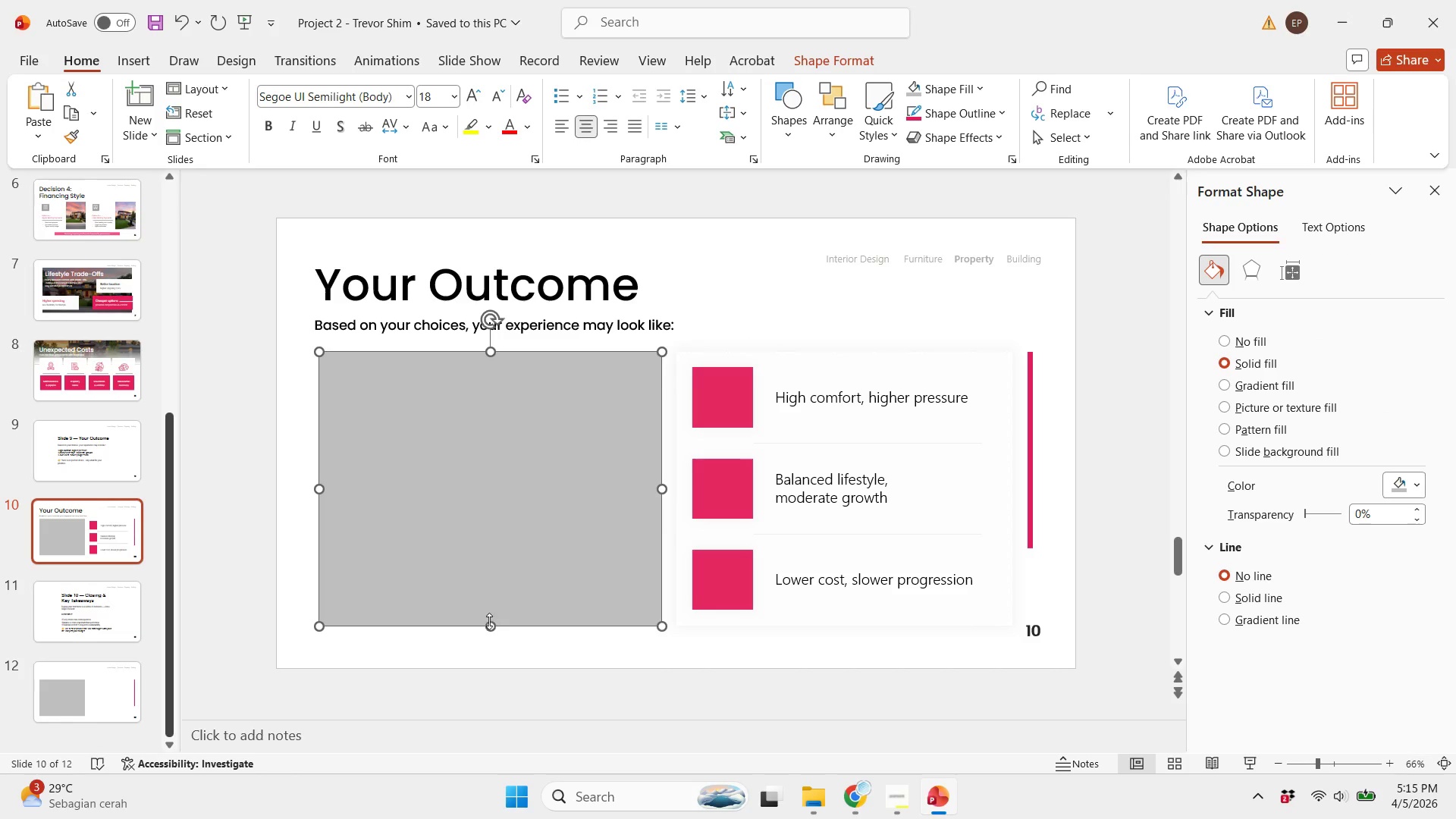 
left_click_drag(start_coordinate=[491, 623], to_coordinate=[507, 594])
 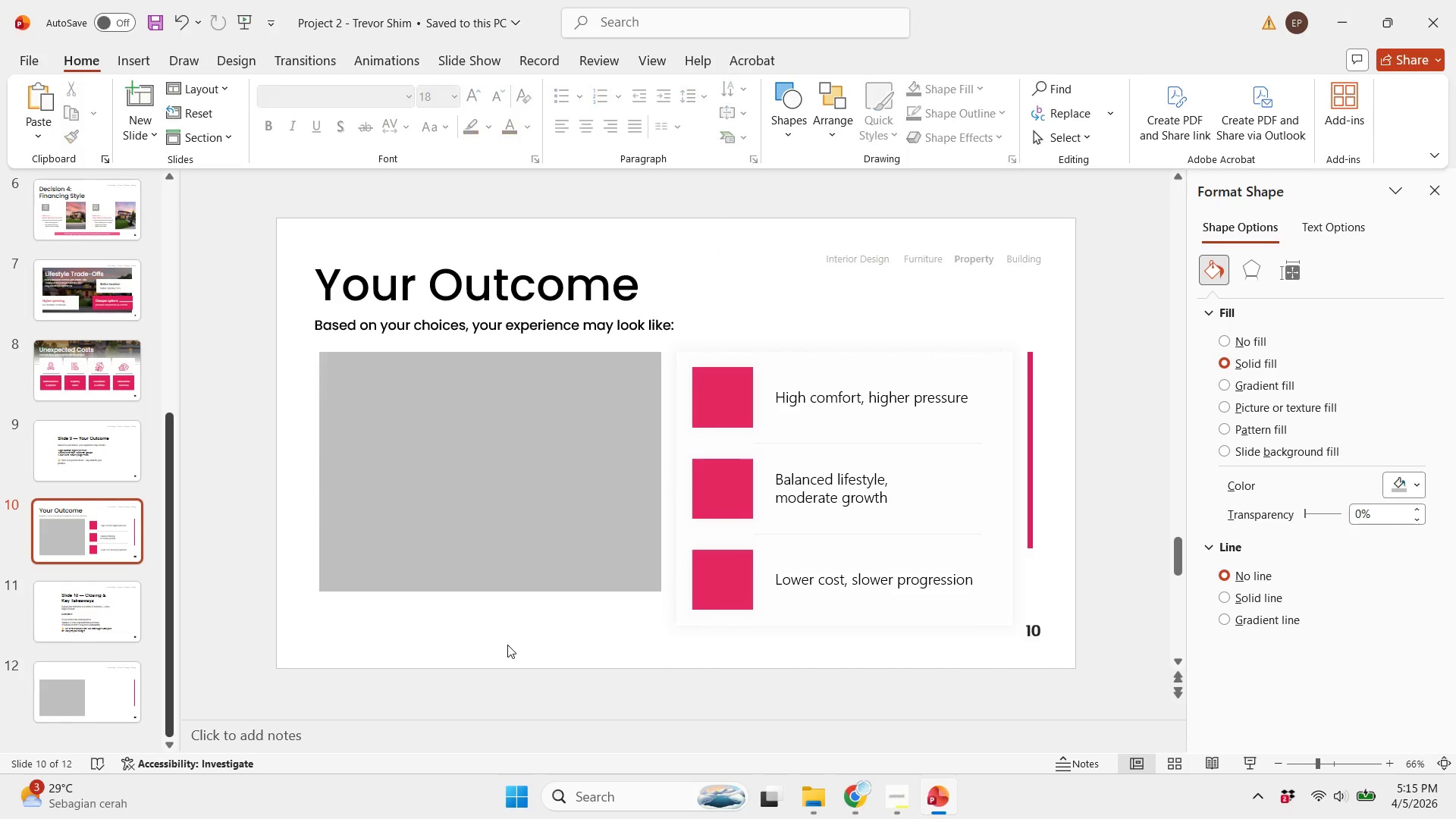 
left_click_drag(start_coordinate=[507, 645], to_coordinate=[523, 509])
 